 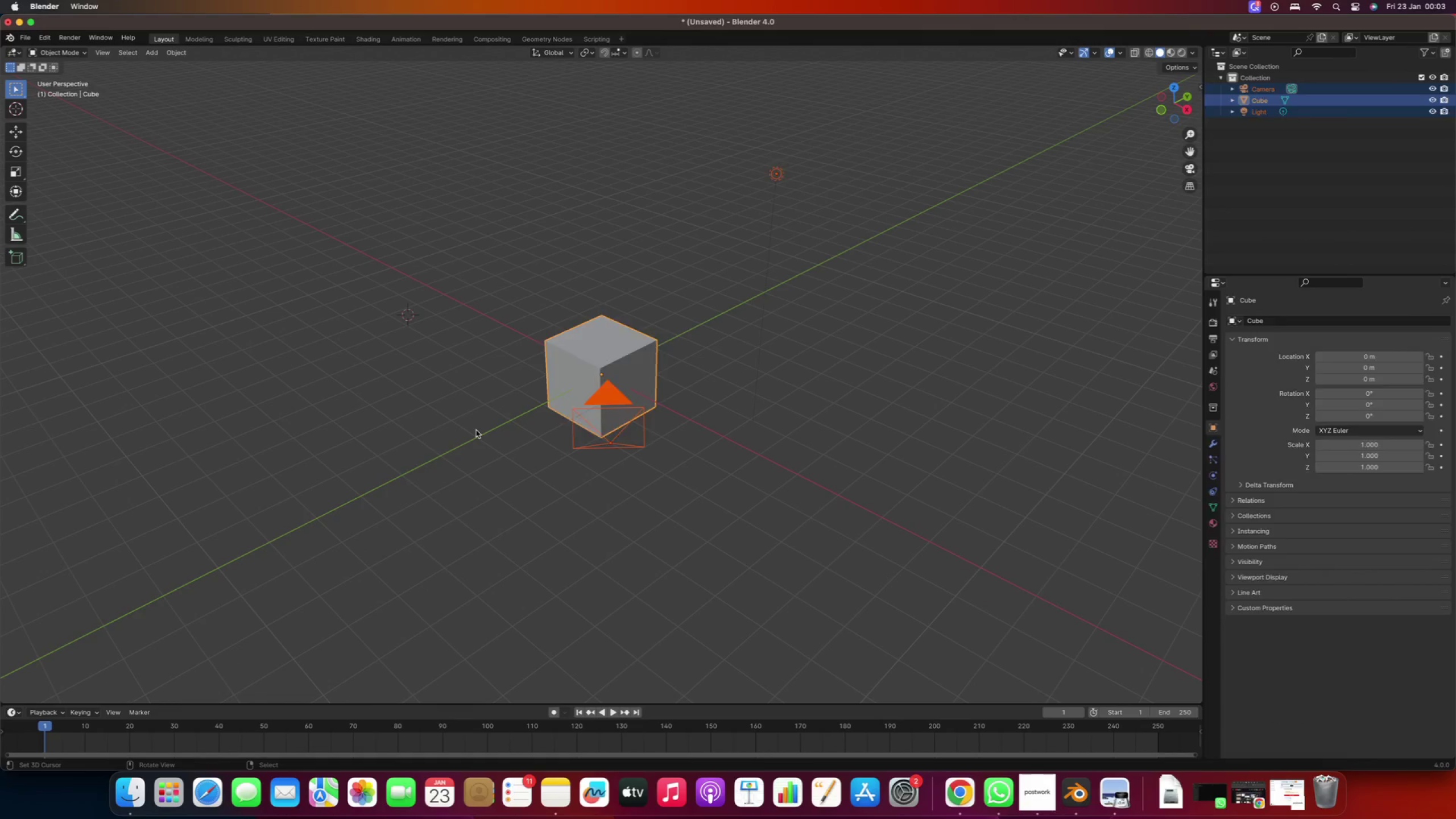 
key(Delete)
 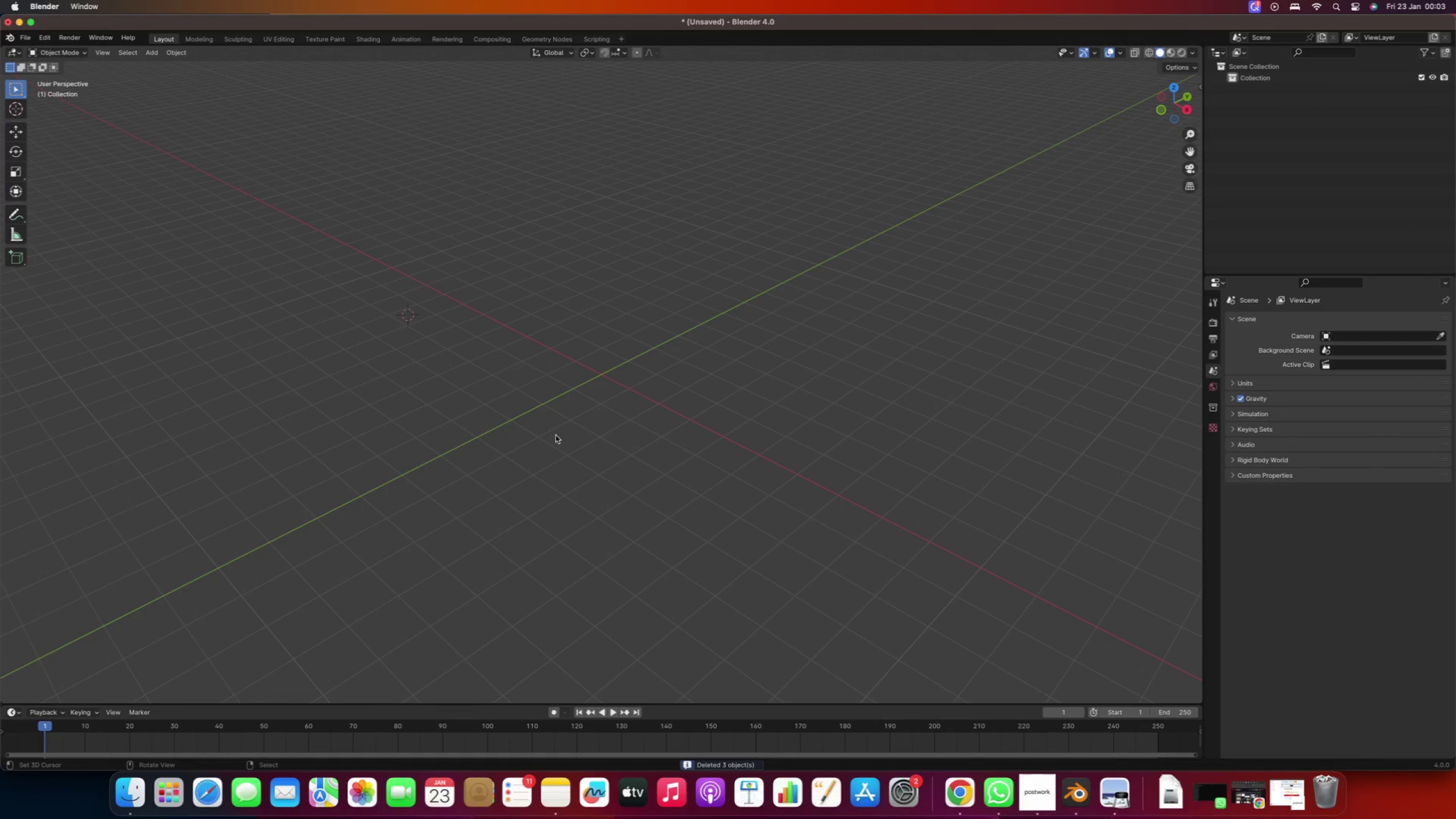 
key(Numpad7)
 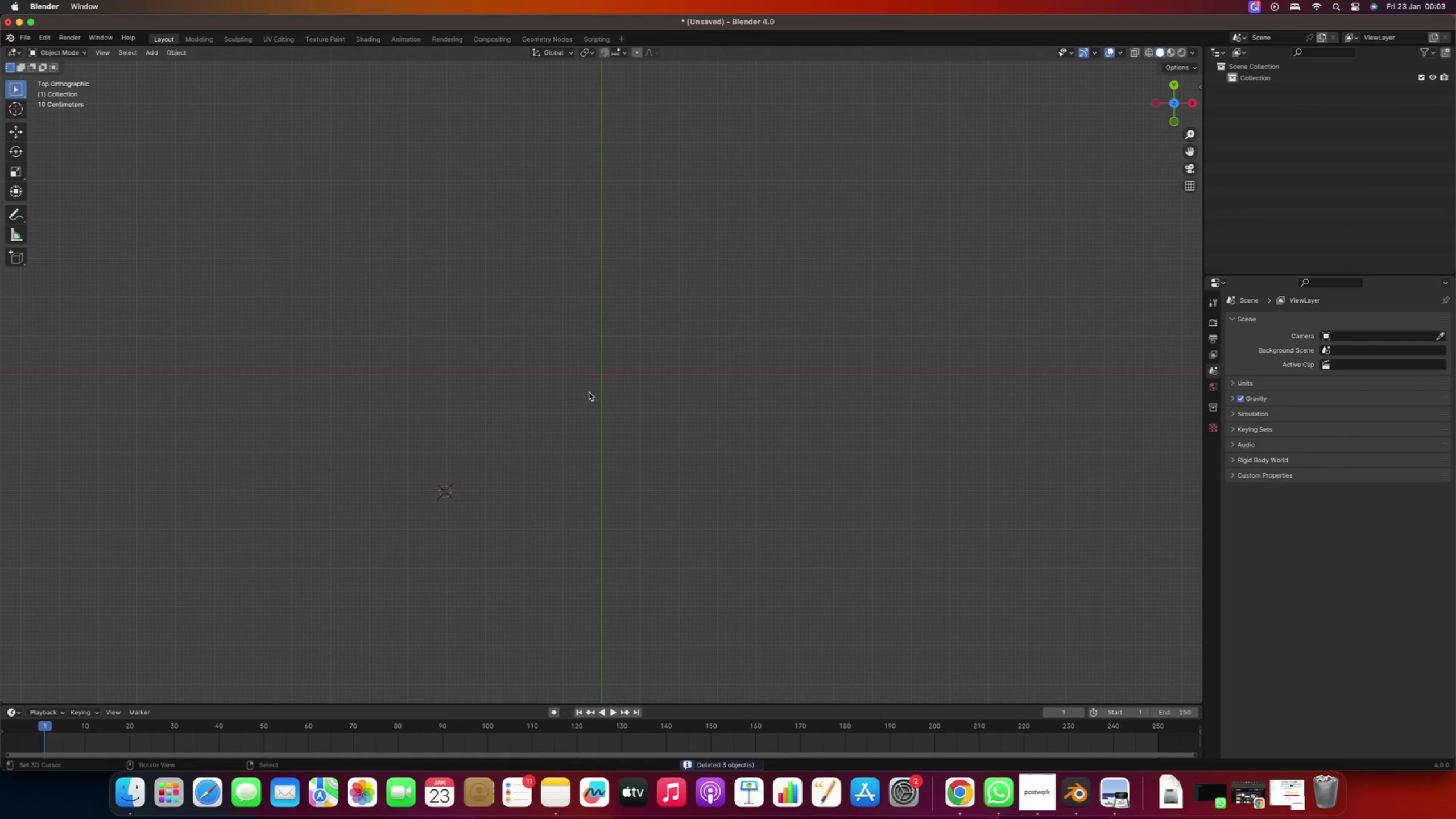 
key(Shift+ShiftLeft)
 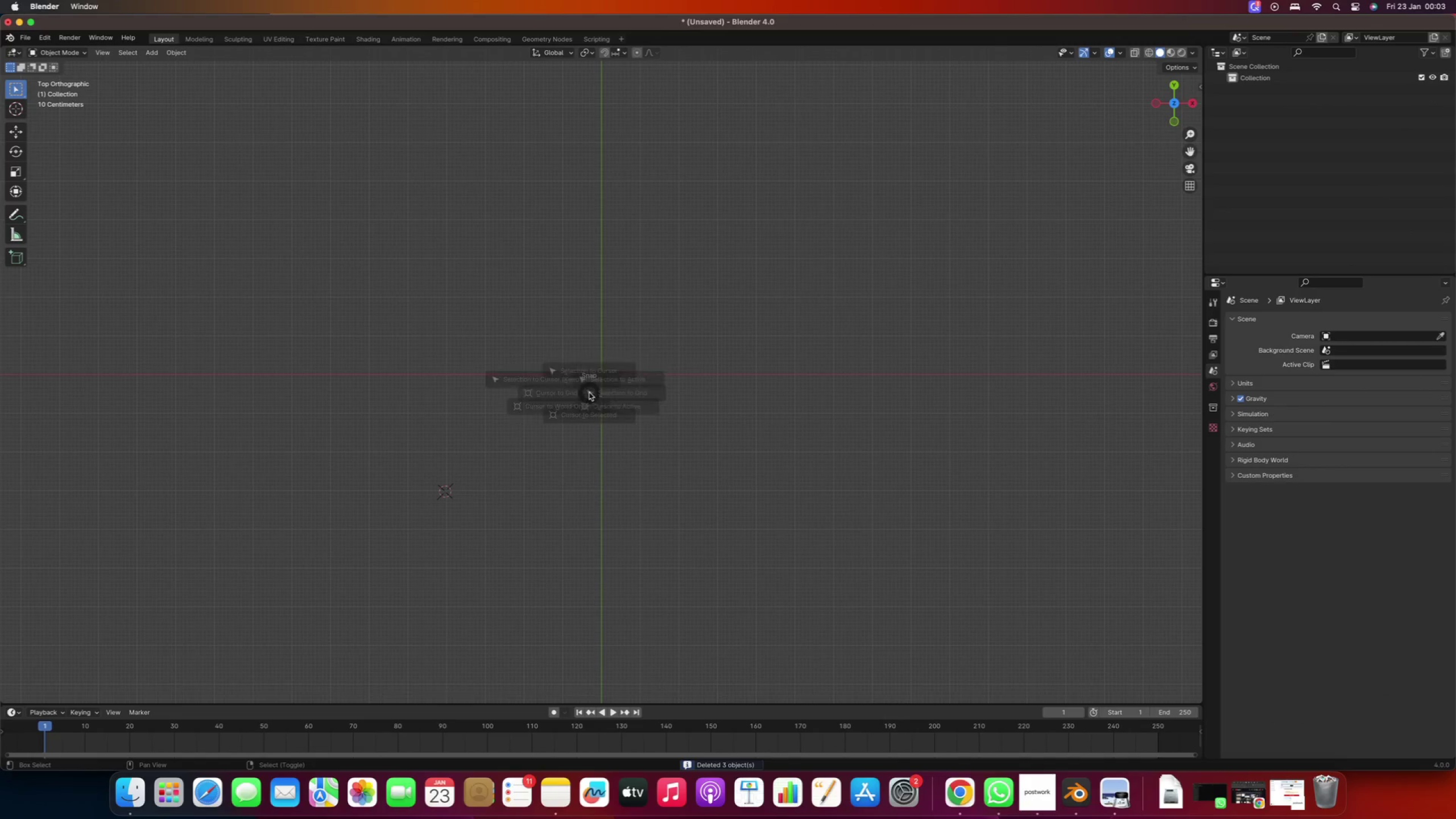 
key(Shift+S)
 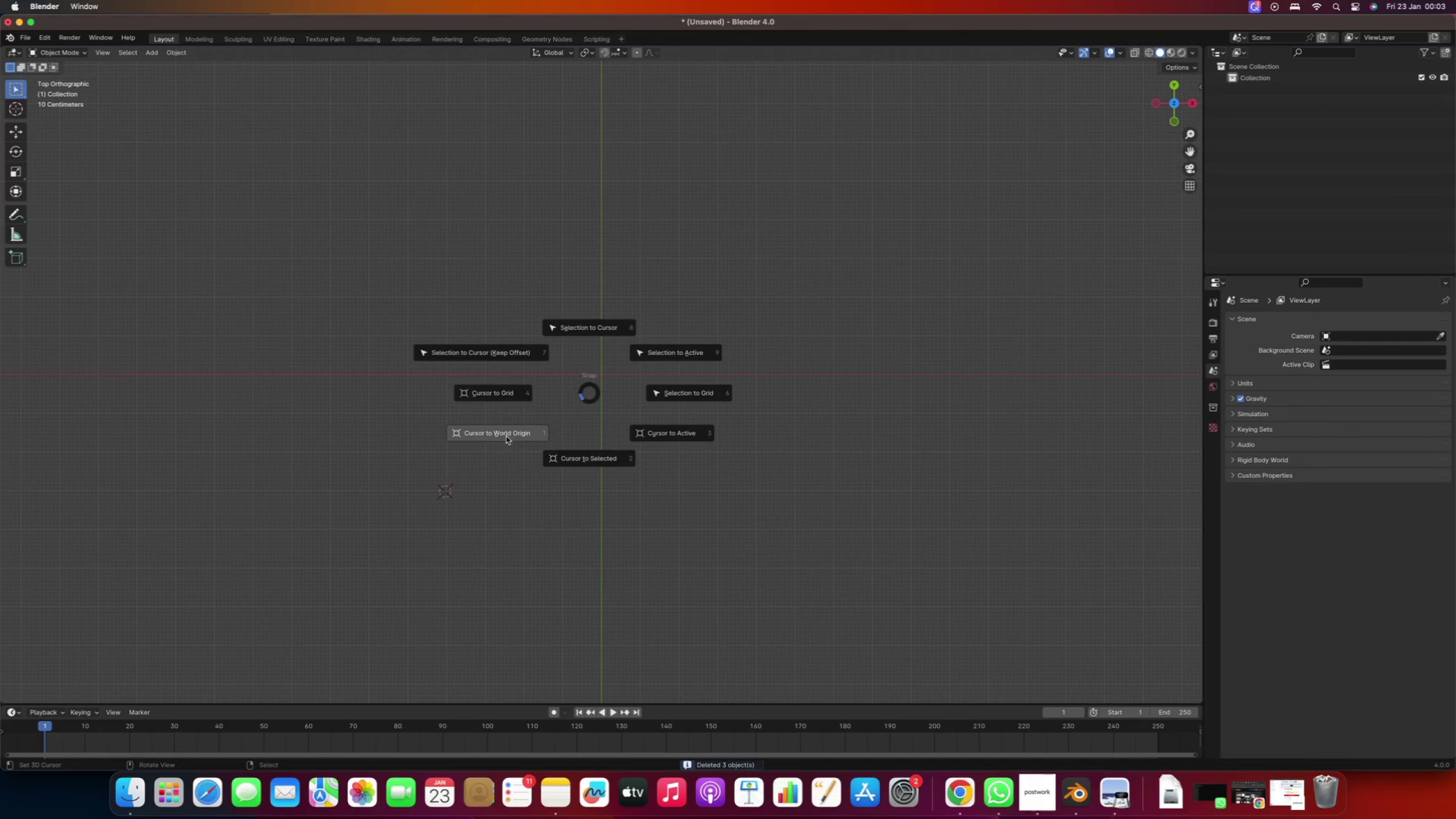 
left_click([504, 437])
 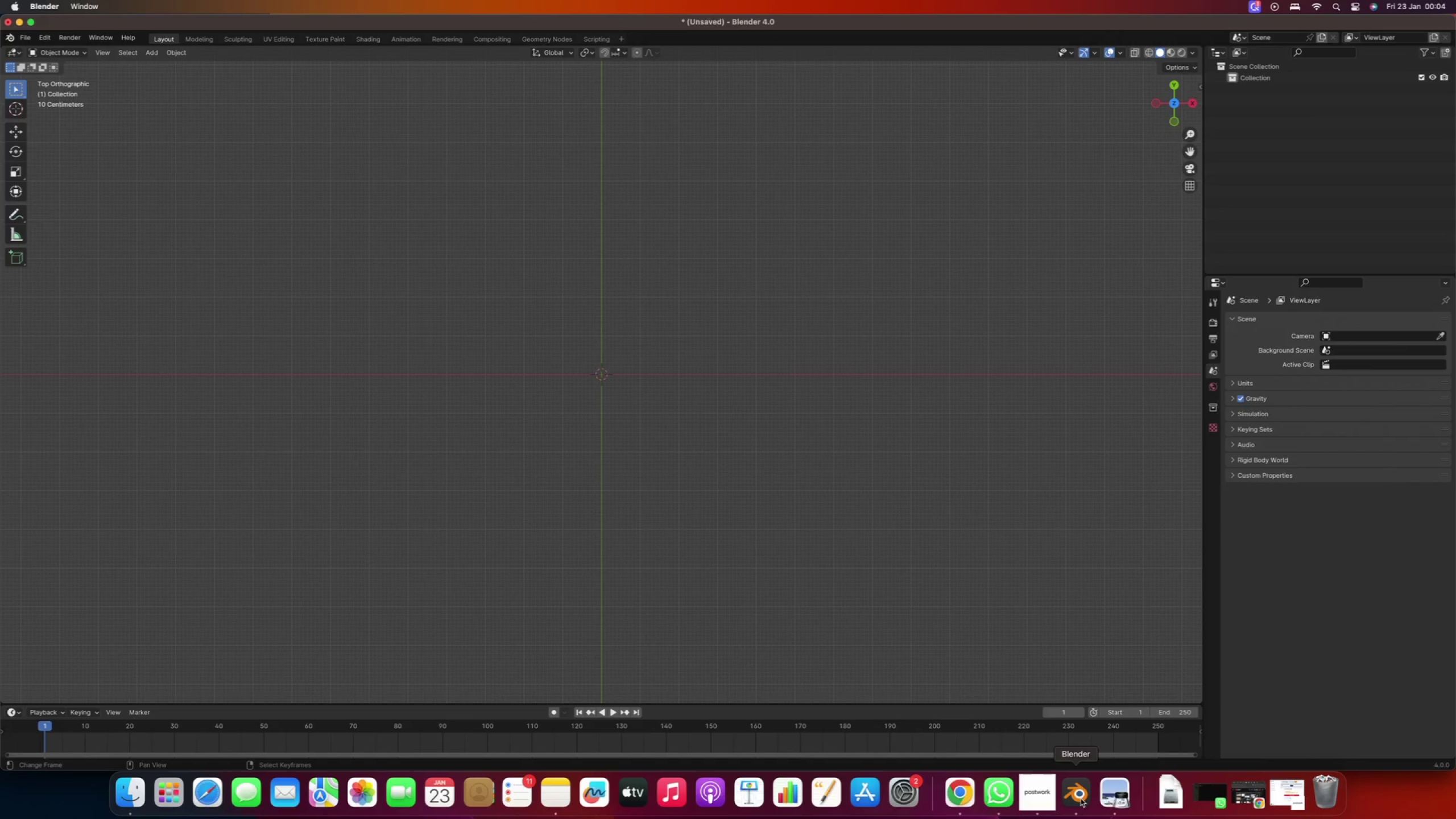 
wait(11.24)
 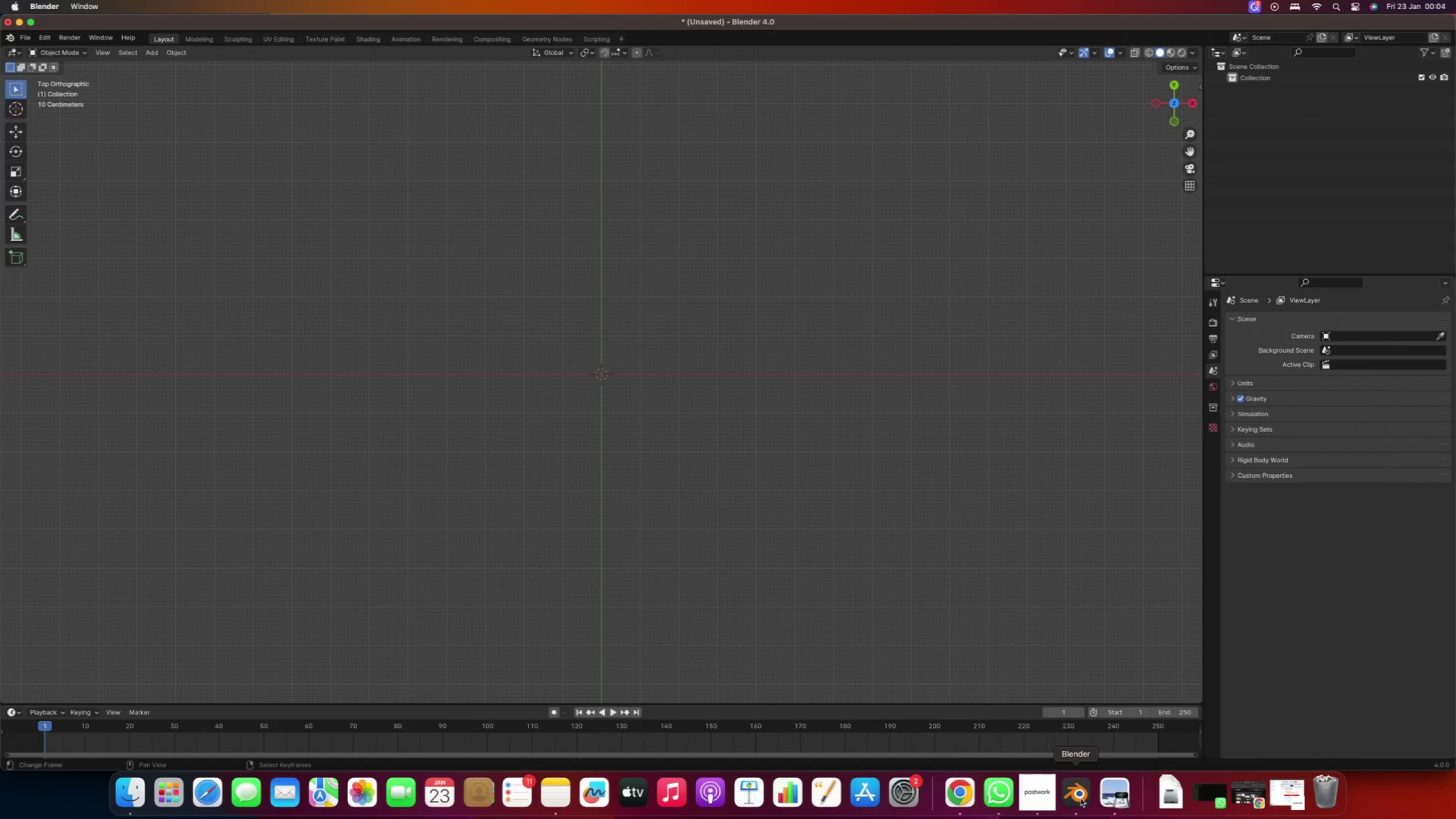 
left_click([170, 792])
 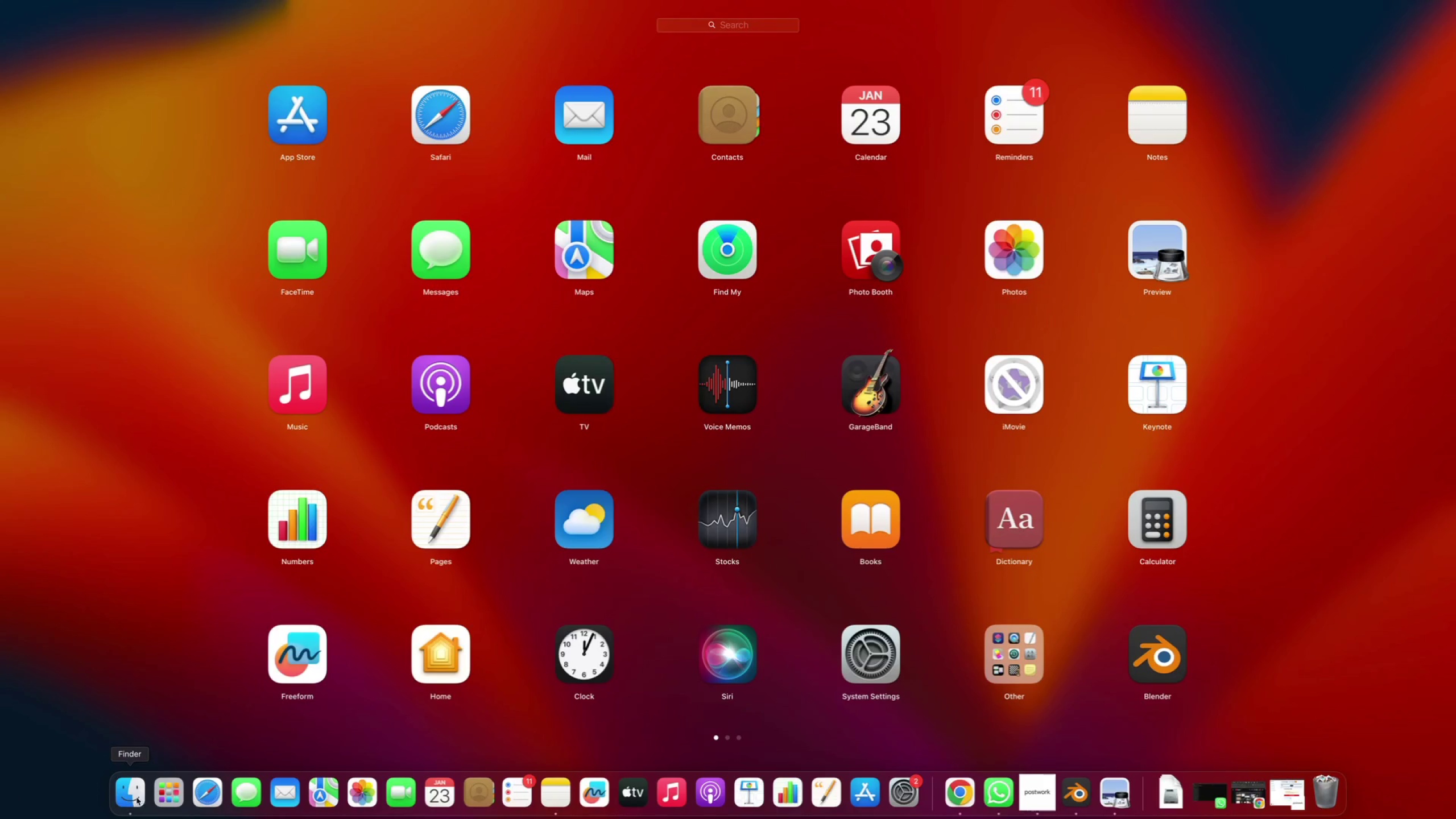 
left_click([125, 796])
 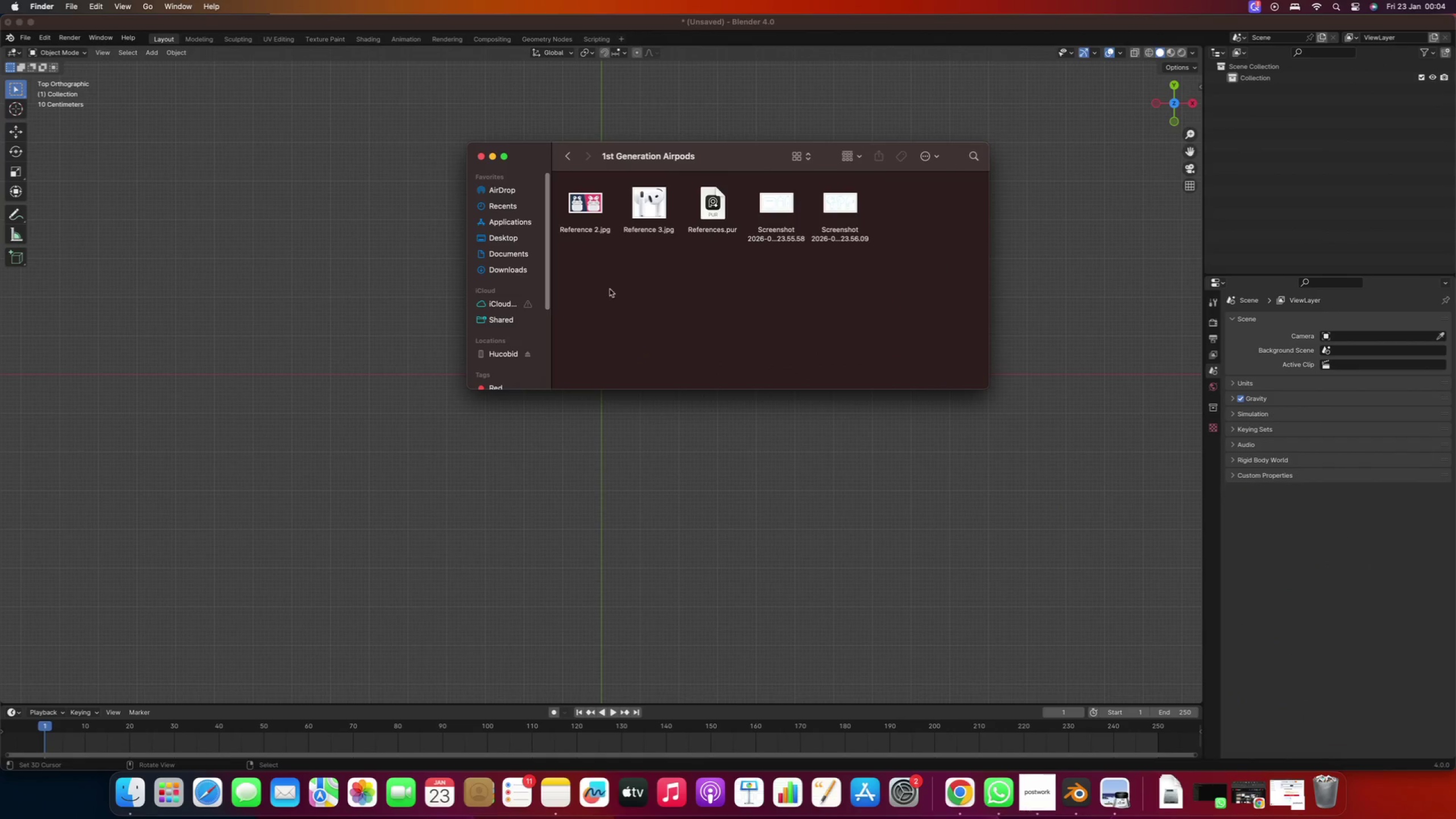 
left_click_drag(start_coordinate=[739, 156], to_coordinate=[1050, 245])
 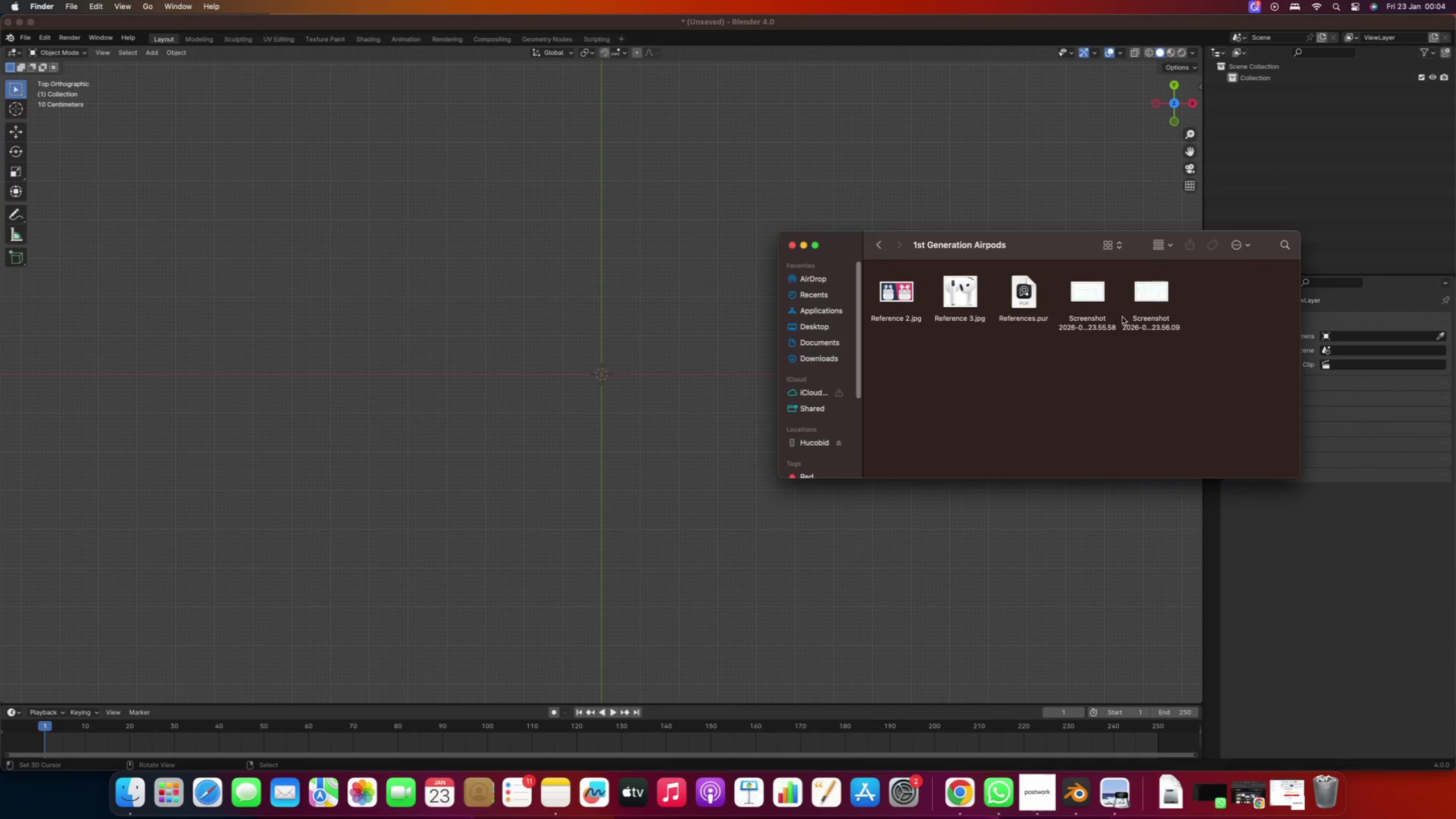 
left_click([1150, 297])
 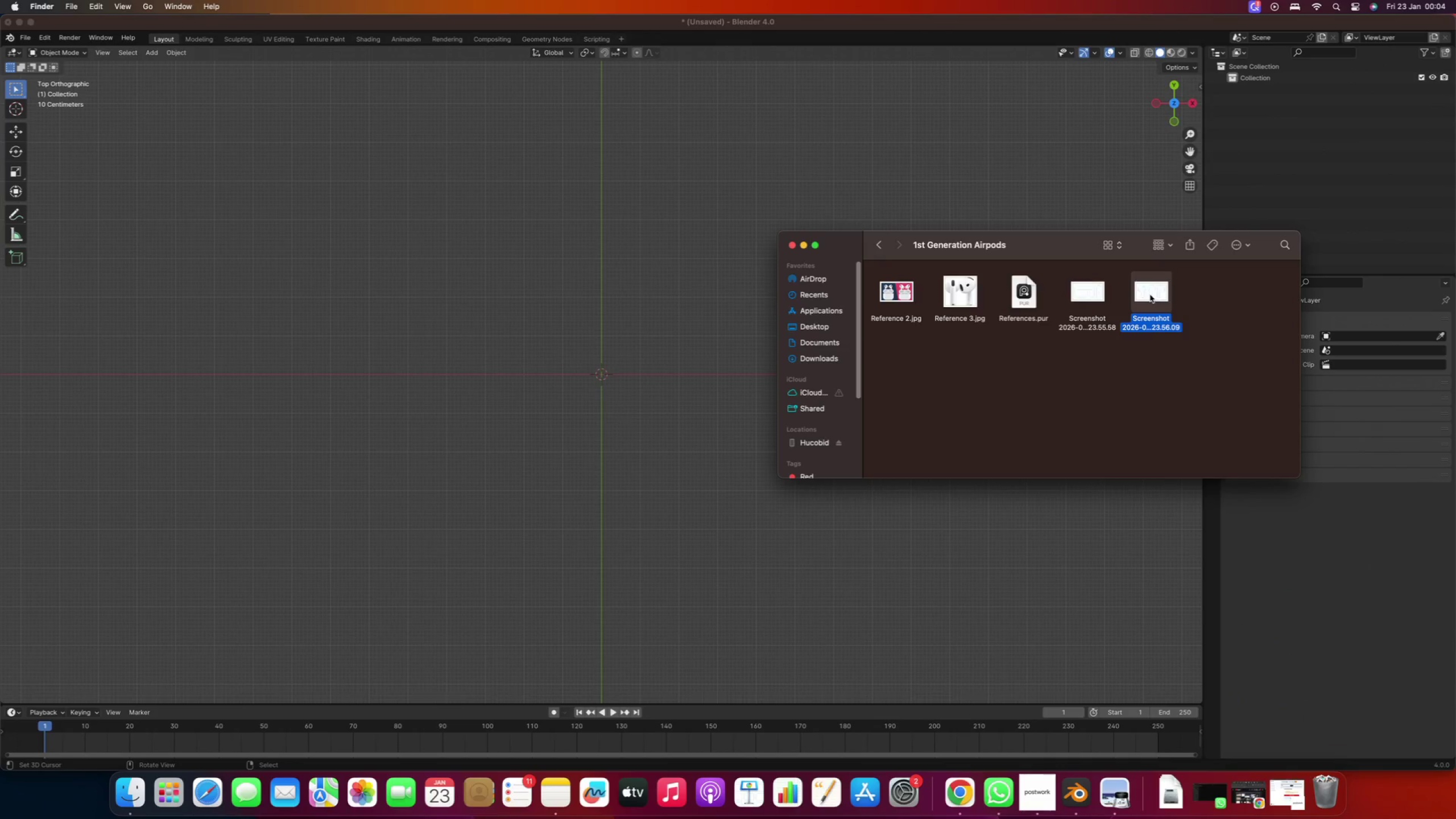 
left_click_drag(start_coordinate=[1153, 295], to_coordinate=[585, 381])
 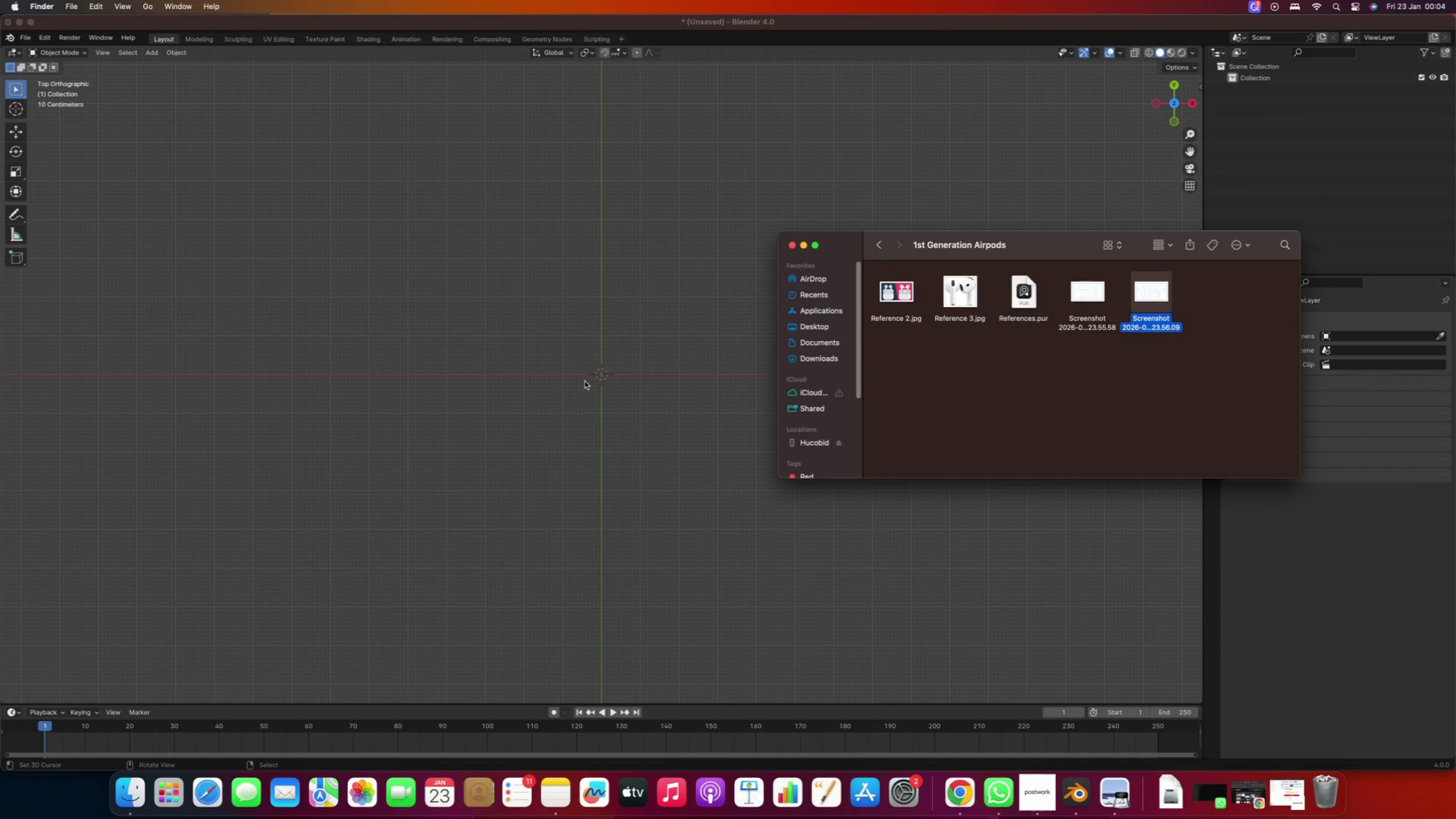 
scroll: coordinate [557, 326], scroll_direction: up, amount: 10.0
 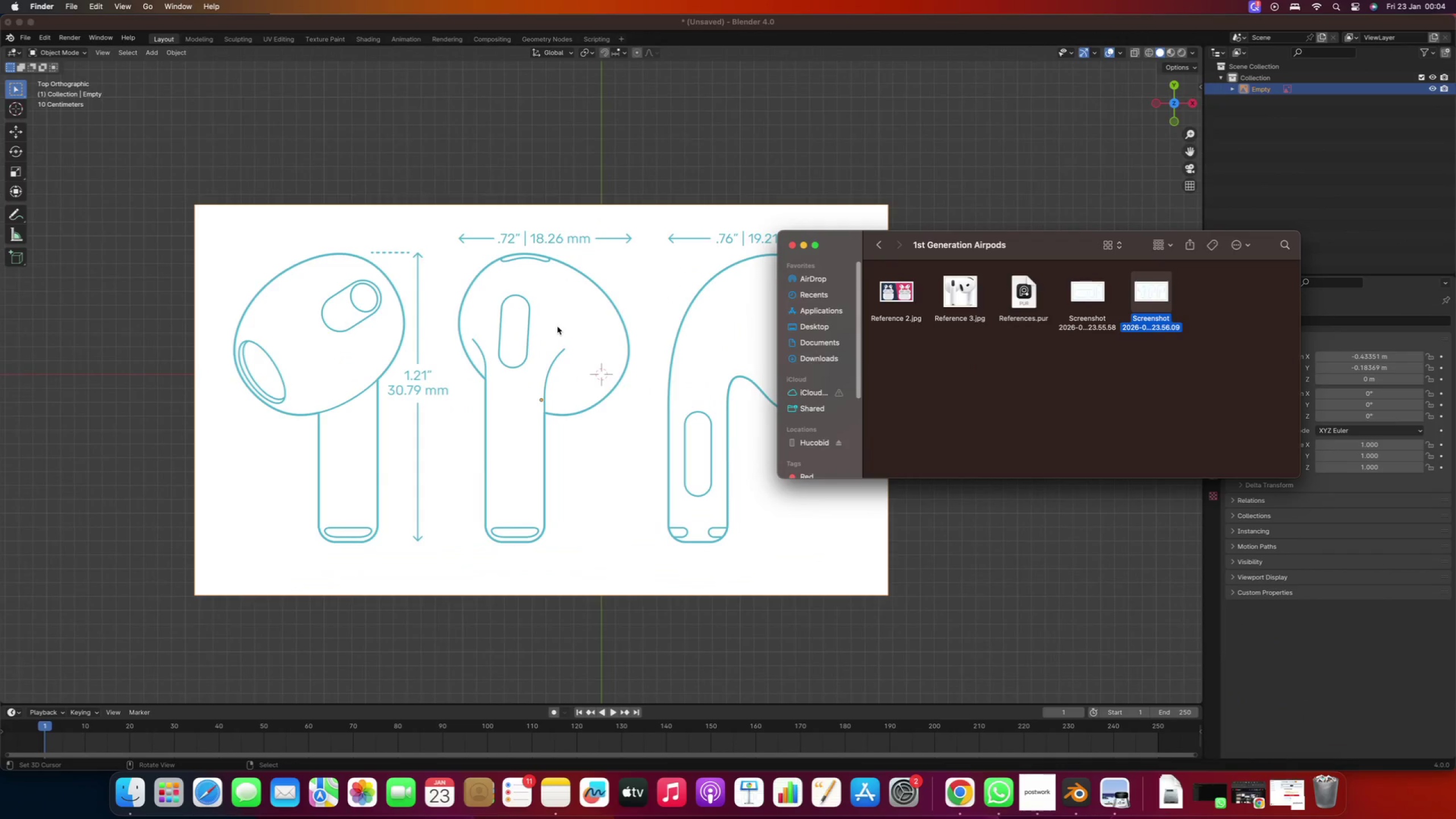 
scroll: coordinate [556, 326], scroll_direction: down, amount: 14.0
 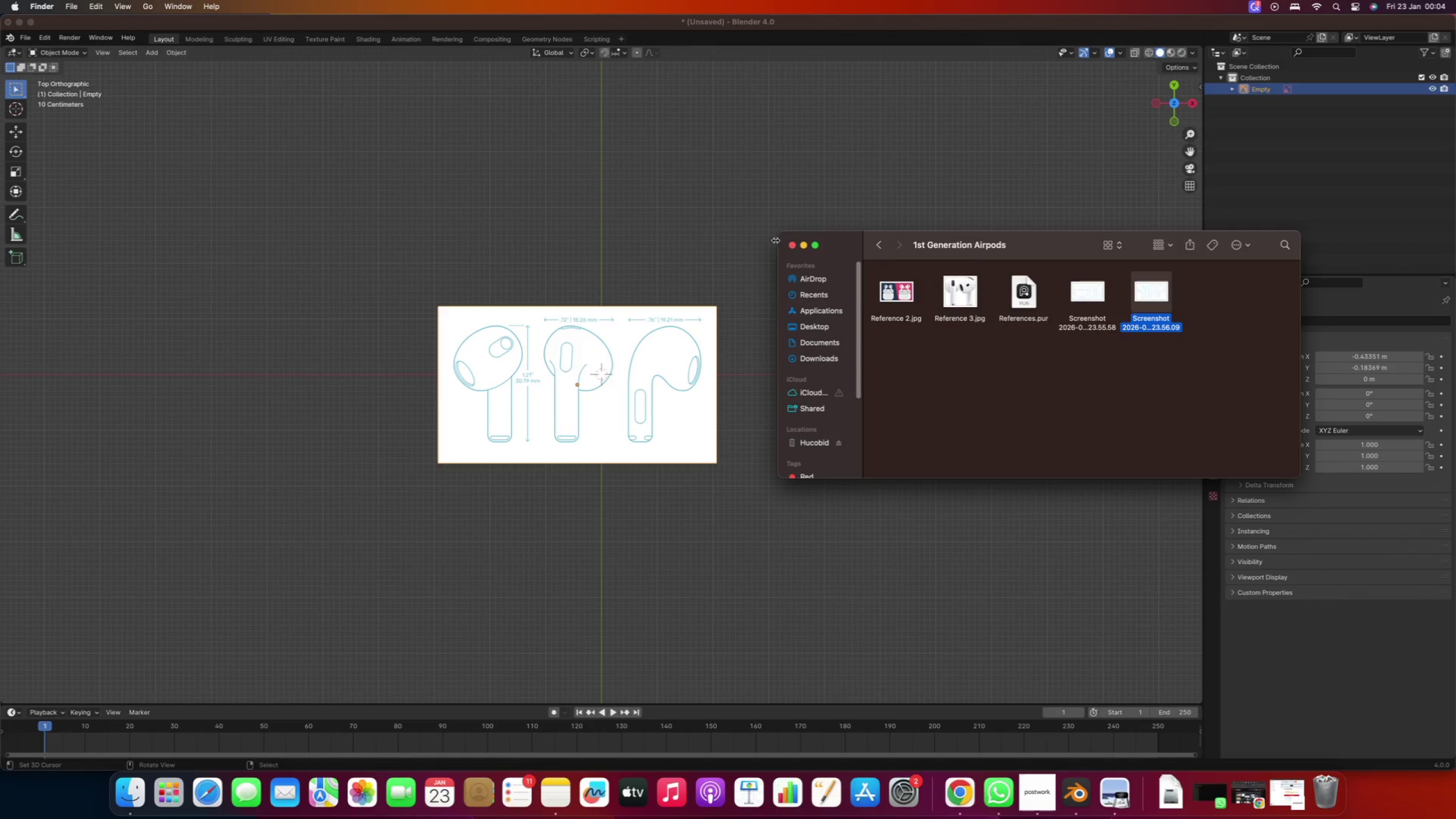 
left_click([804, 247])
 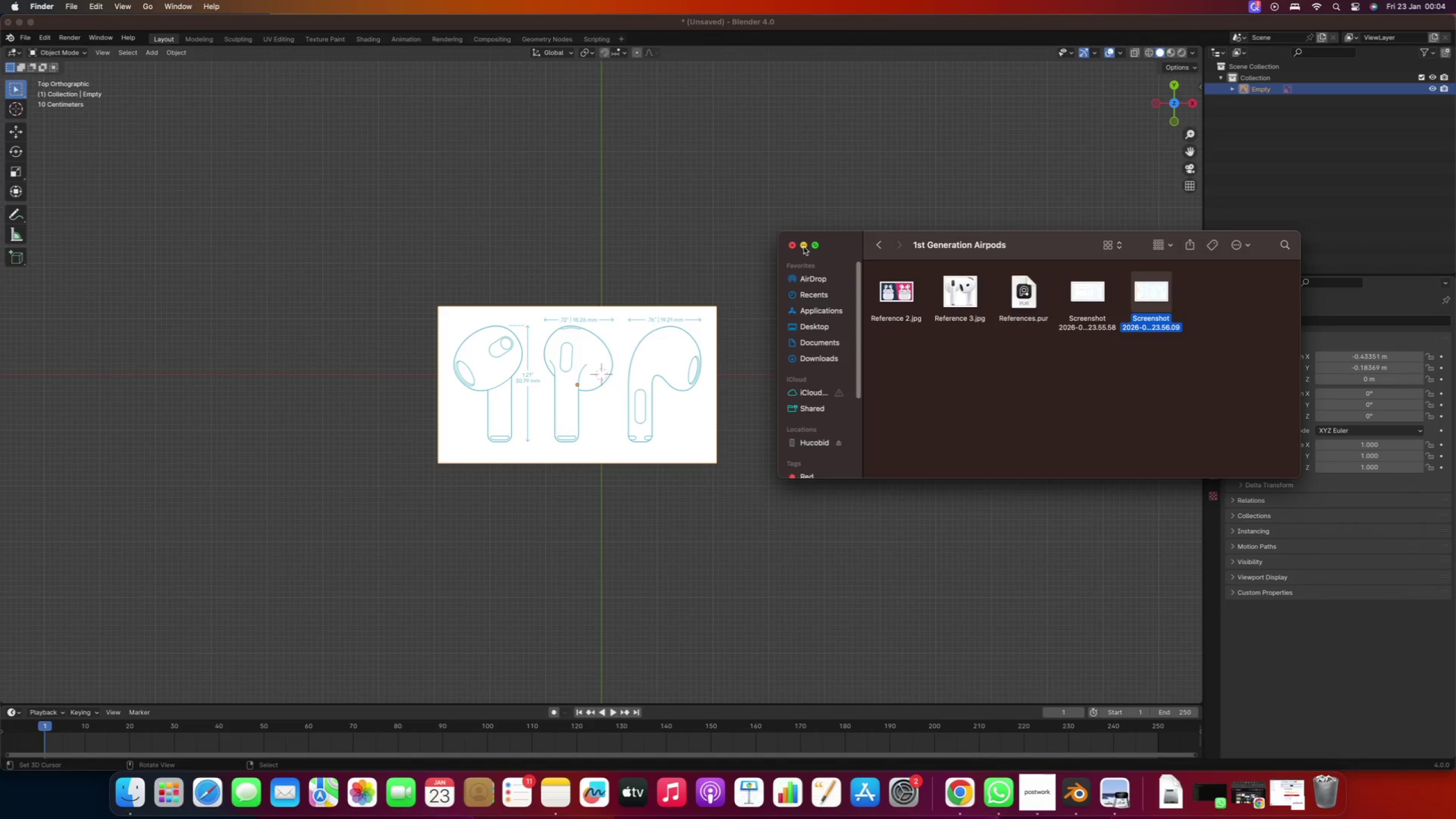 
key(Shift+ShiftRight)
 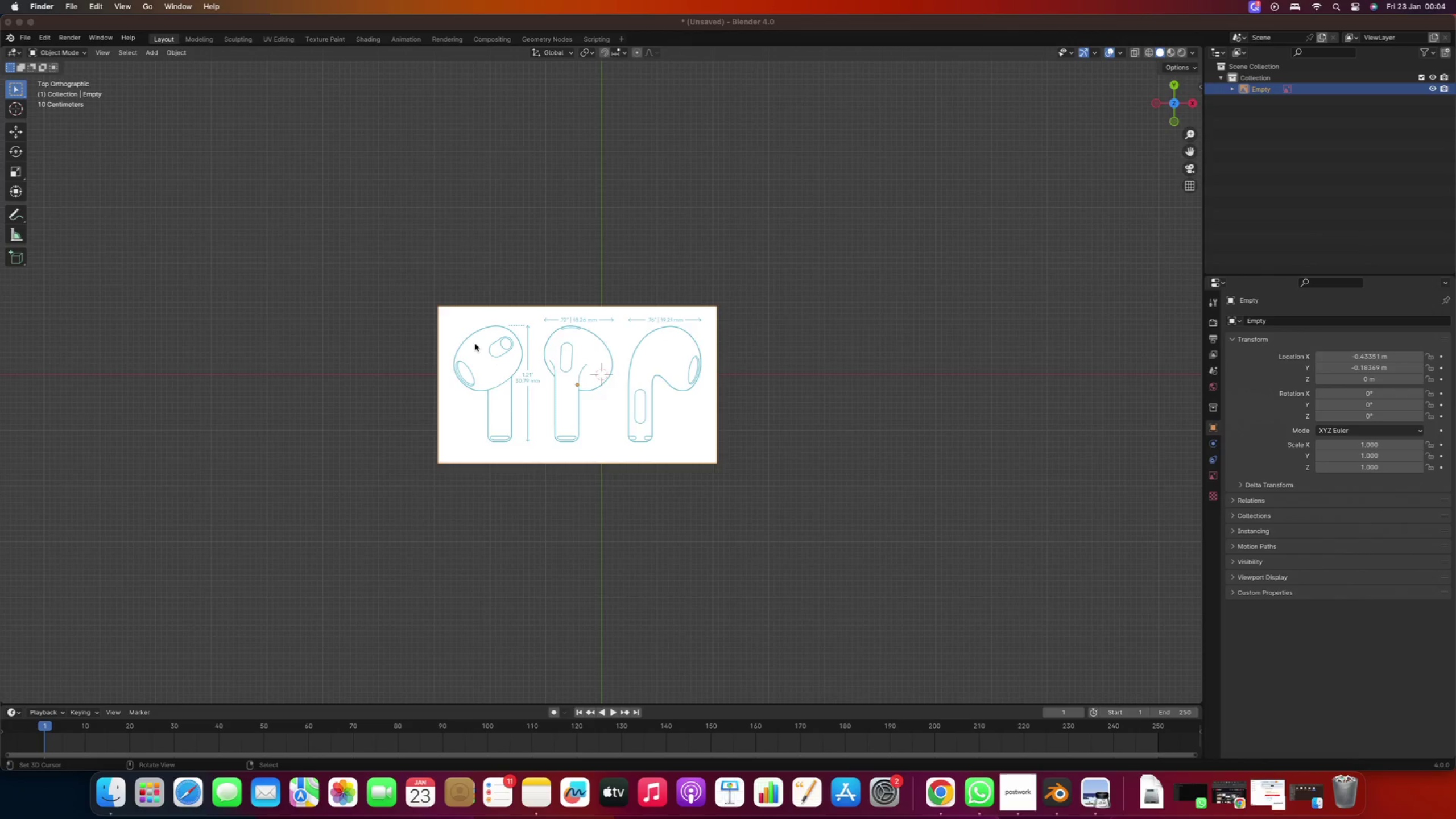 
scroll: coordinate [557, 339], scroll_direction: up, amount: 2.0
 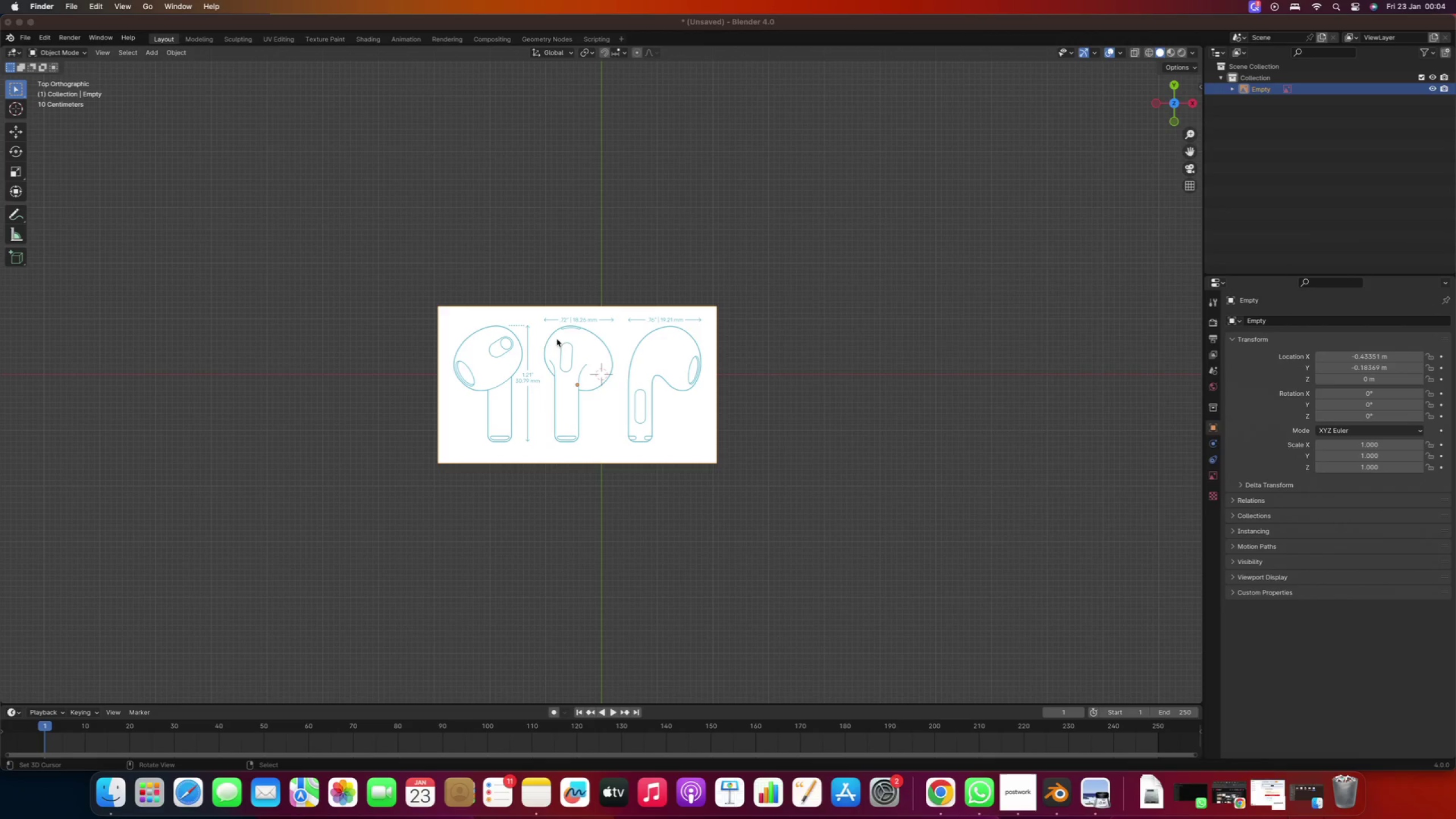 
hold_key(key=ShiftRight, duration=0.68)
 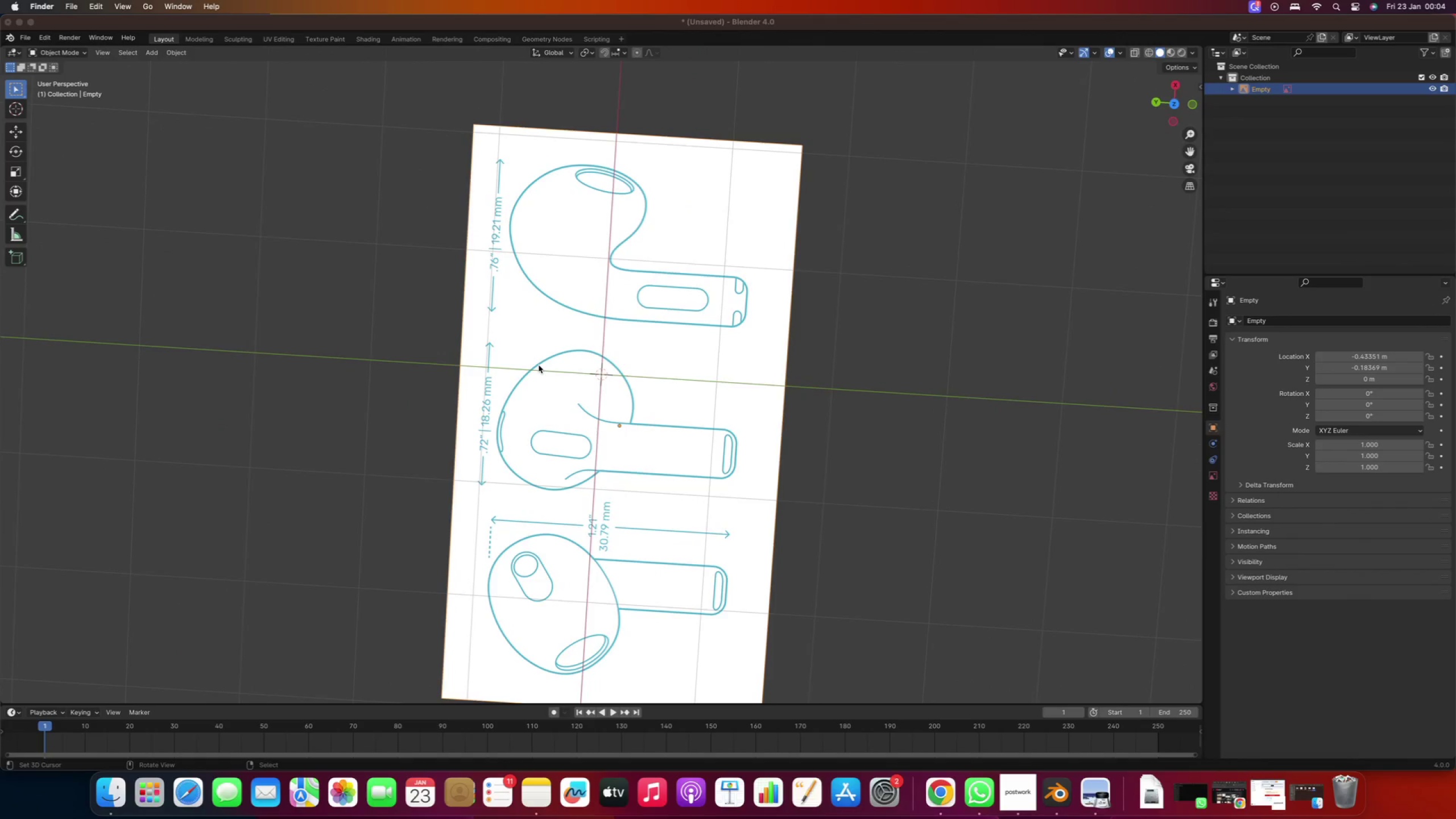 
scroll: coordinate [463, 339], scroll_direction: up, amount: 9.0
 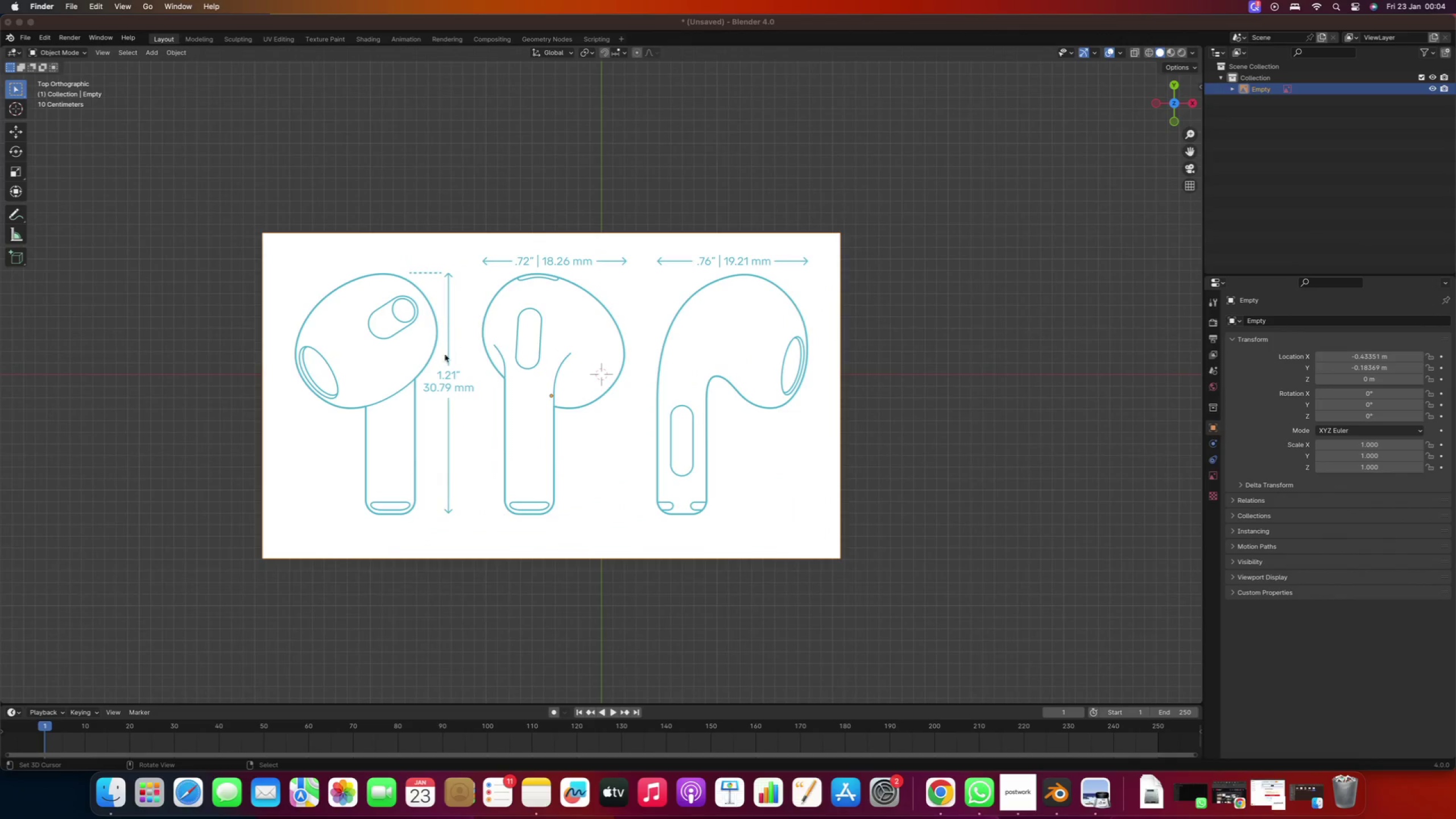 
key(Numpad7)
 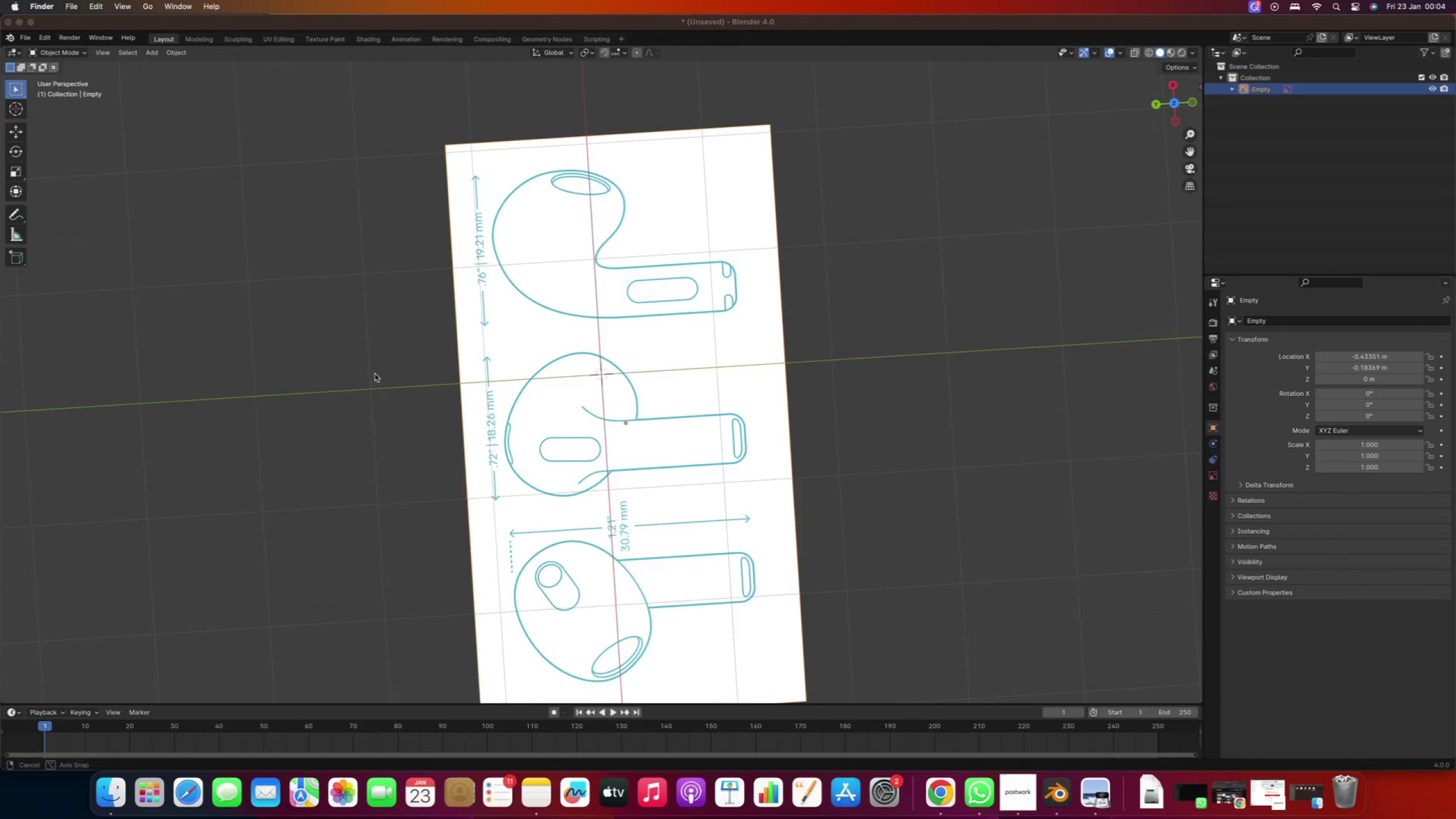 
left_click([368, 359])
 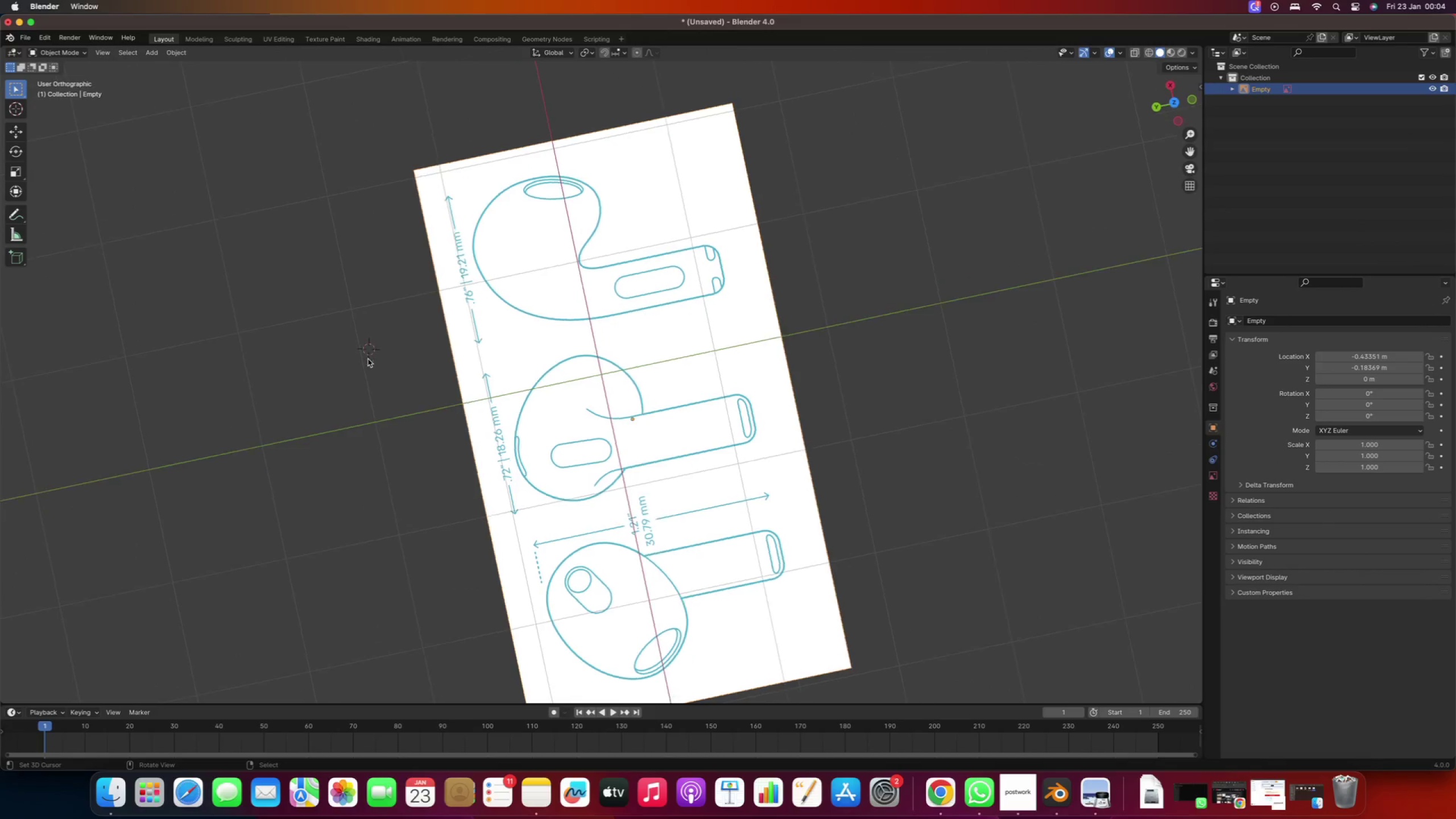 
key(Numpad7)
 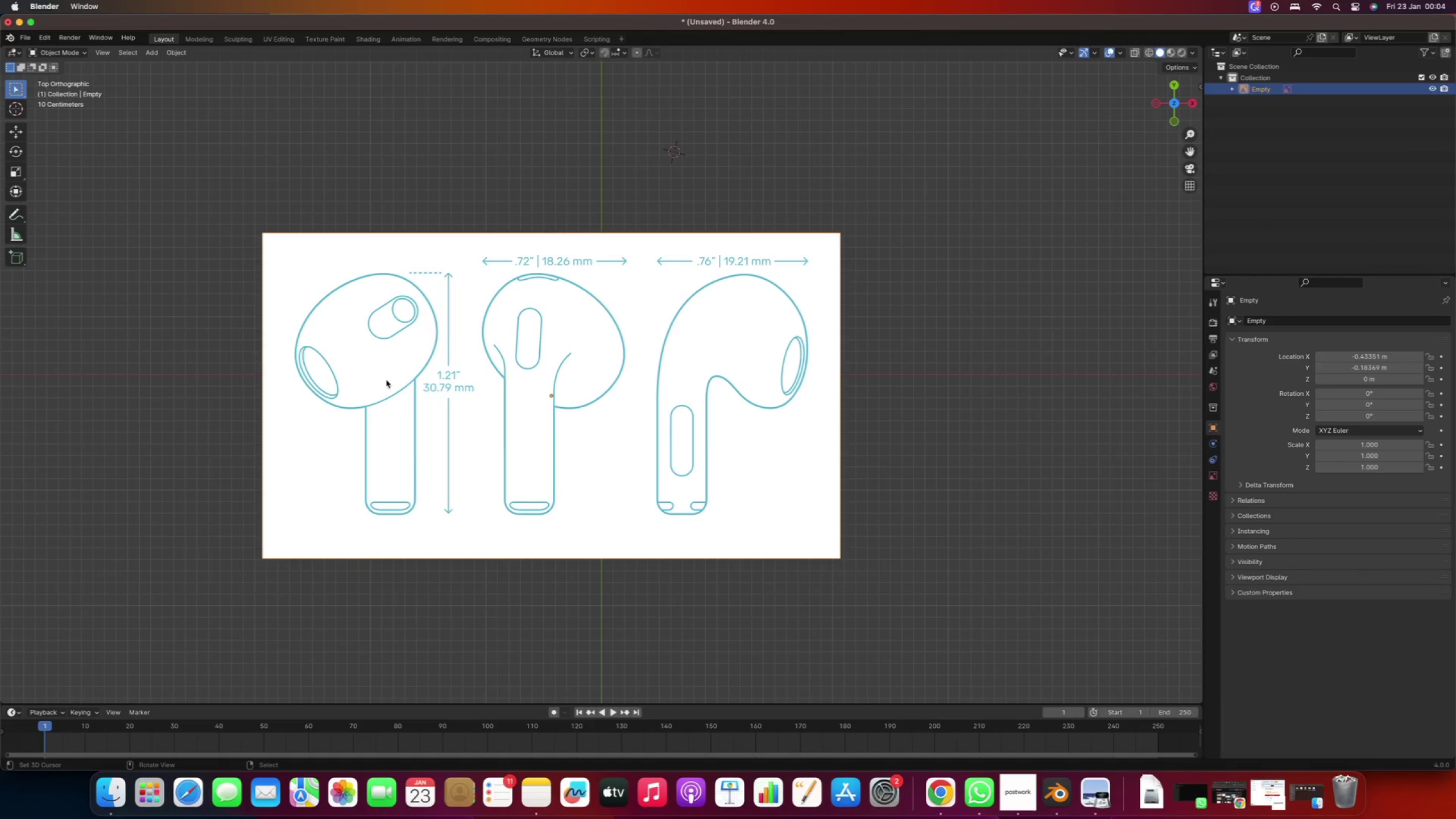 
hold_key(key=ShiftRight, duration=0.79)
 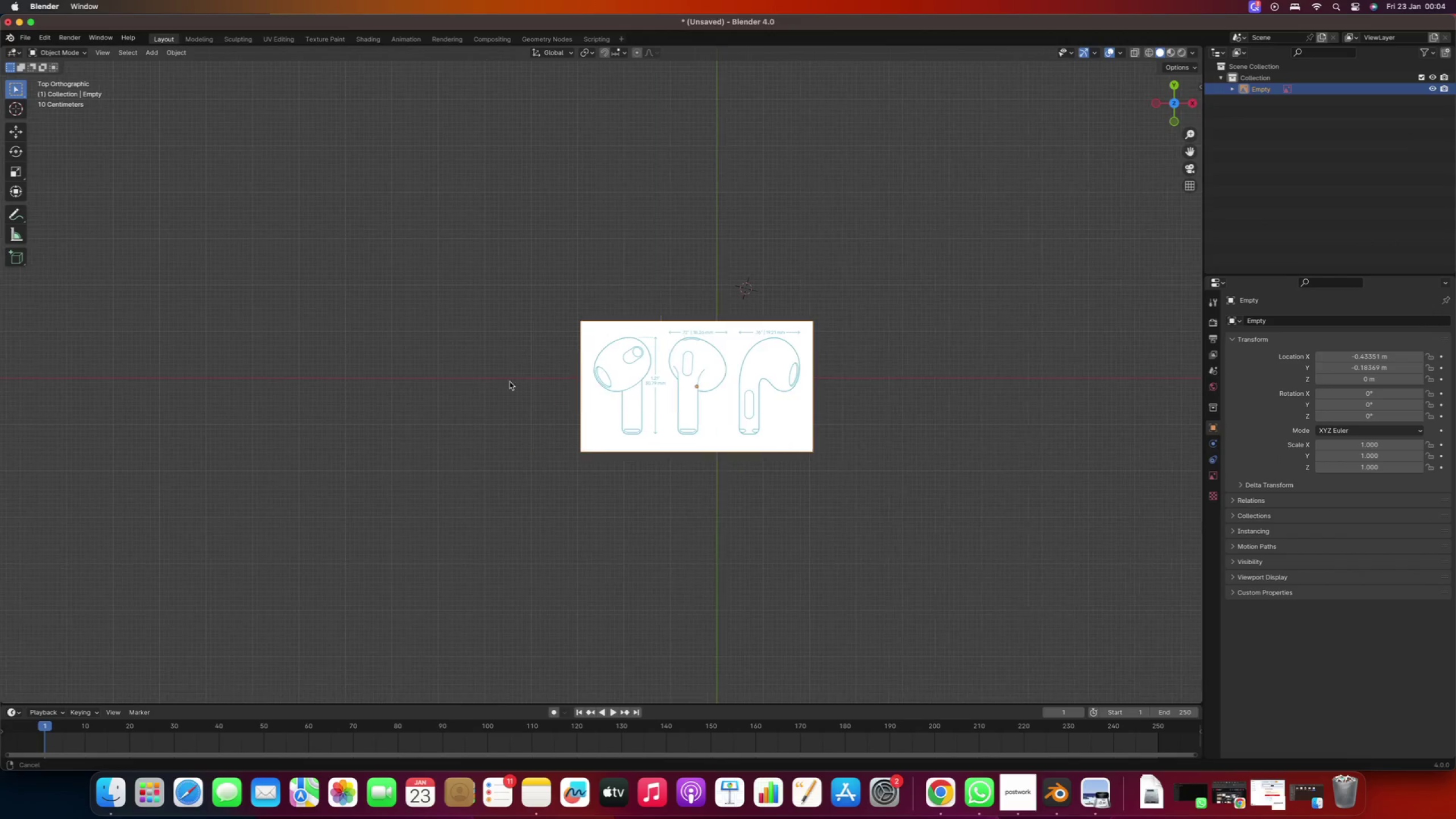 
scroll: coordinate [462, 371], scroll_direction: down, amount: 22.0
 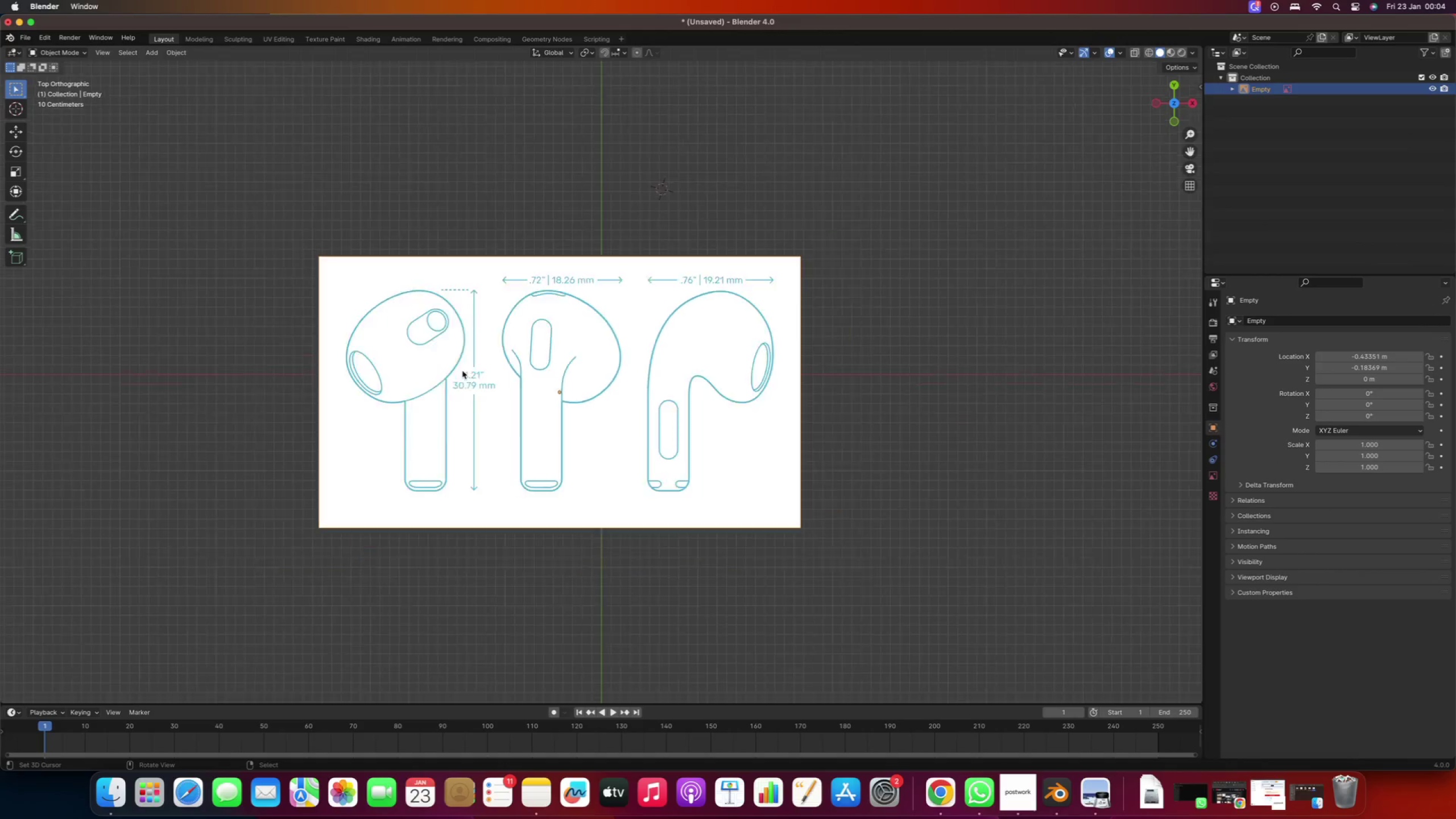 
hold_key(key=ShiftRight, duration=0.43)
 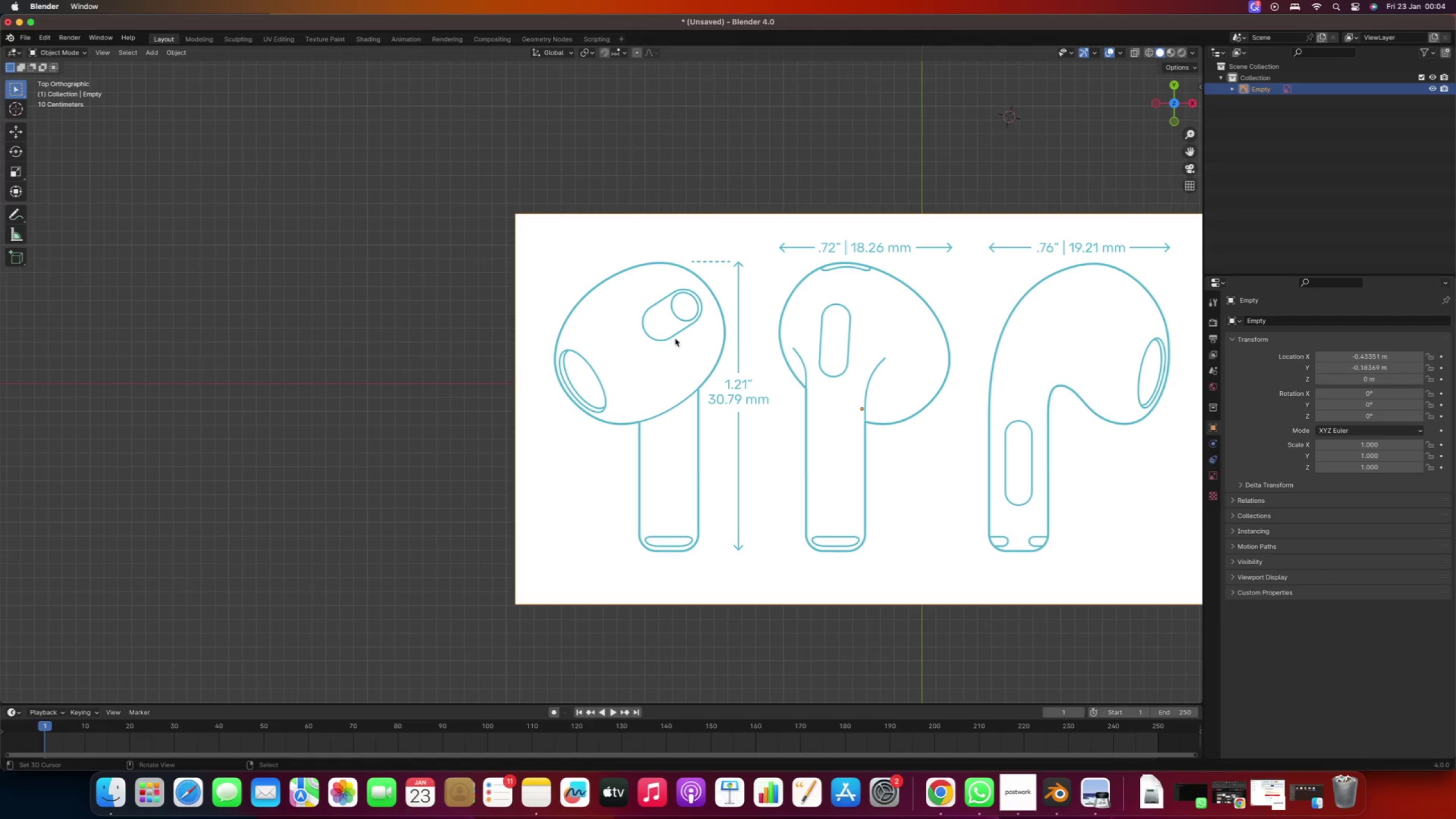 
scroll: coordinate [626, 380], scroll_direction: up, amount: 9.0
 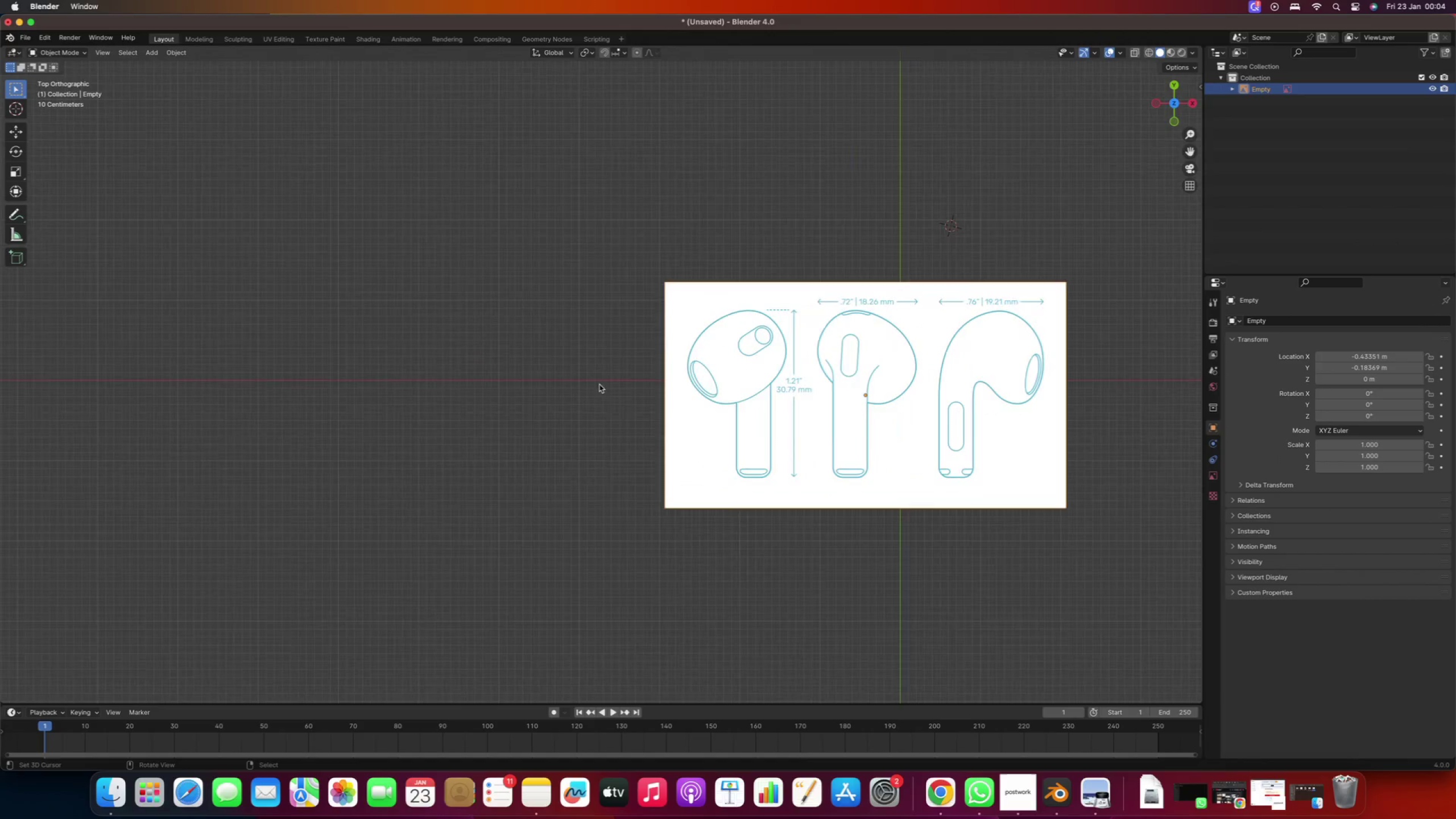 
key(Shift+ShiftRight)
 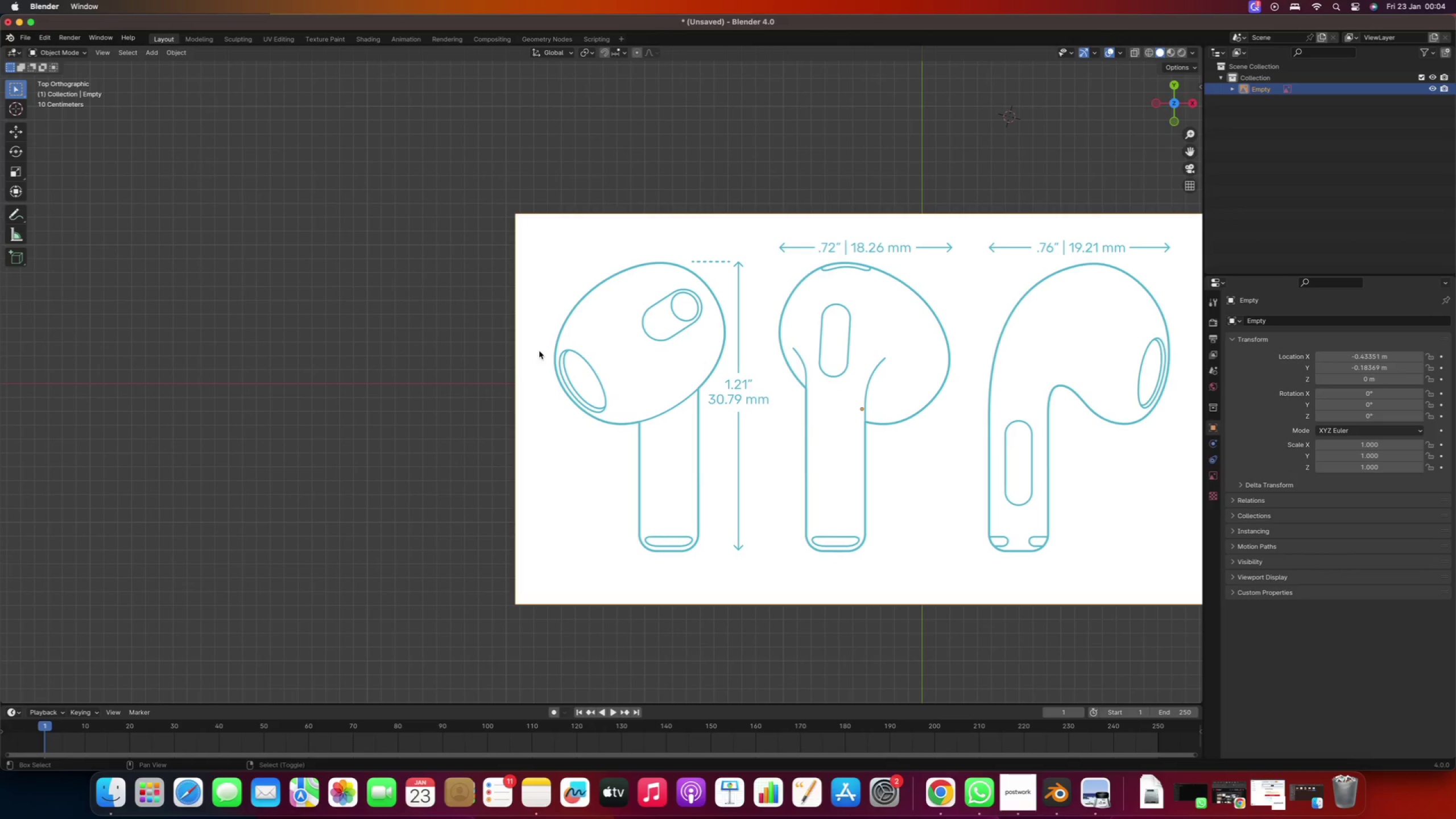 
hold_key(key=ShiftRight, duration=0.38)
 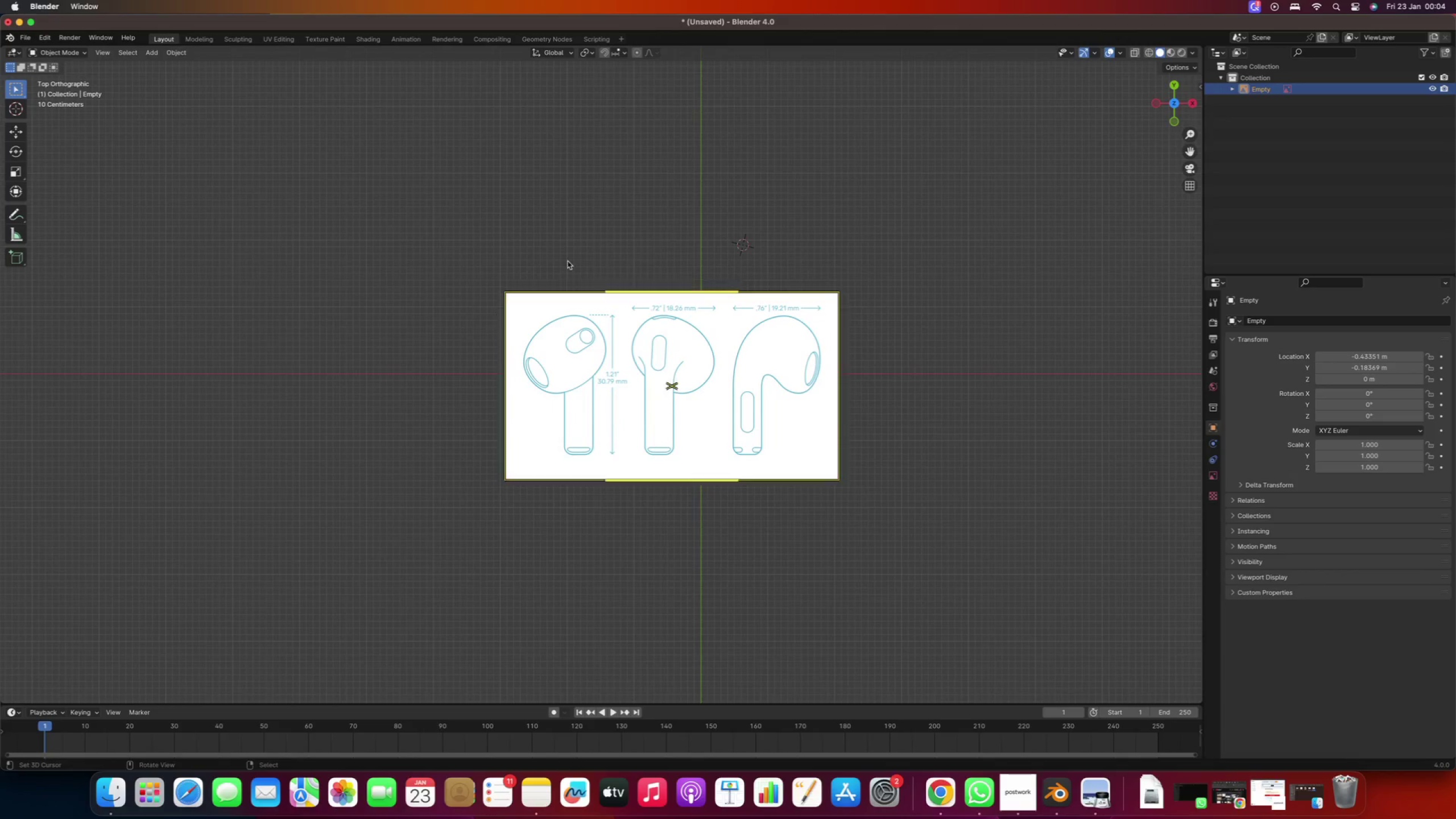 
scroll: coordinate [539, 351], scroll_direction: down, amount: 10.0
 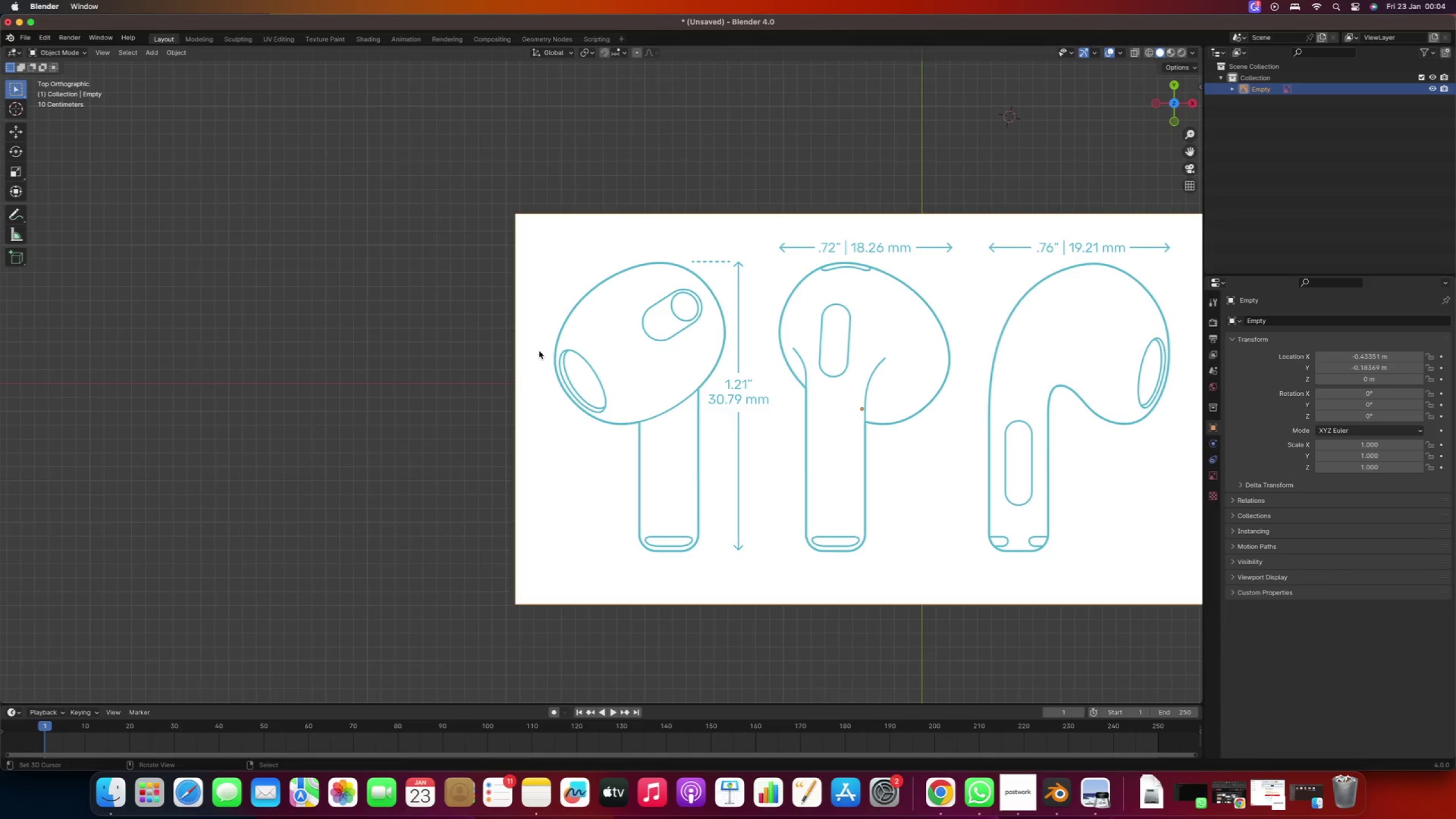 
left_click([580, 251])
 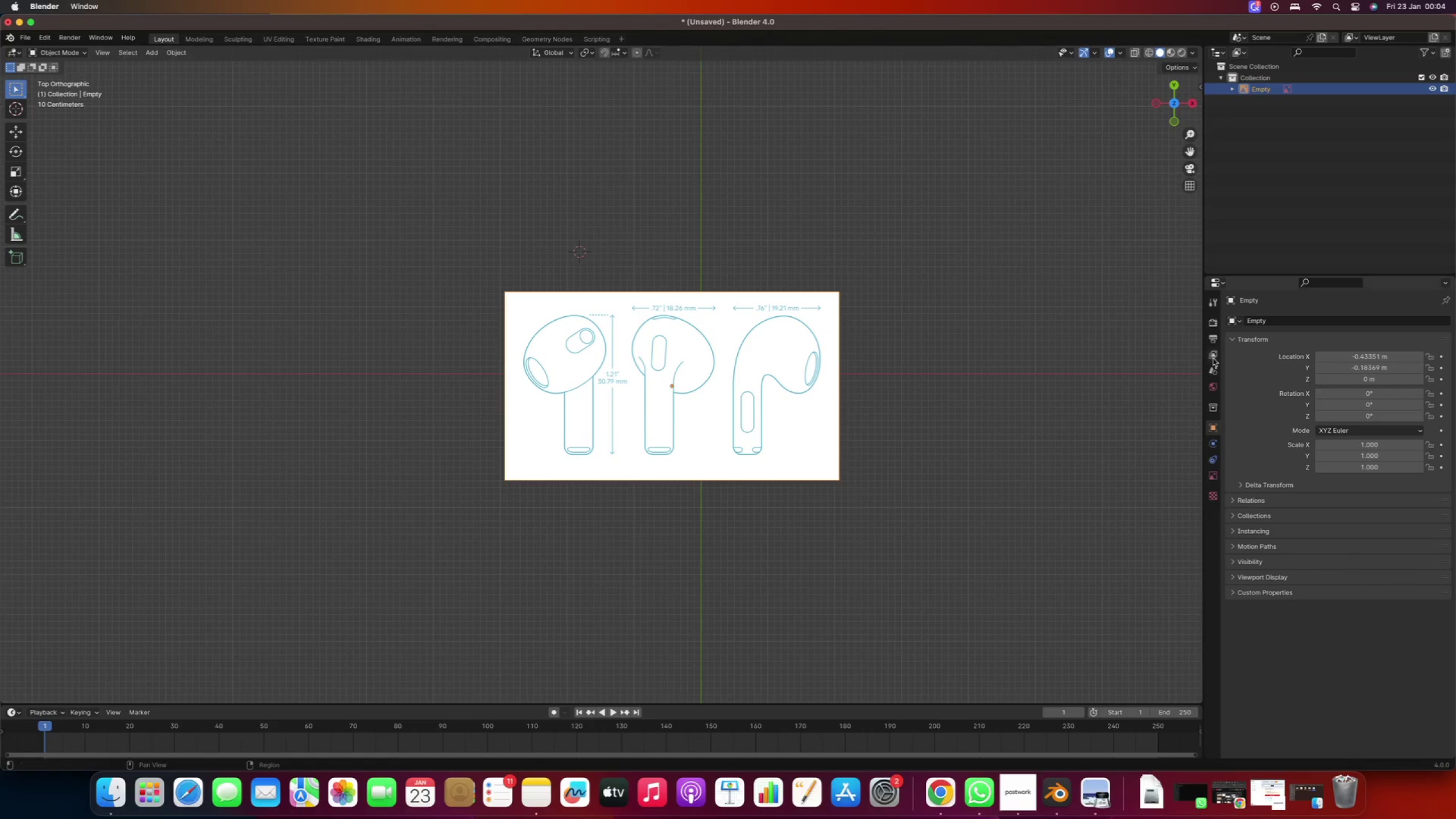 
left_click([1217, 357])
 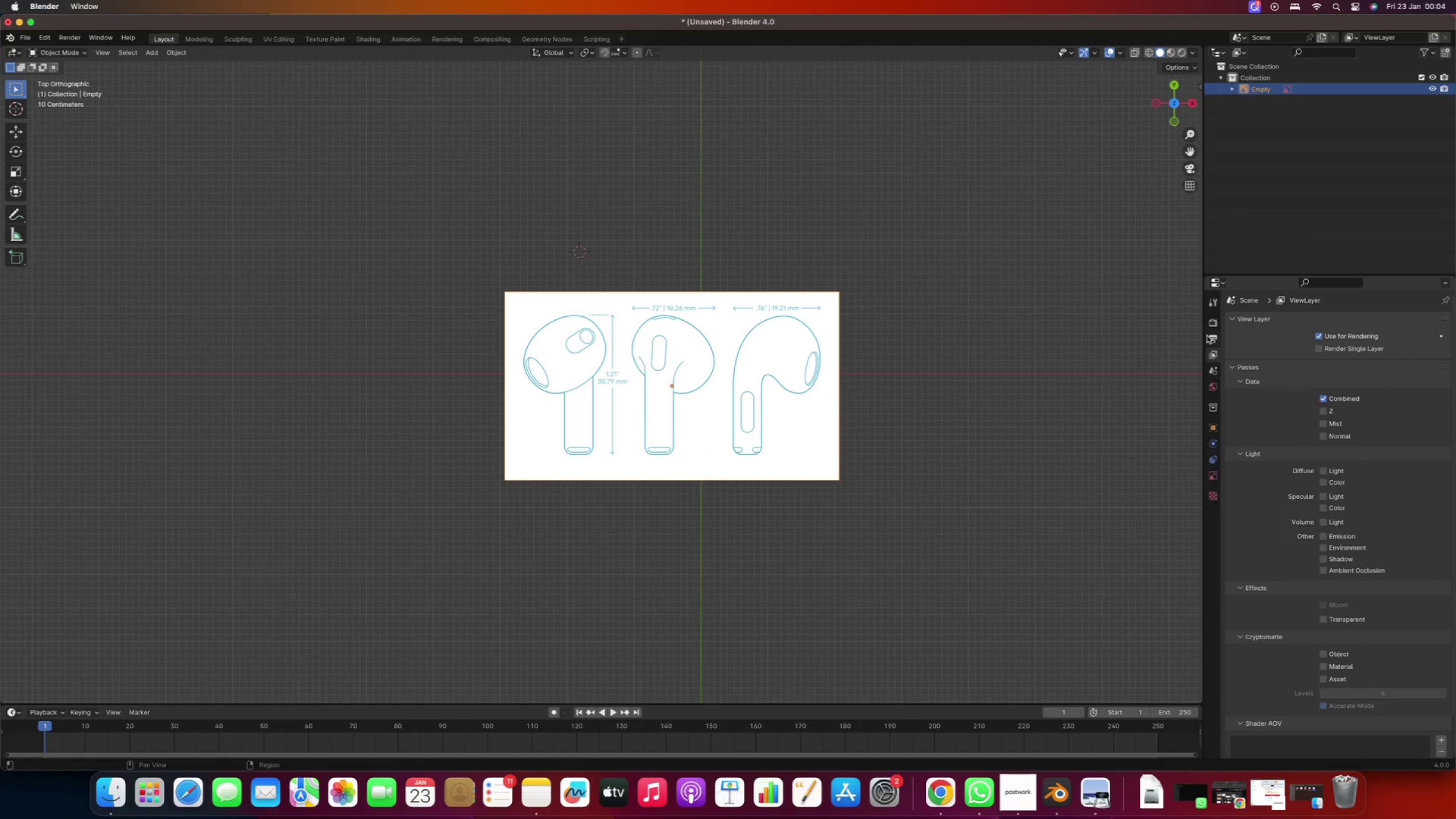 
left_click([1210, 338])
 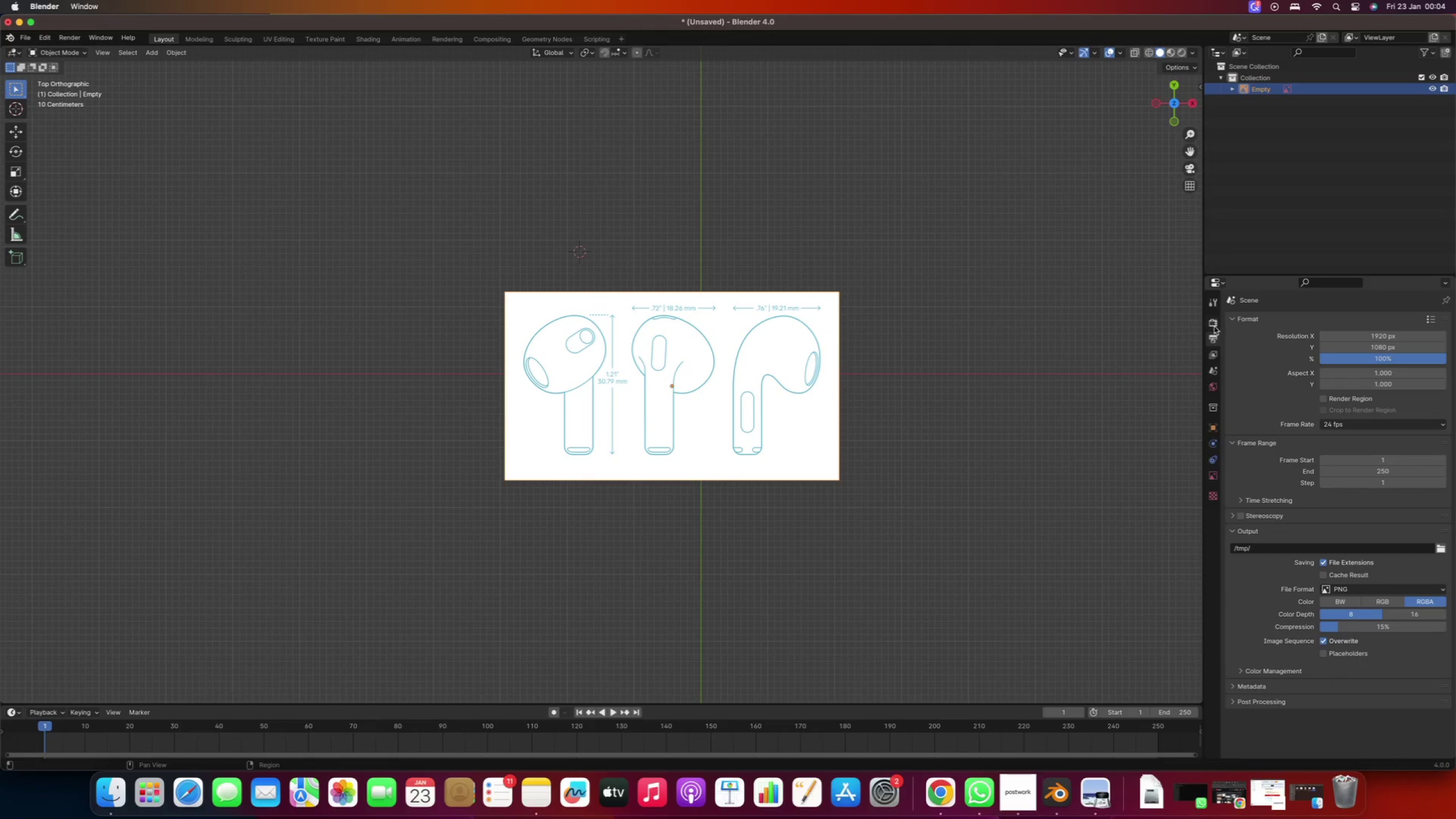 
left_click([1214, 325])
 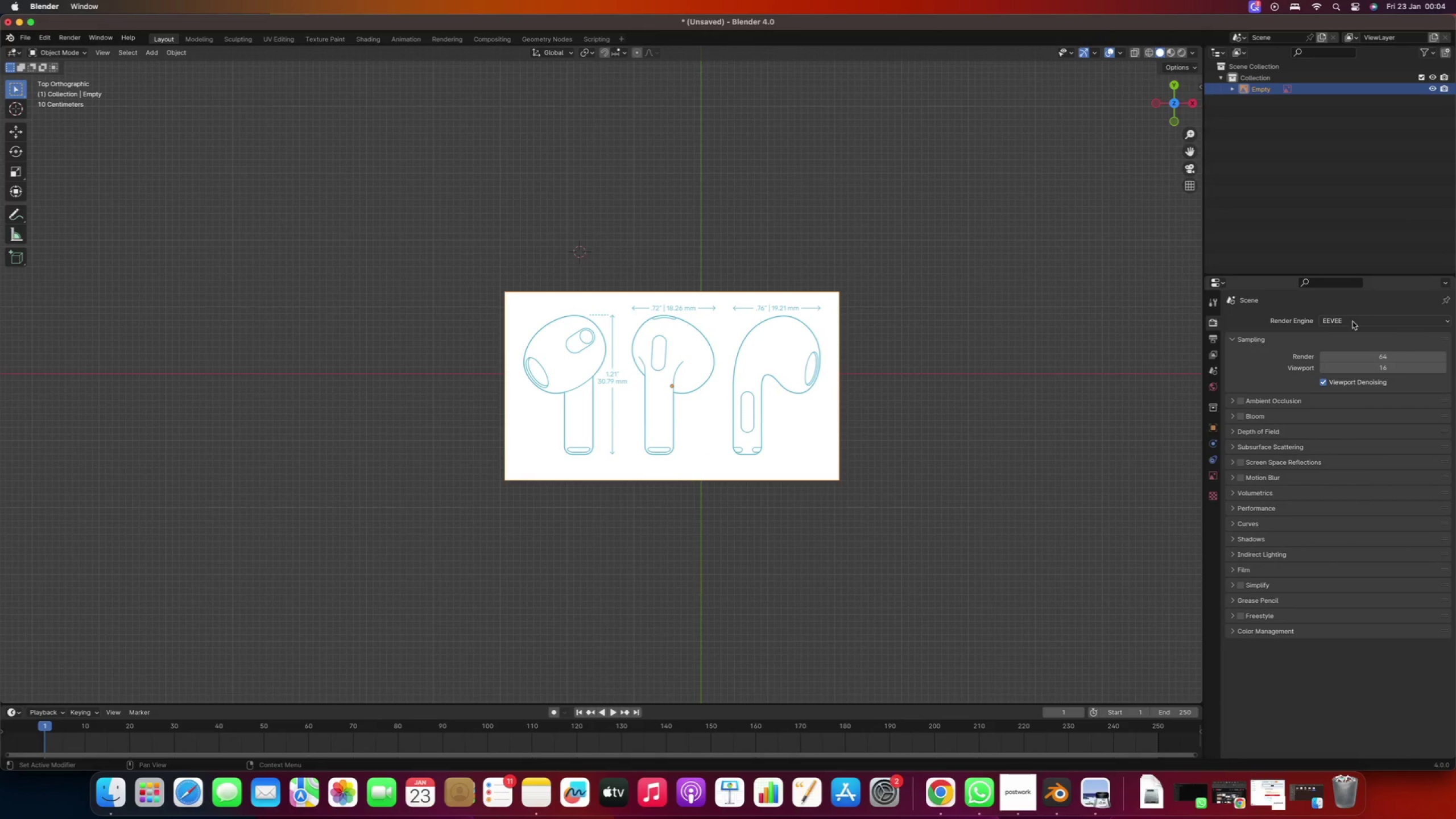 
left_click([1341, 324])
 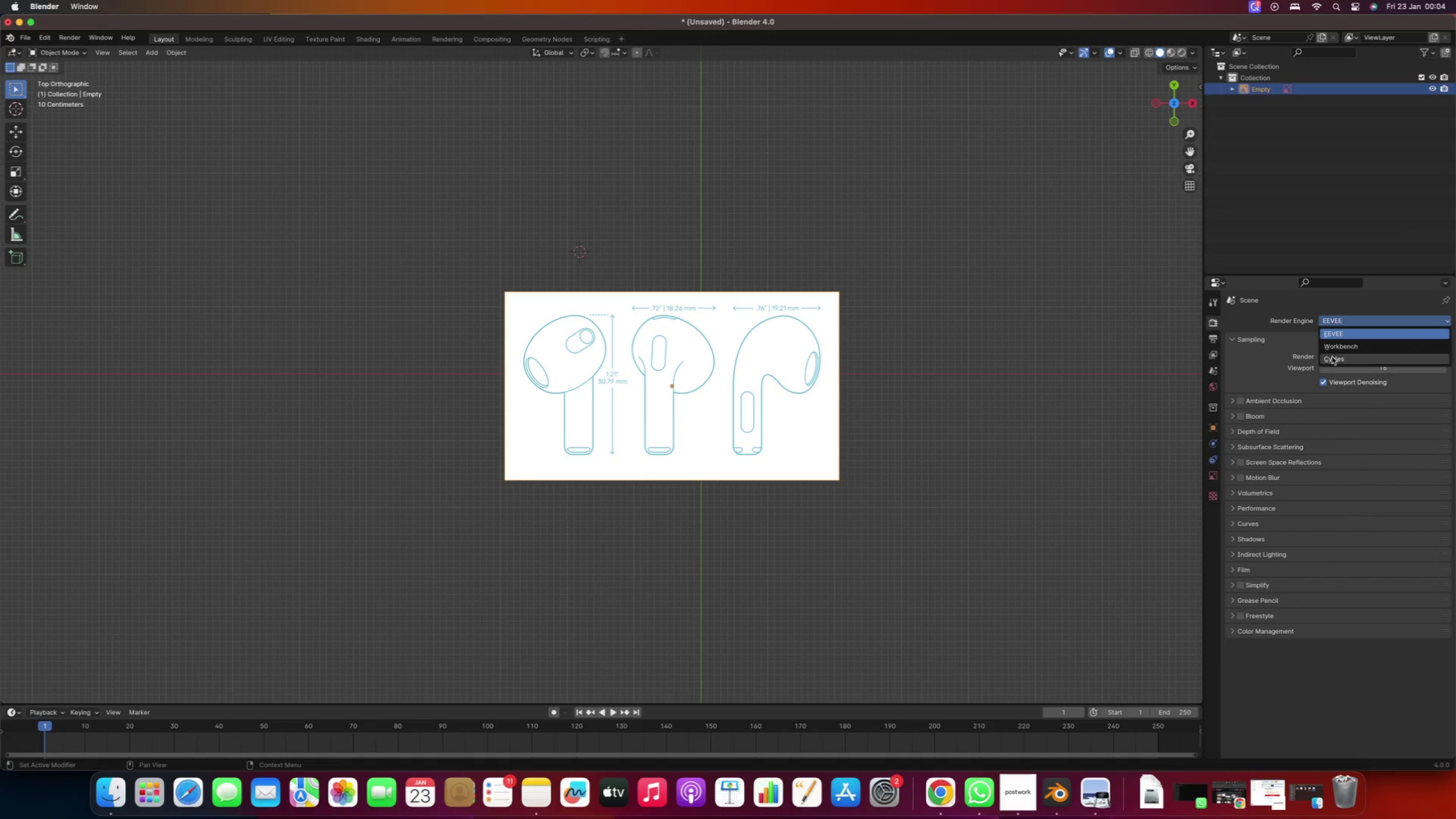 
left_click([1333, 357])
 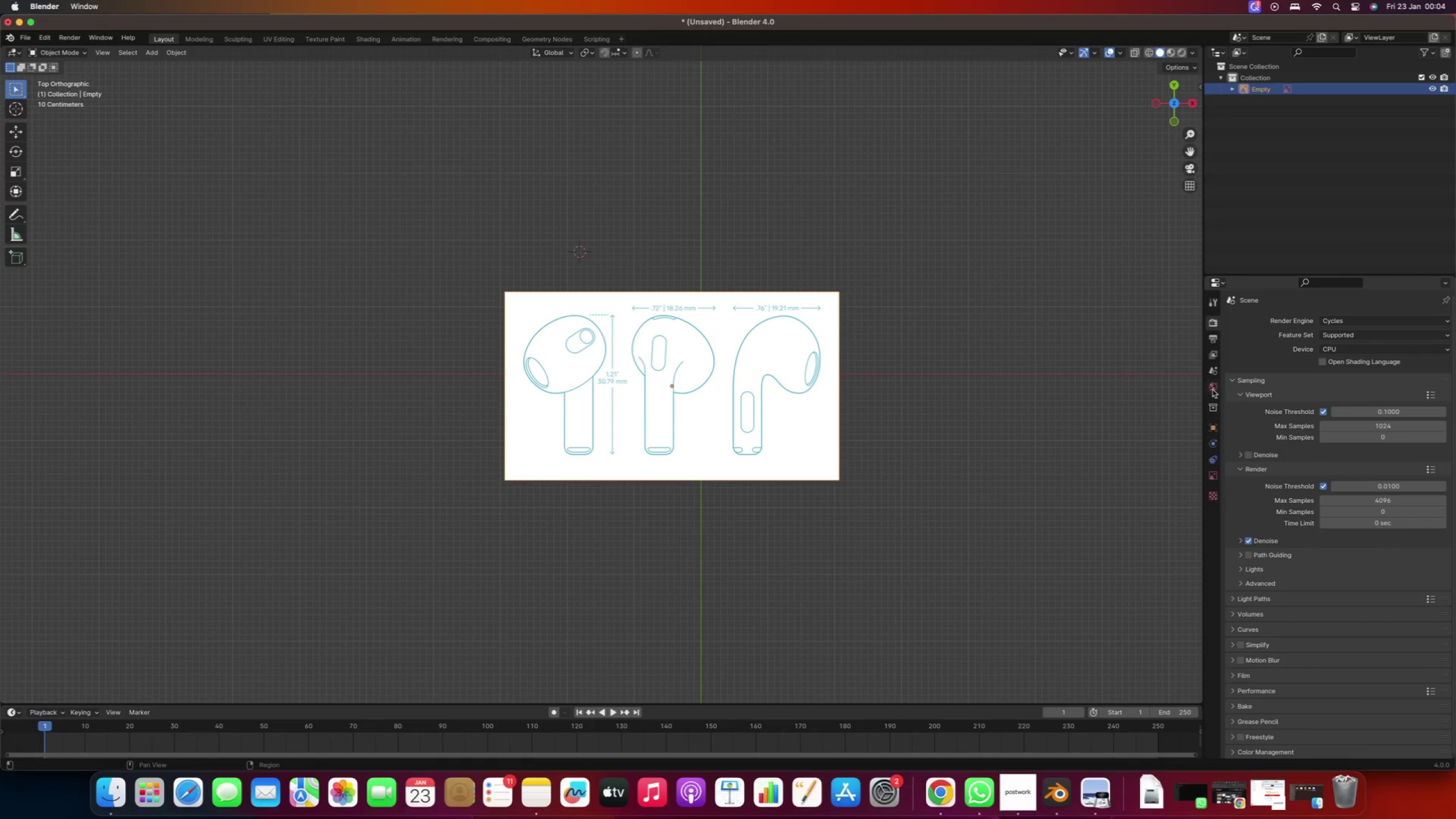 
left_click([1213, 371])
 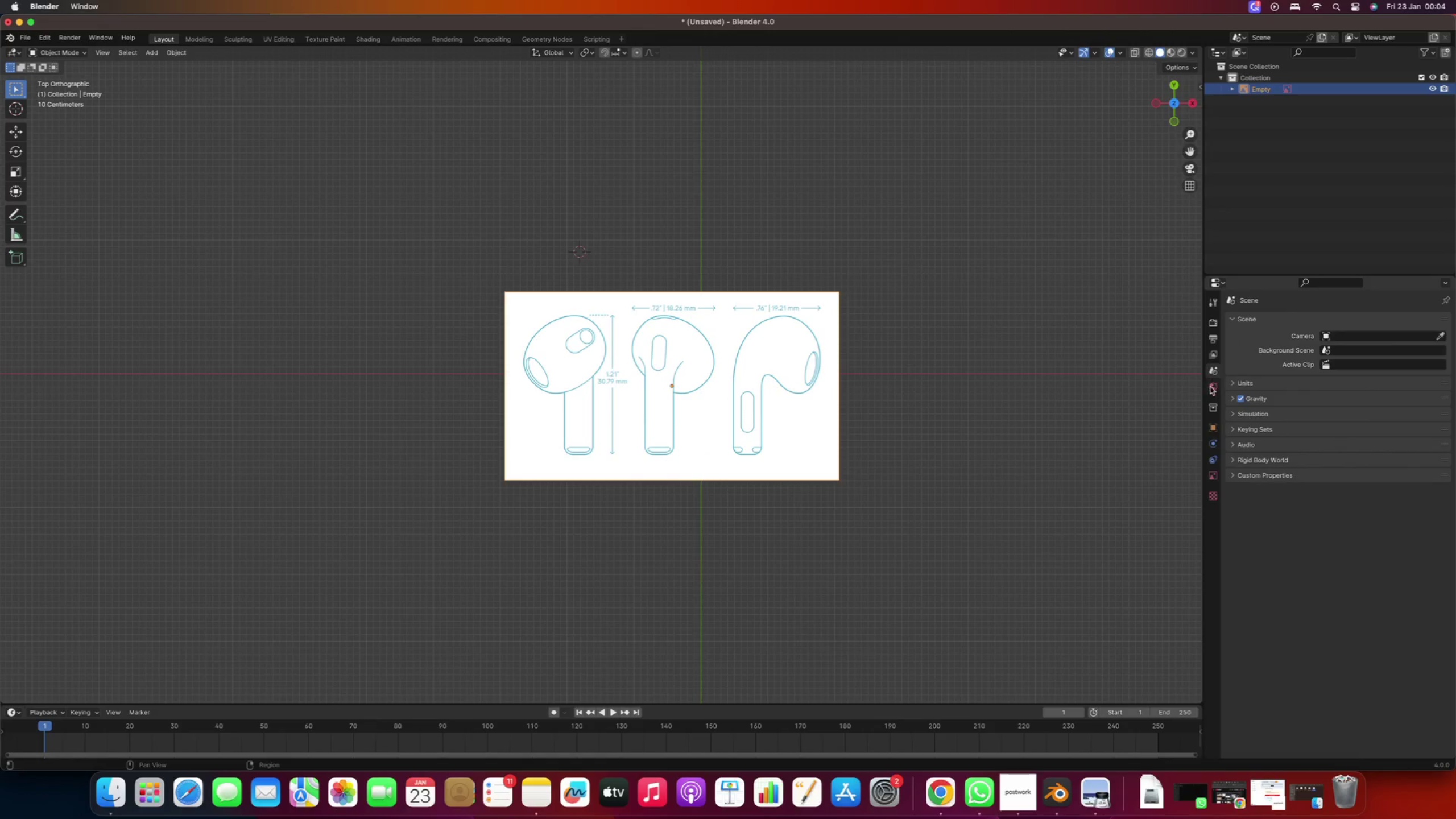 
left_click([1211, 388])
 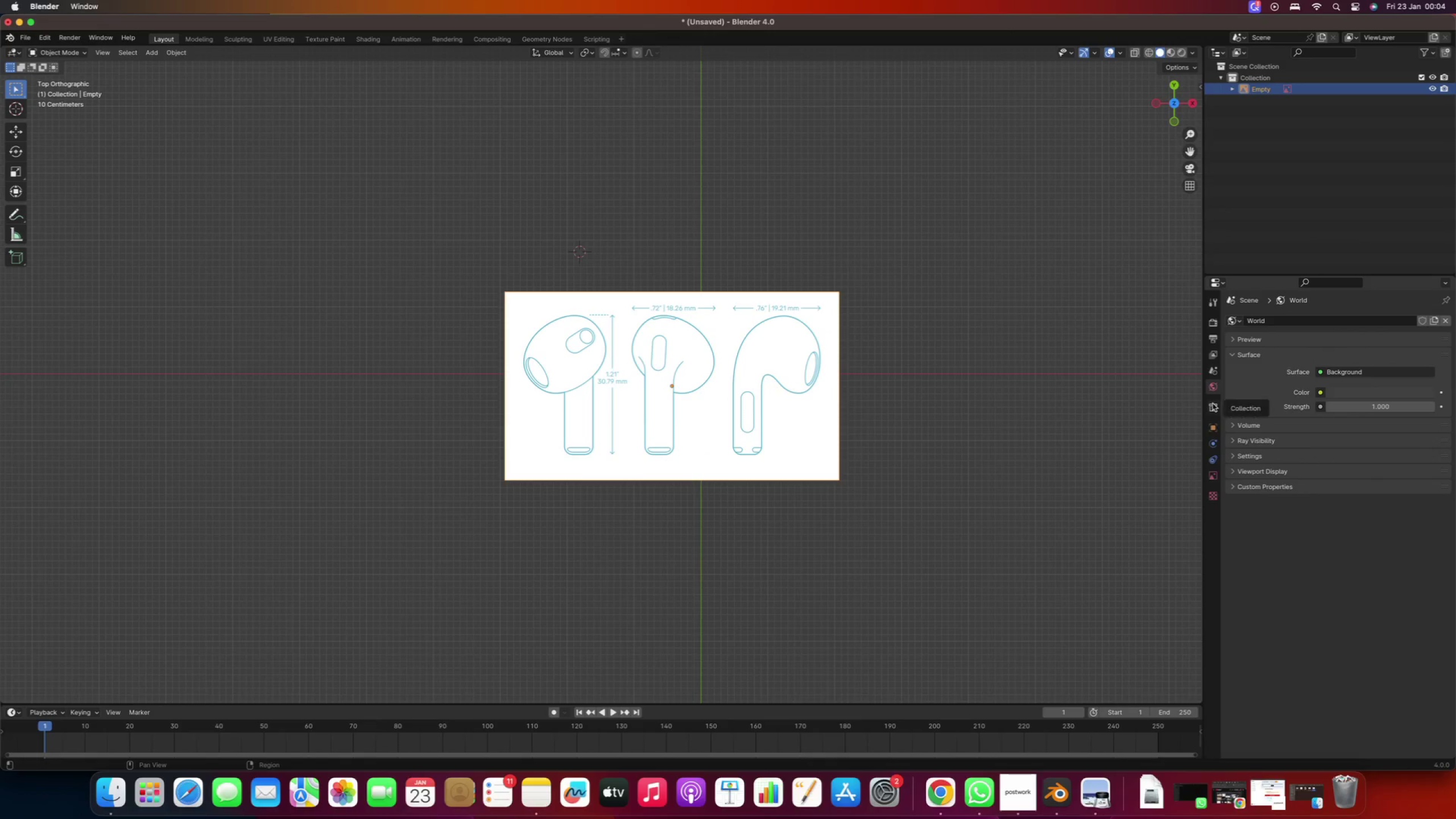 
left_click([1213, 406])
 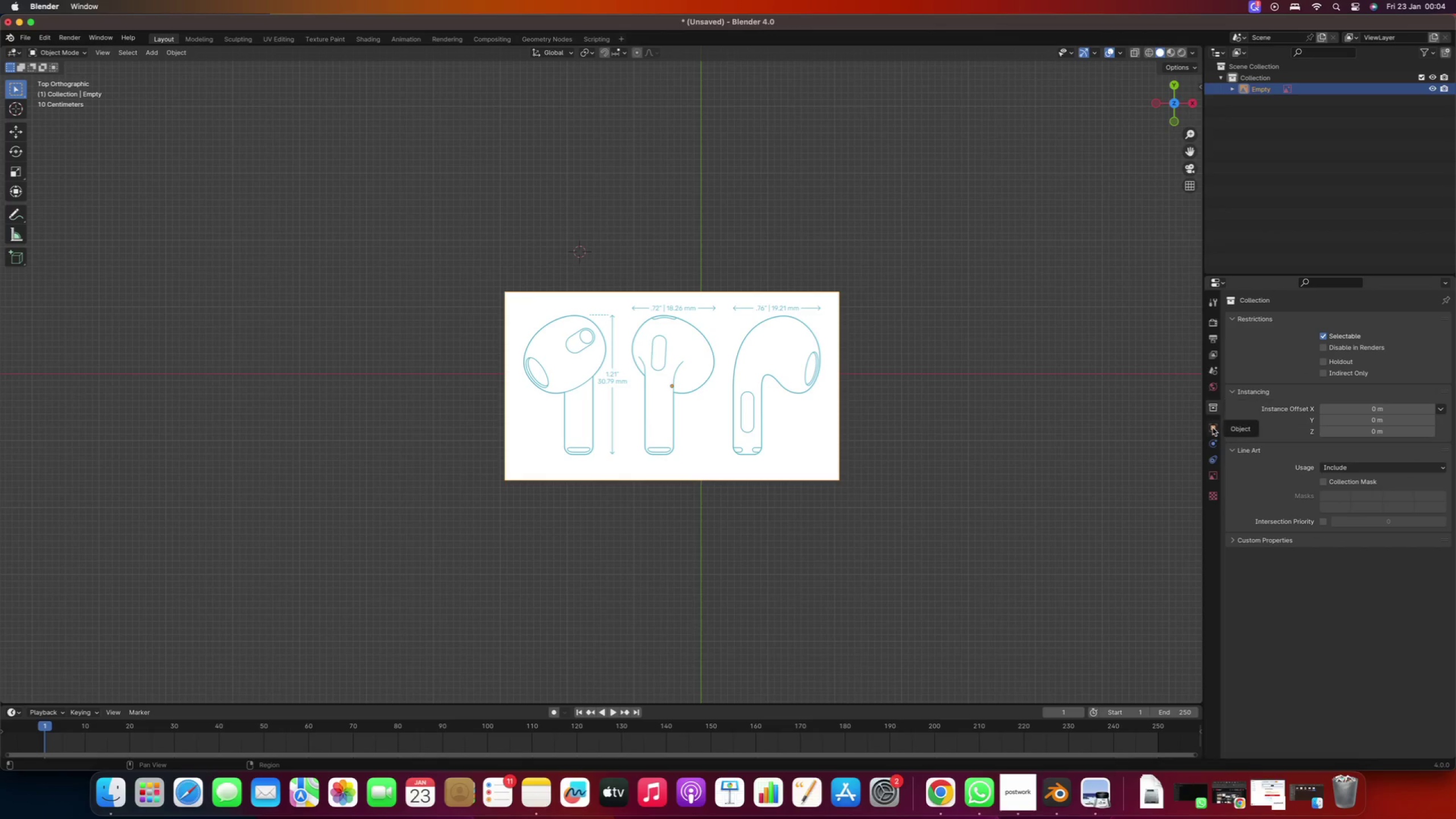 
left_click([1213, 428])
 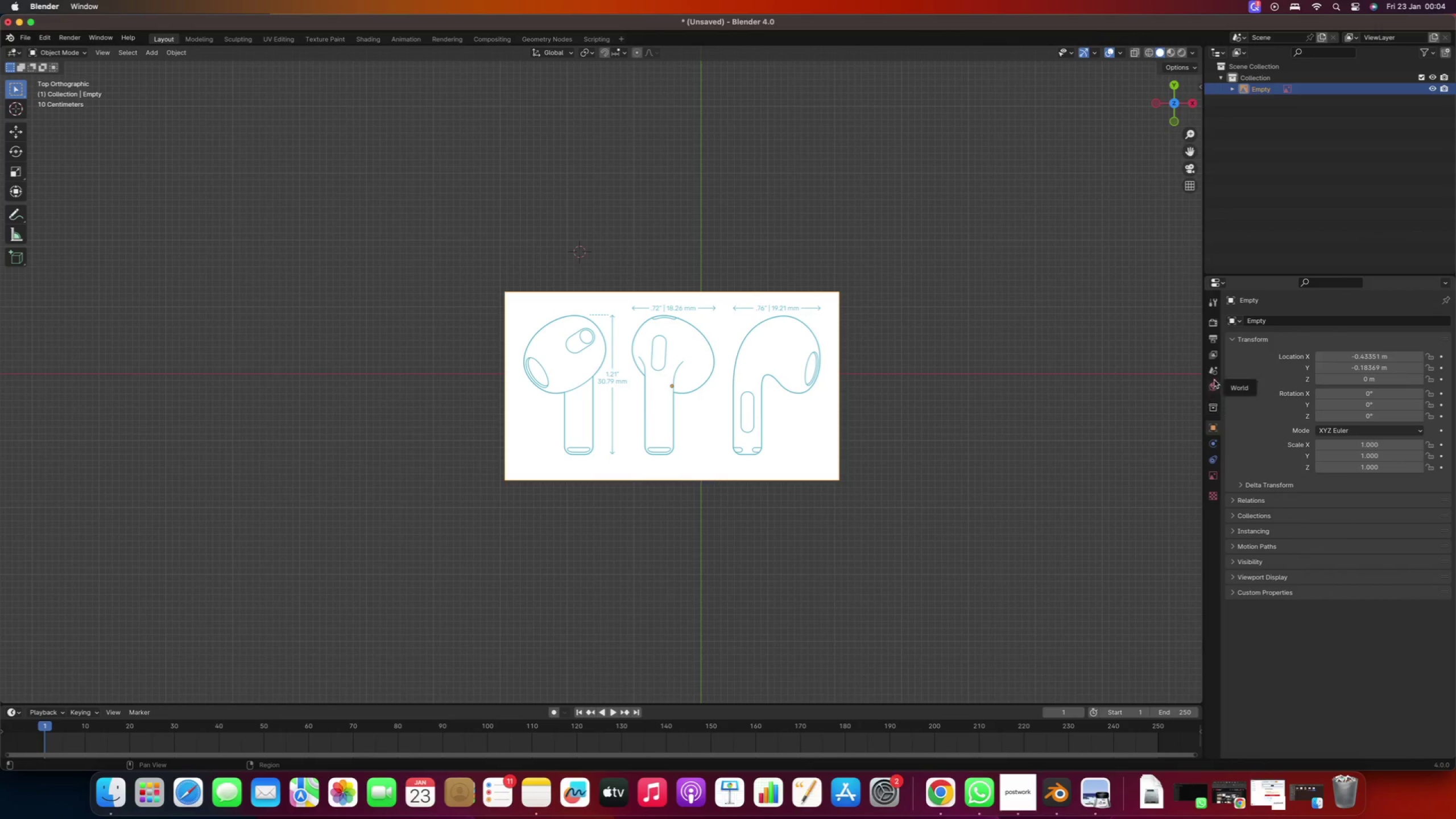 
left_click([1215, 357])
 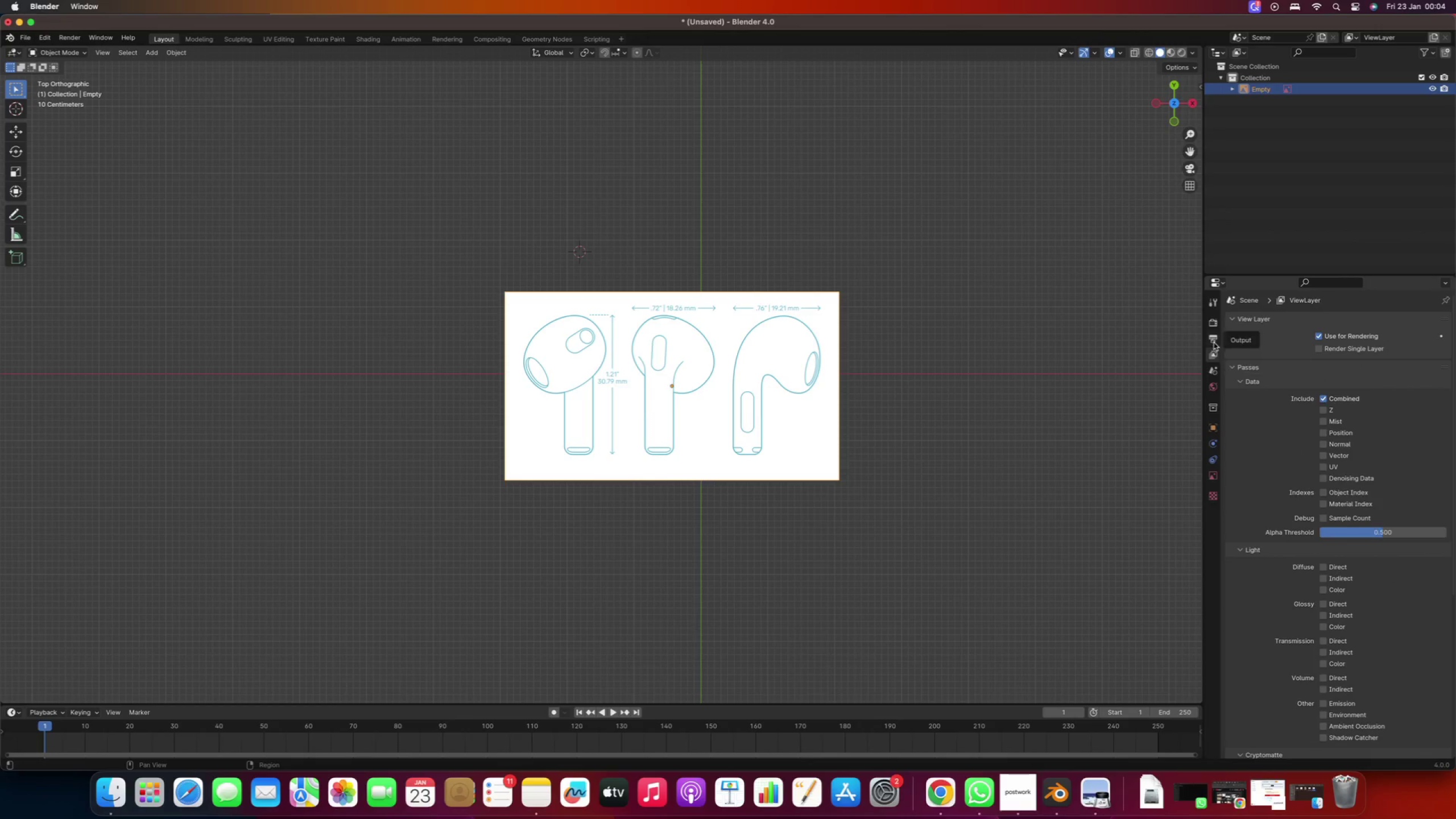 
left_click([1214, 340])
 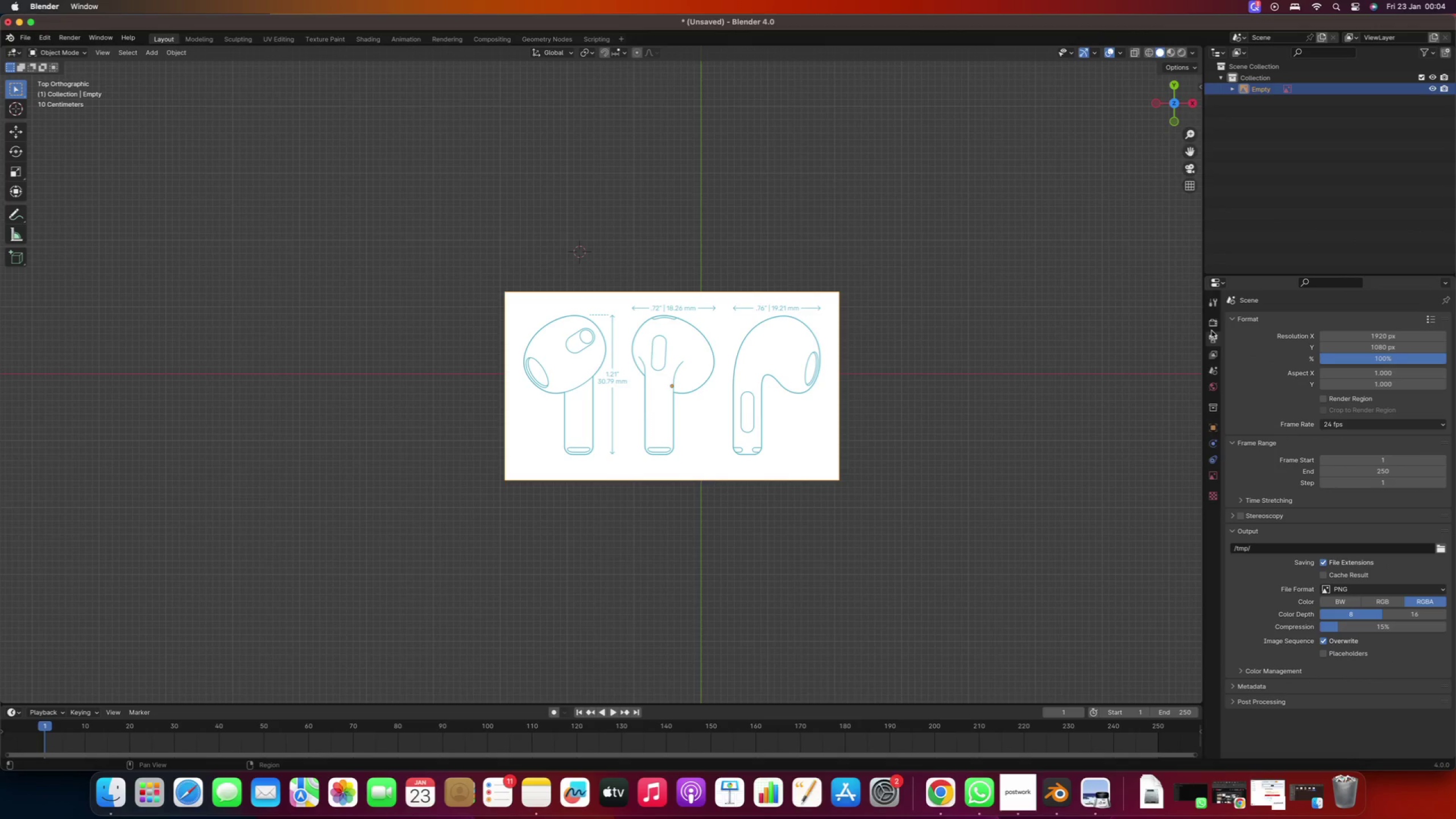 
double_click([1211, 326])
 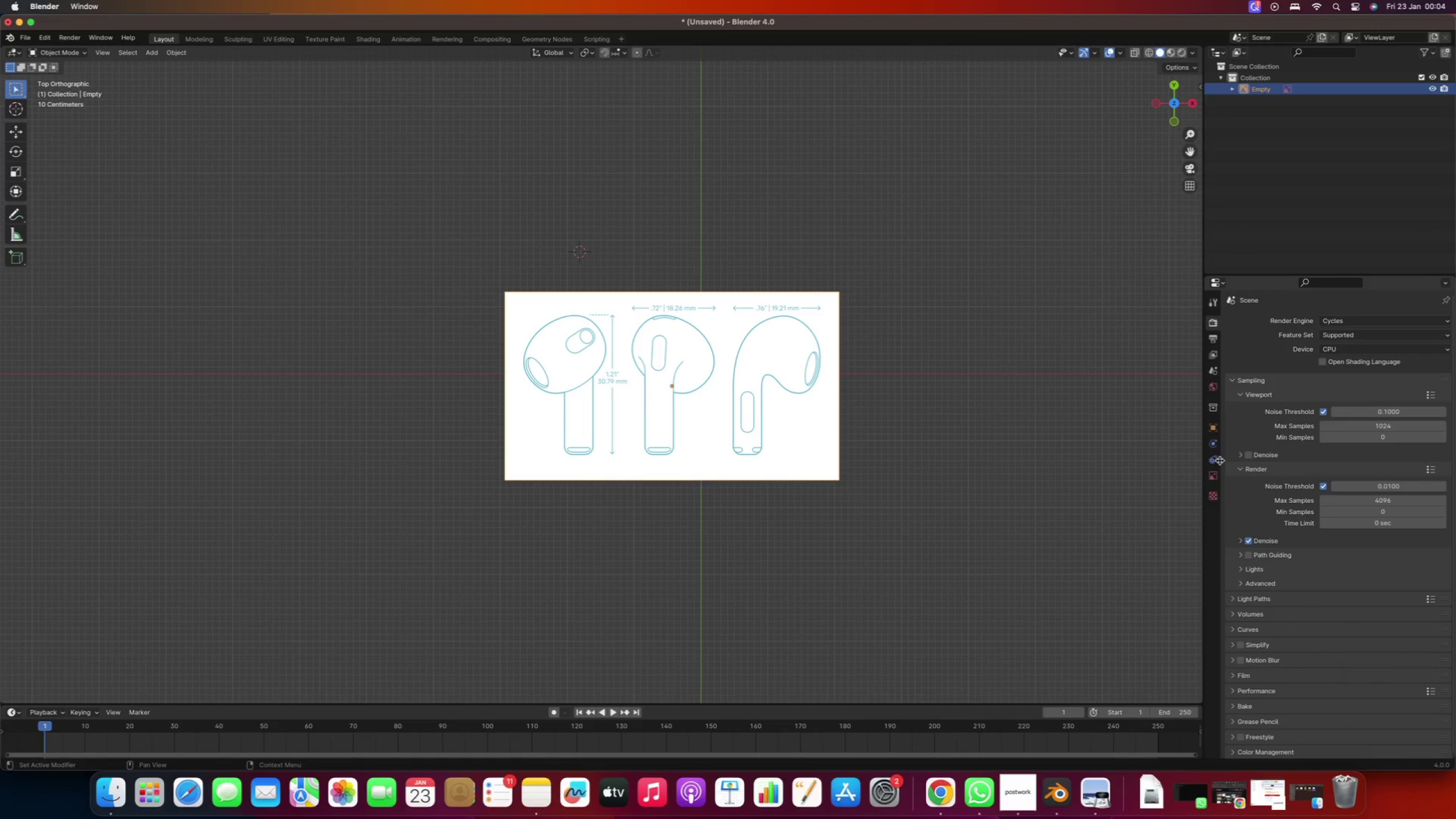 
left_click([1215, 357])
 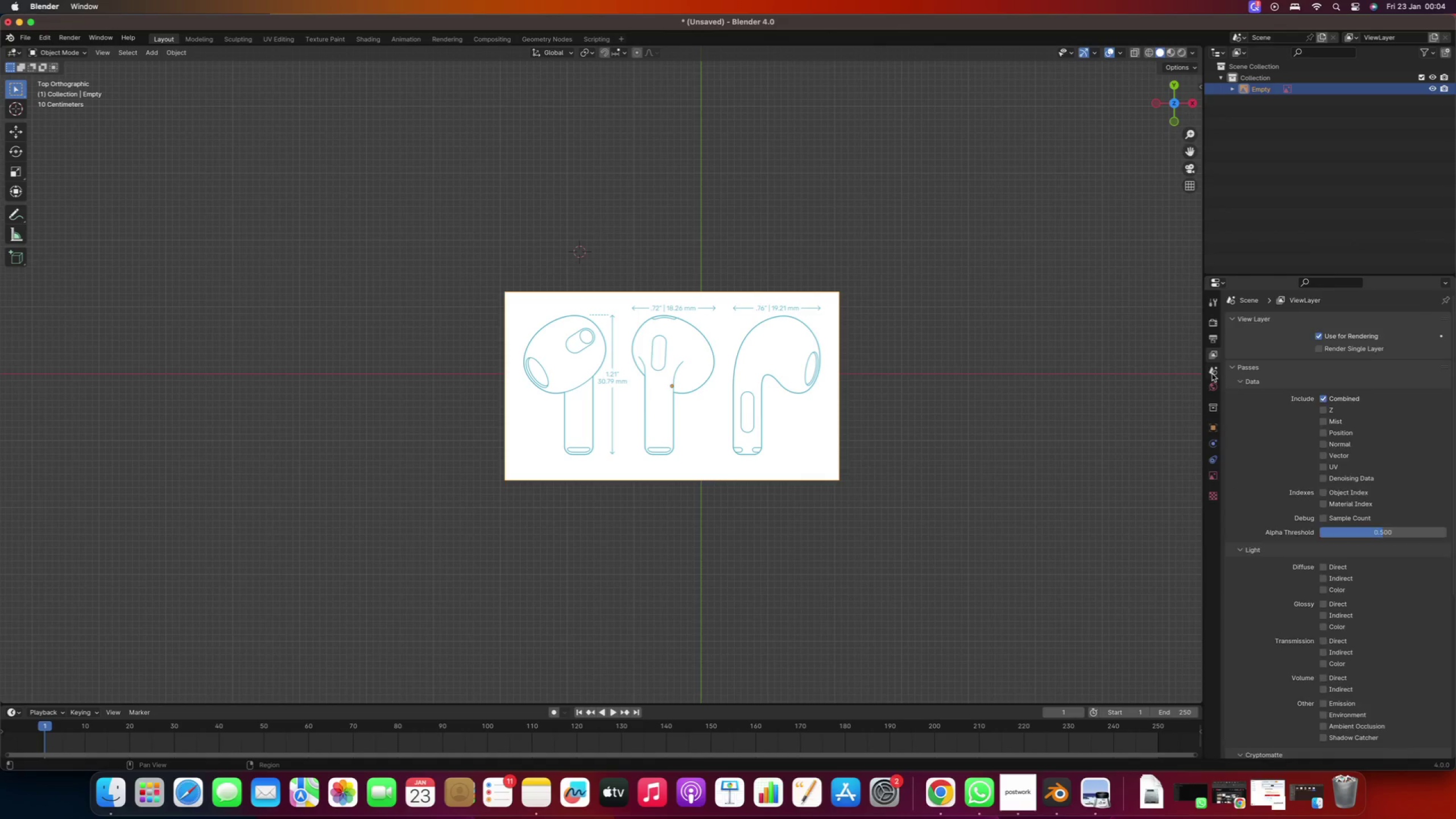 
left_click([1212, 374])
 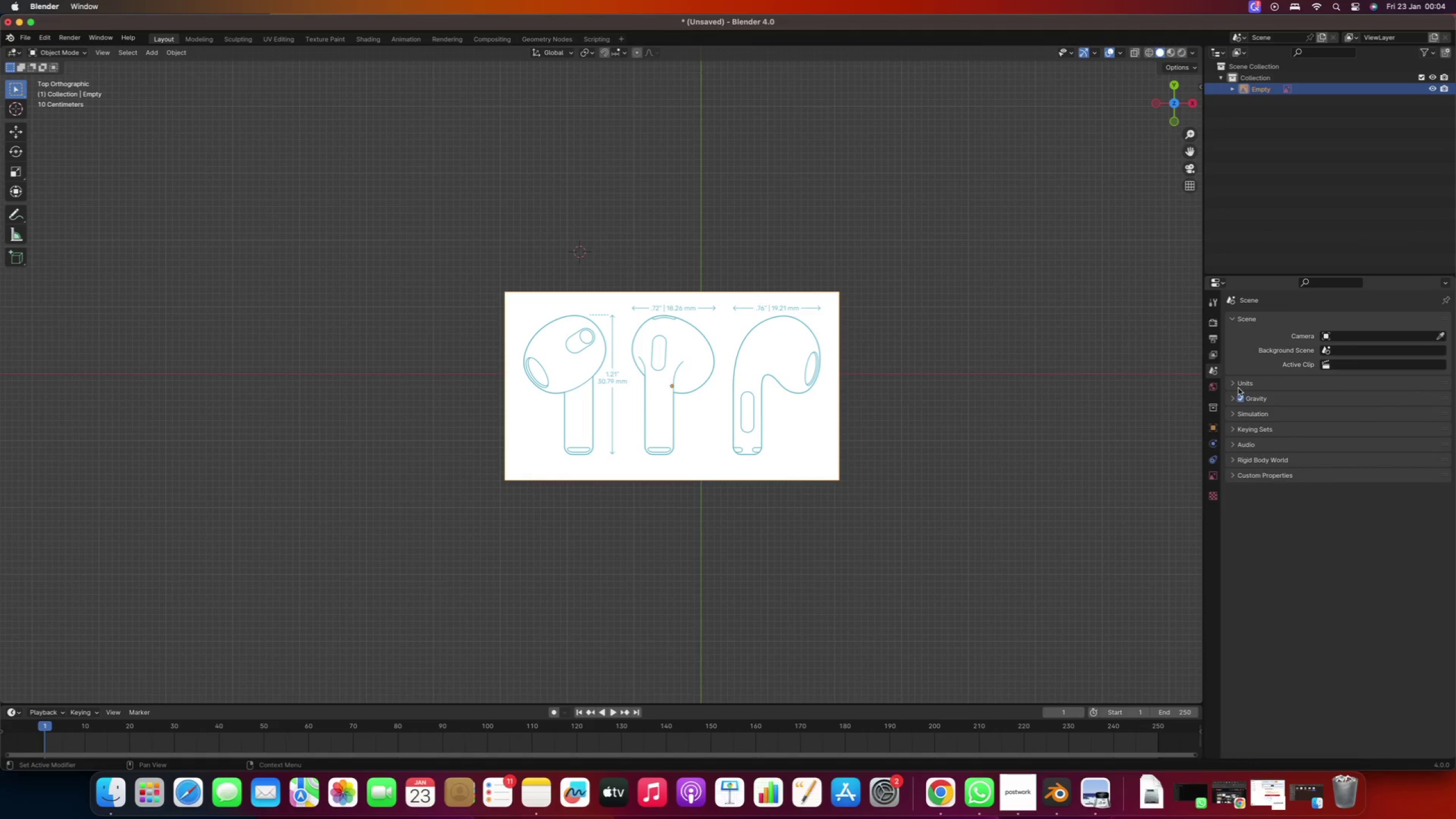 
left_click([1243, 382])
 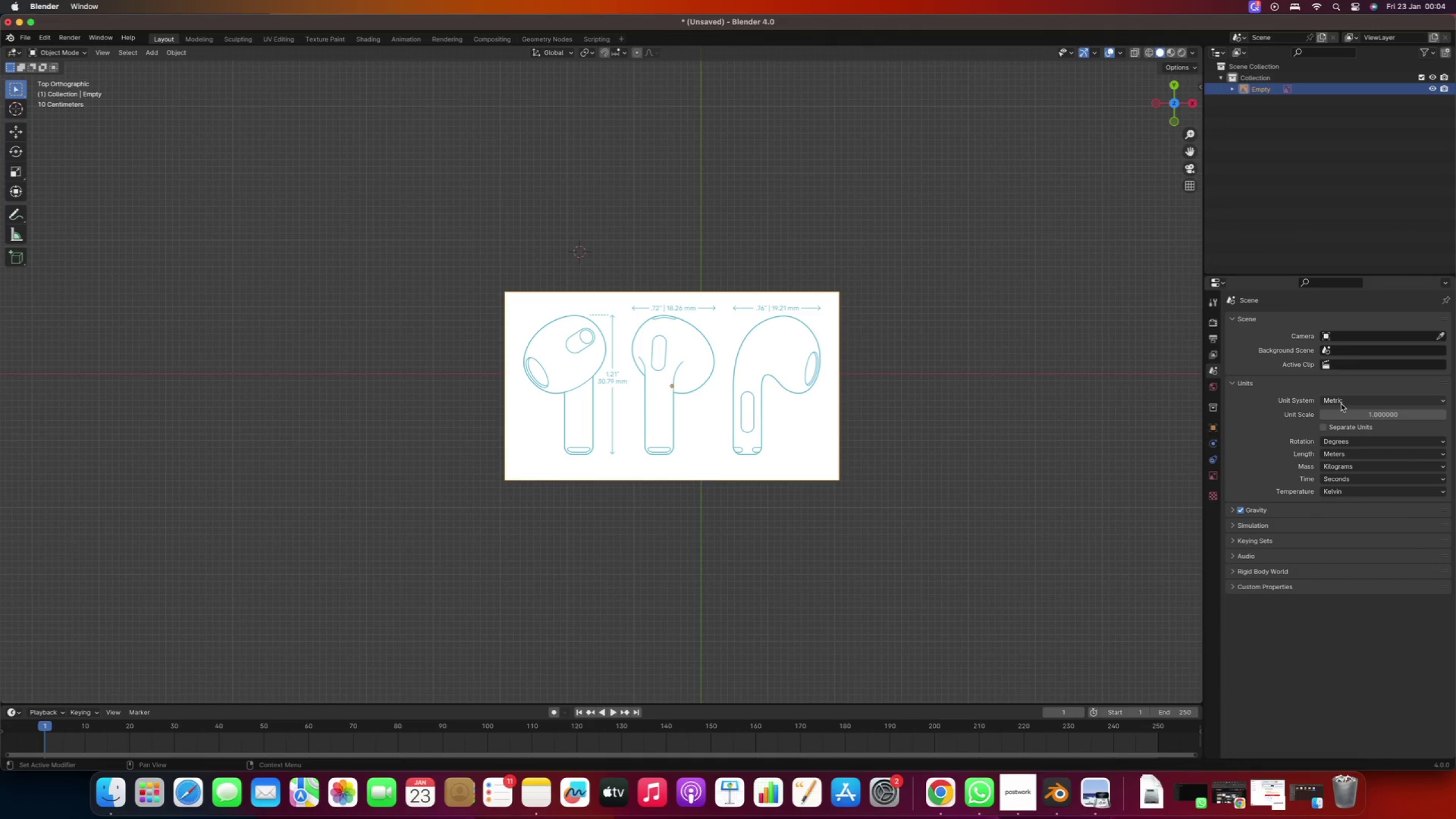 
scroll: coordinate [715, 342], scroll_direction: up, amount: 9.0
 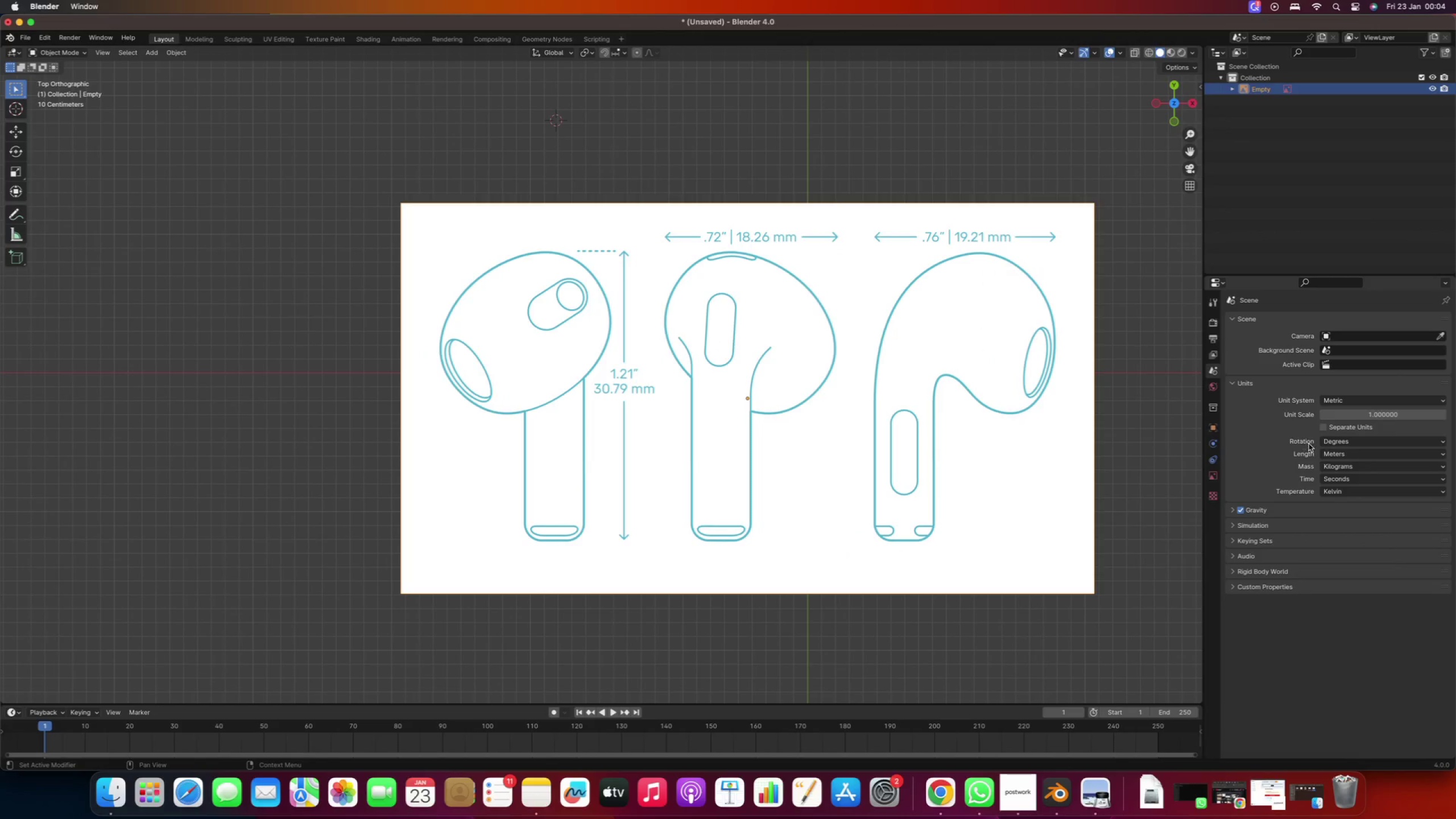 
left_click([1332, 451])
 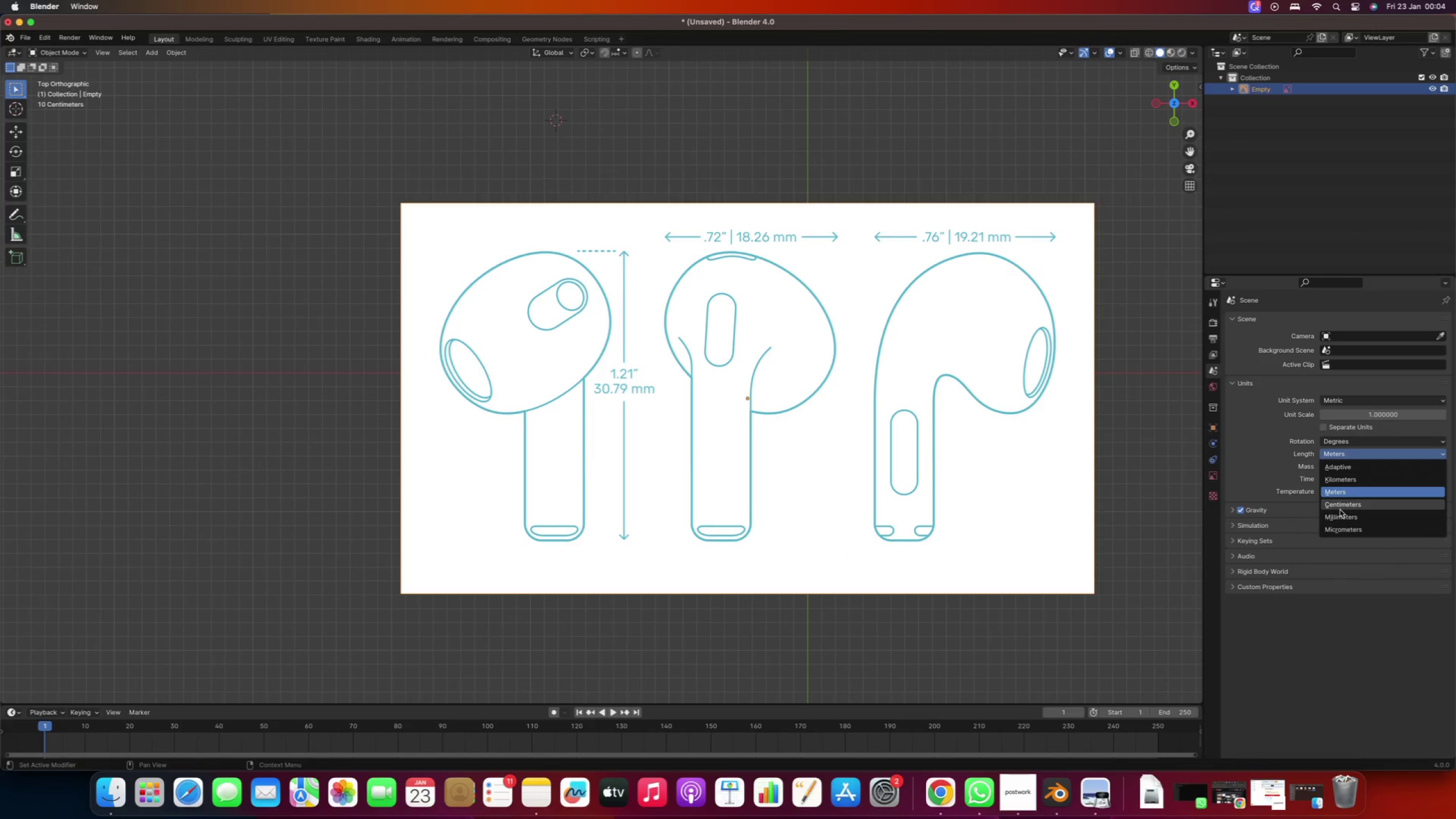 
left_click([1339, 518])
 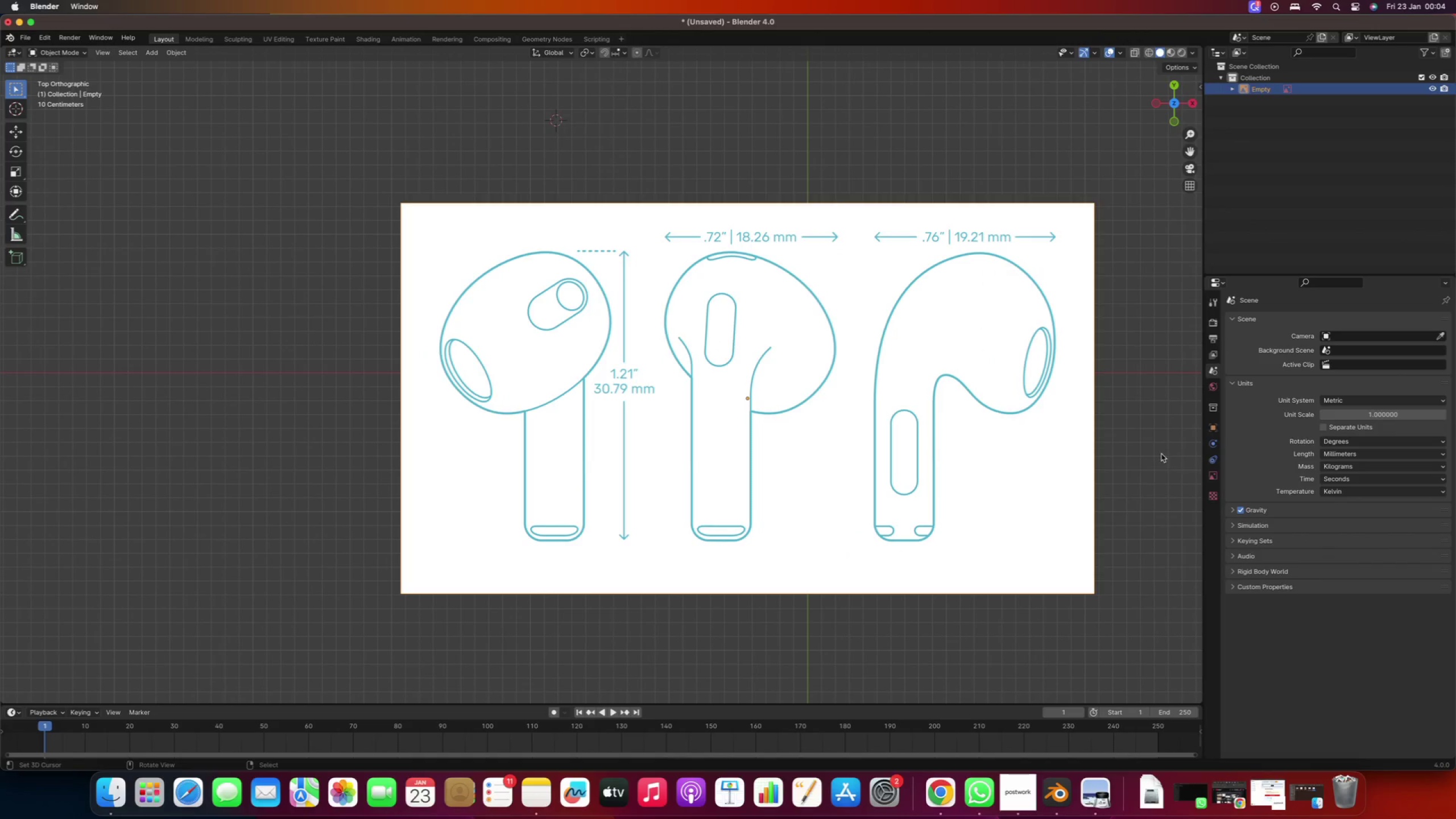 
left_click([1161, 454])
 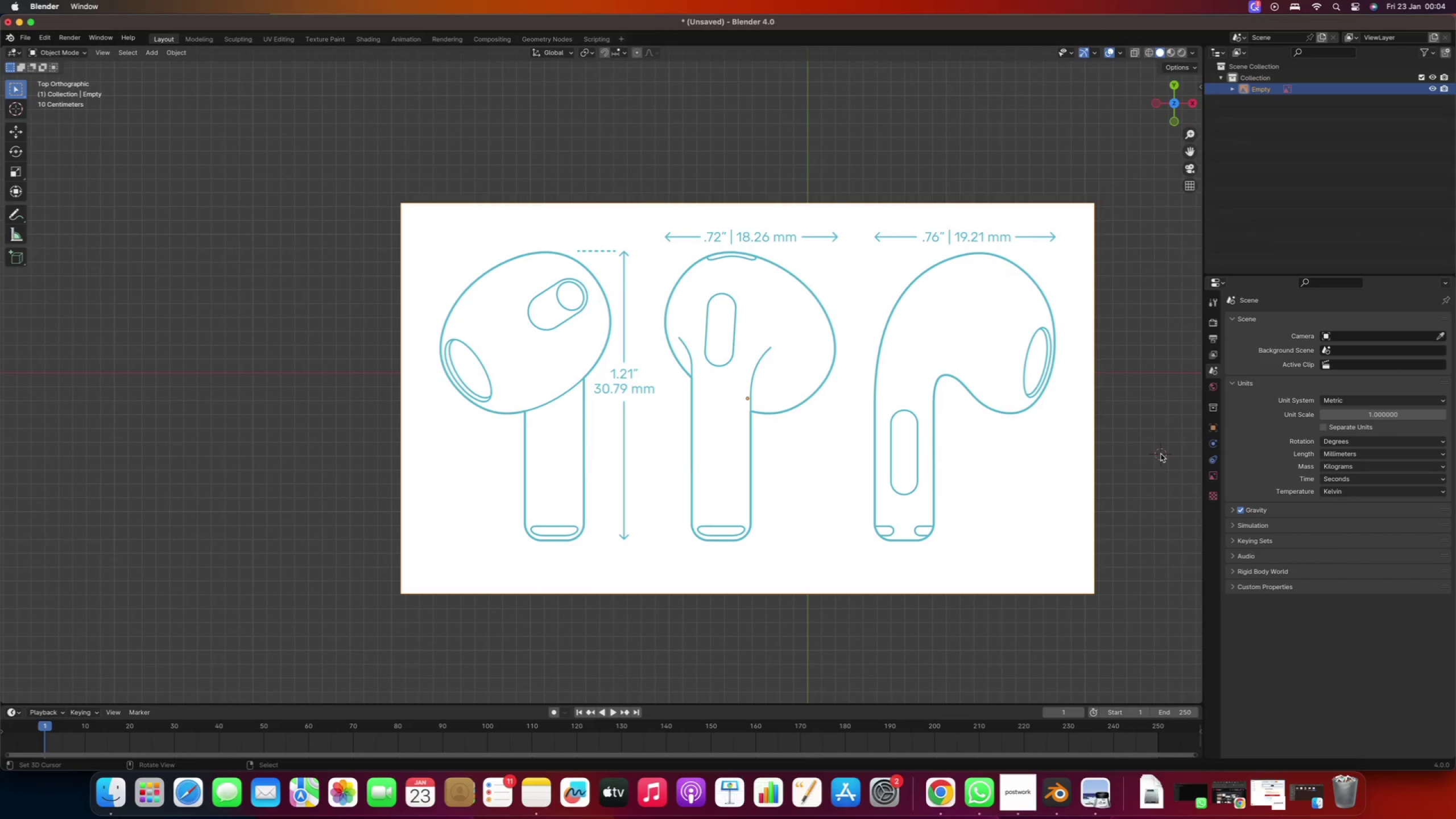 
key(N)
 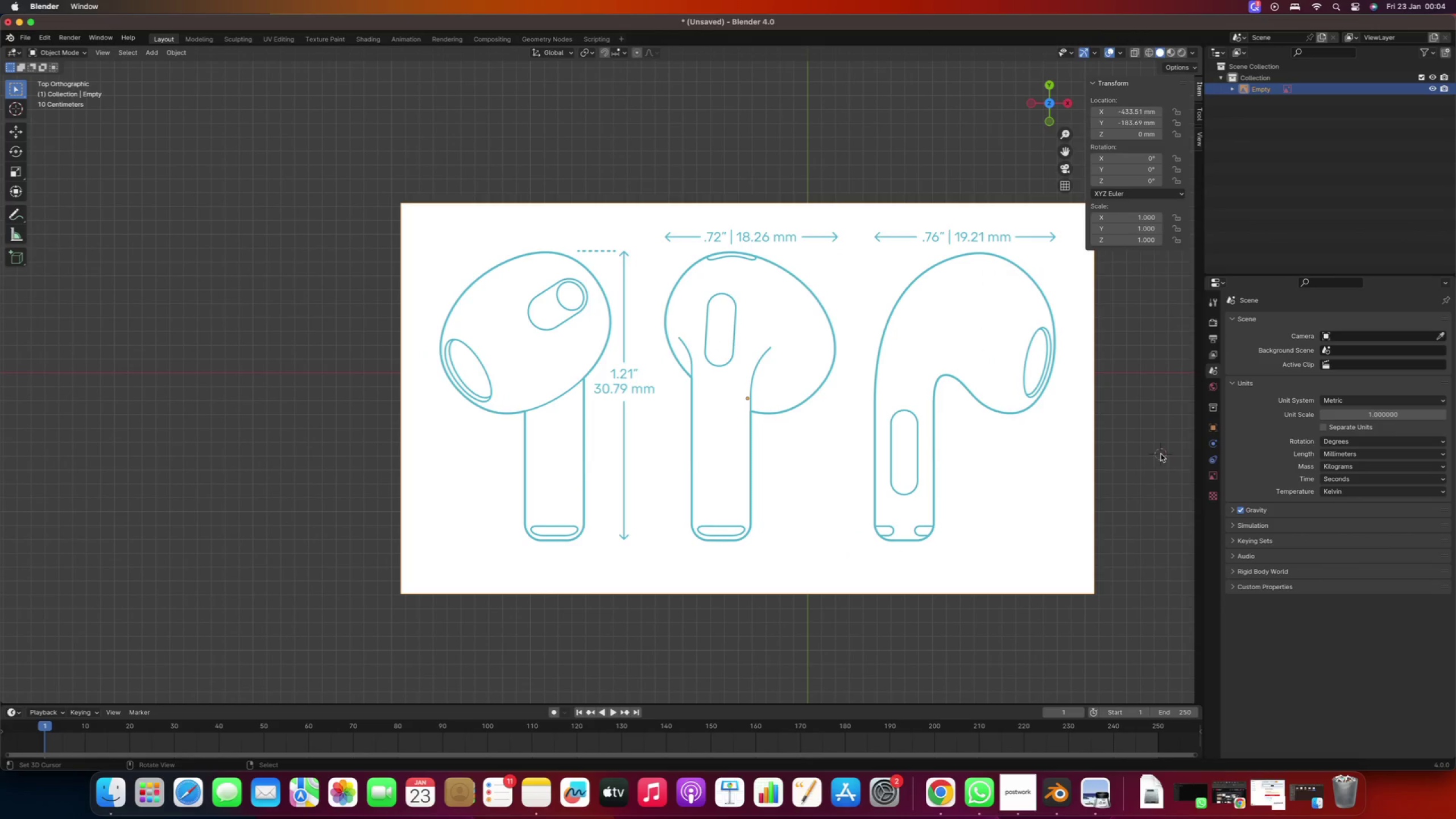 
hold_key(key=ShiftRight, duration=0.41)
 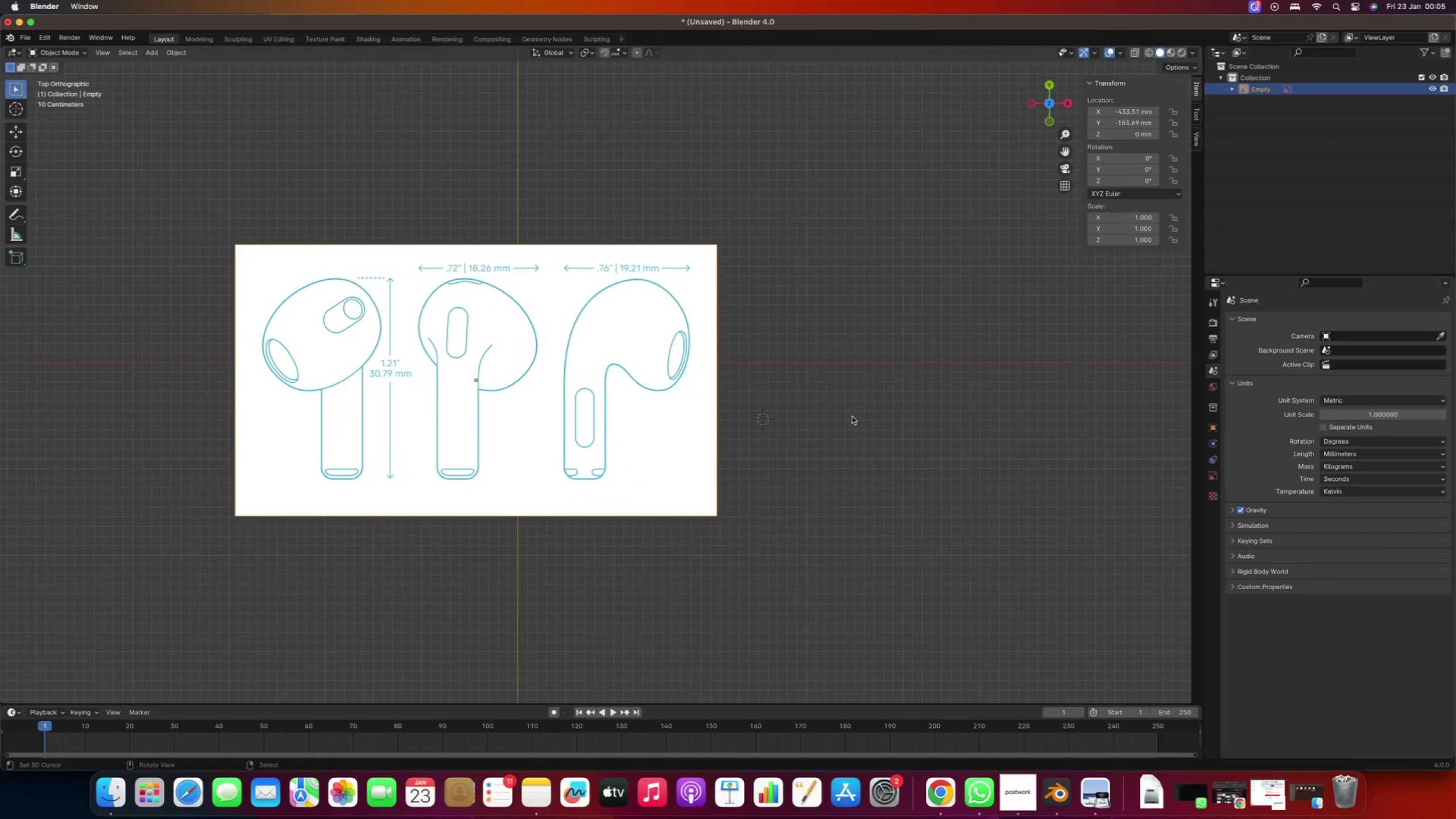 
scroll: coordinate [1114, 446], scroll_direction: down, amount: 2.0
 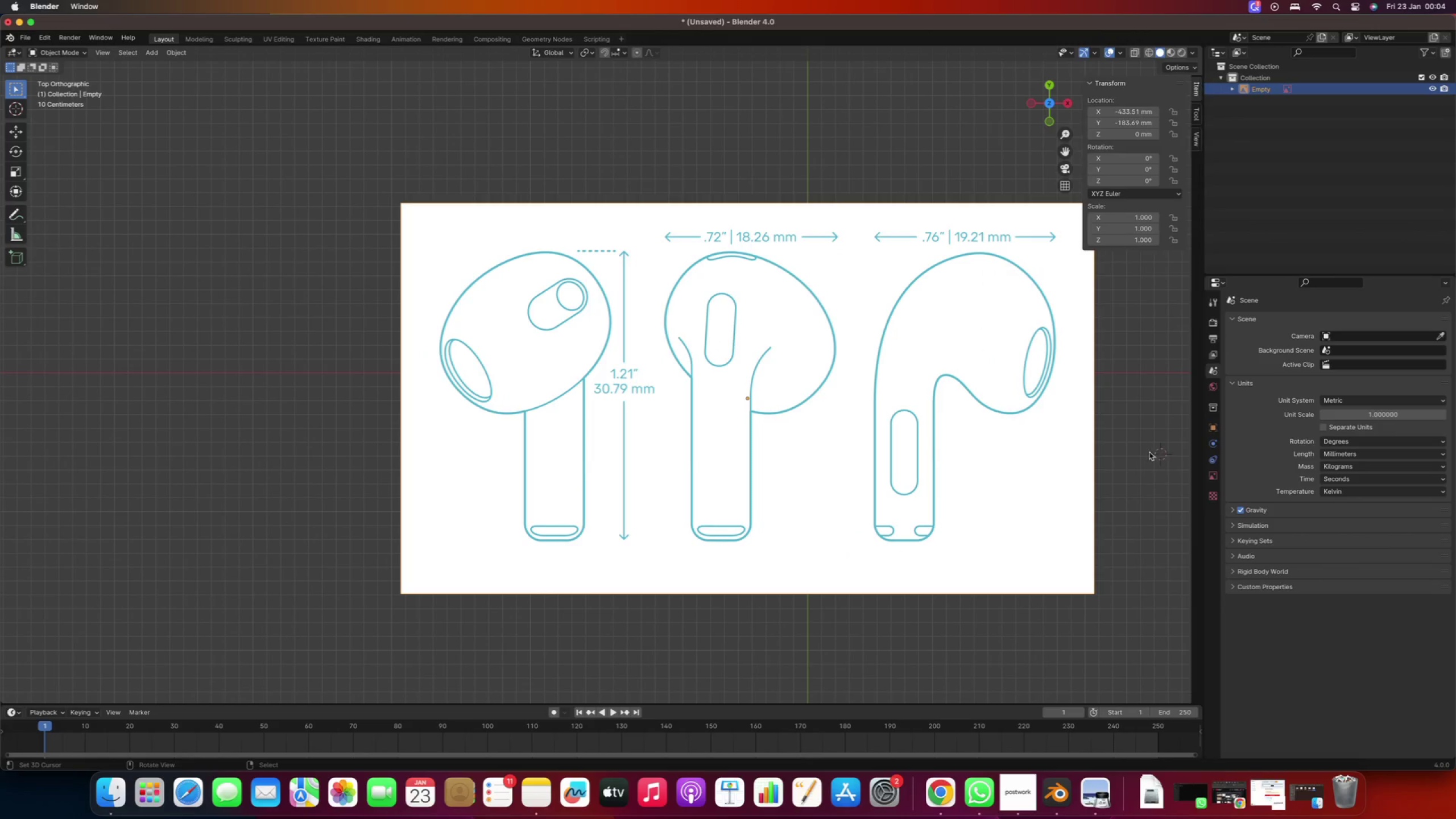 
left_click([856, 379])
 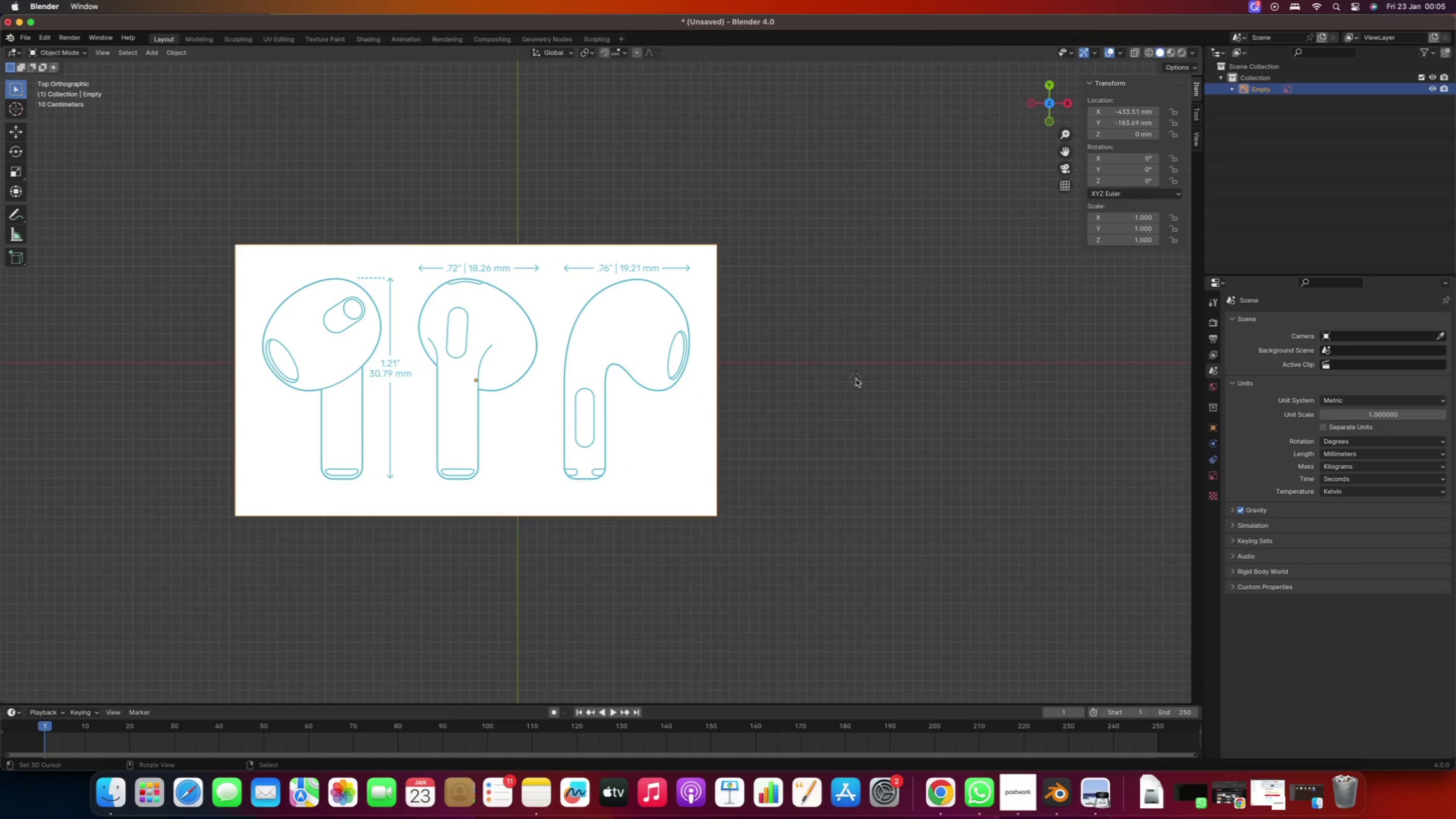 
type(Acu)
 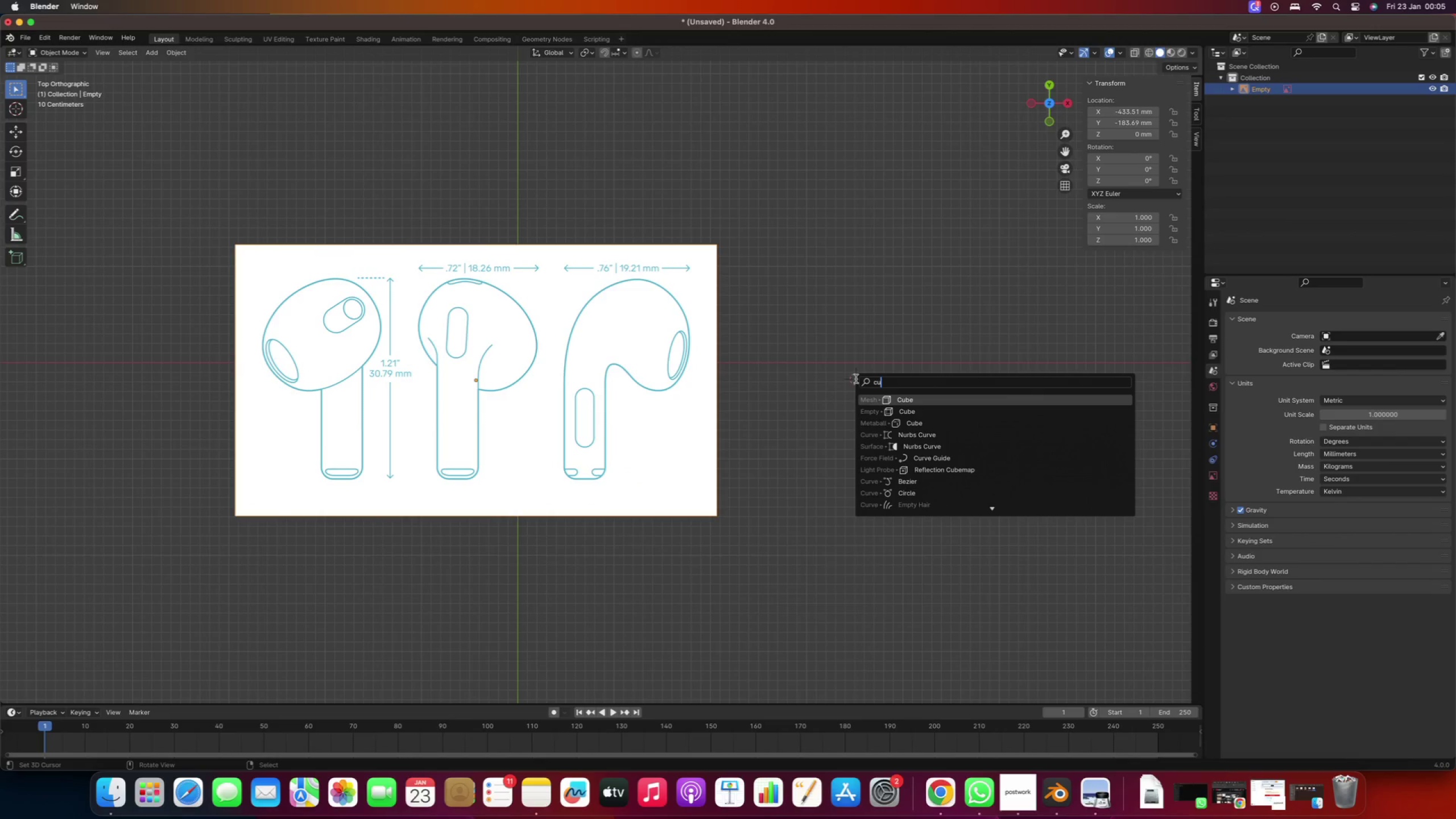 
key(Enter)
 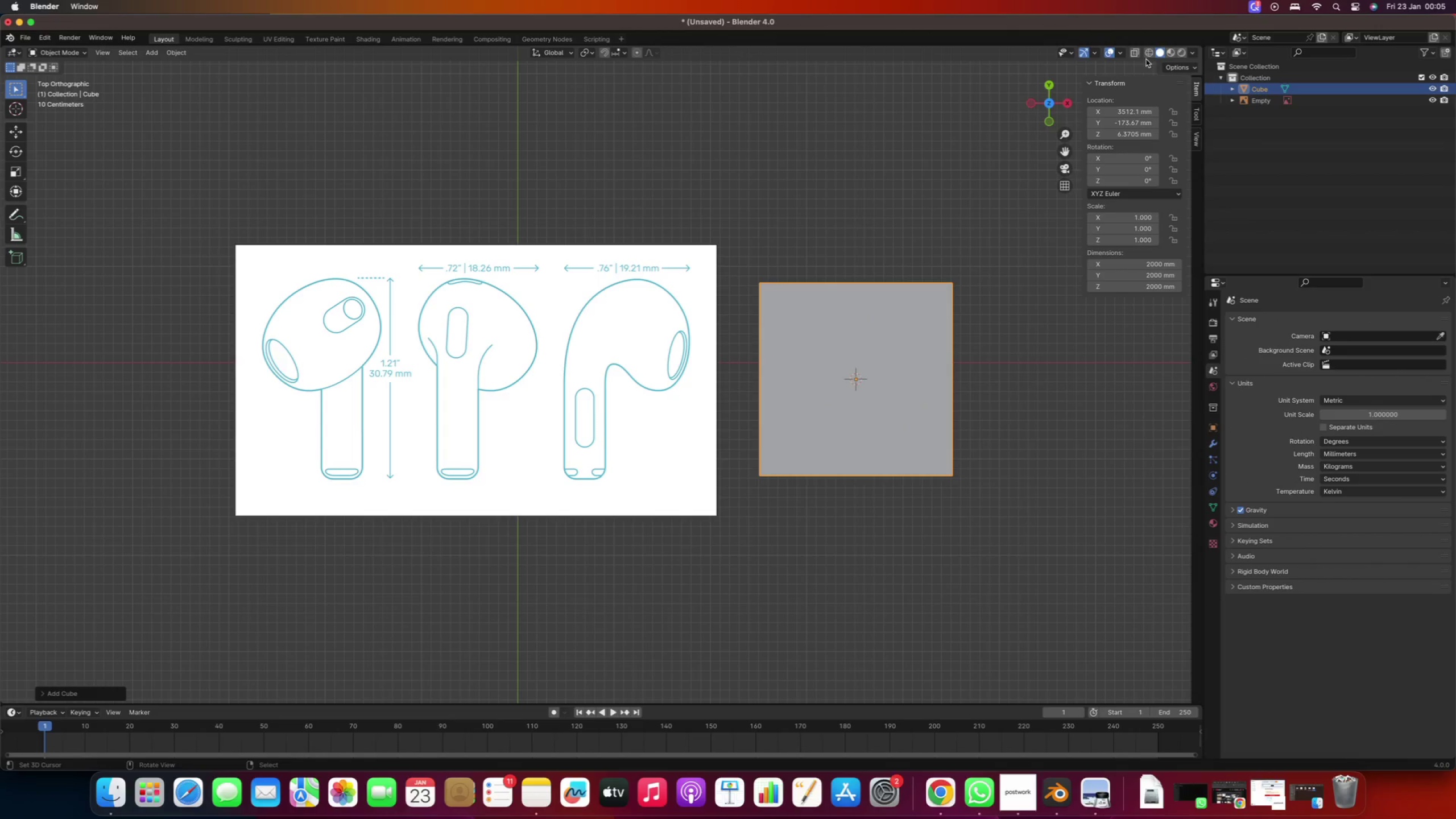 
left_click([1134, 52])
 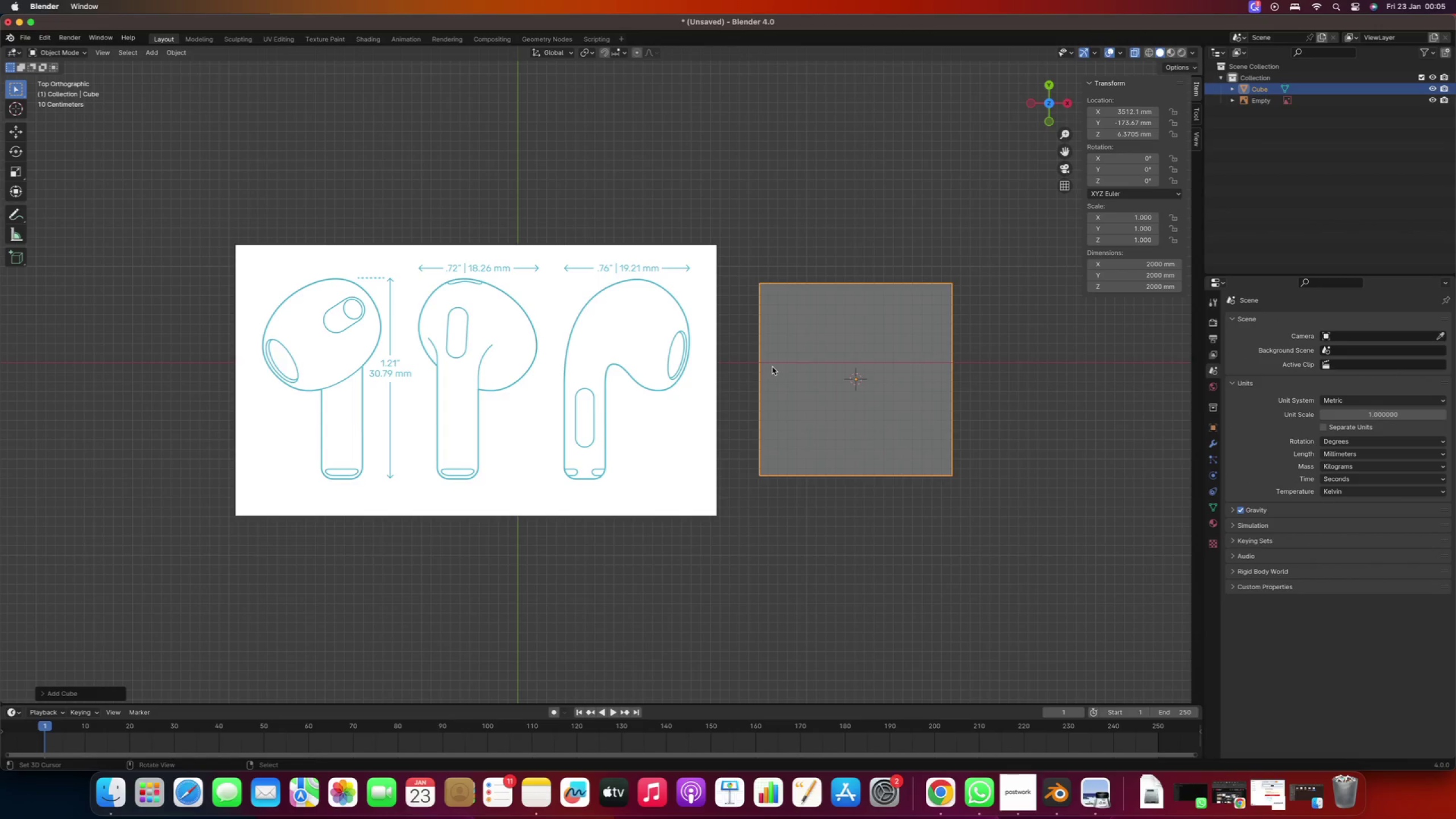 
key(G)
 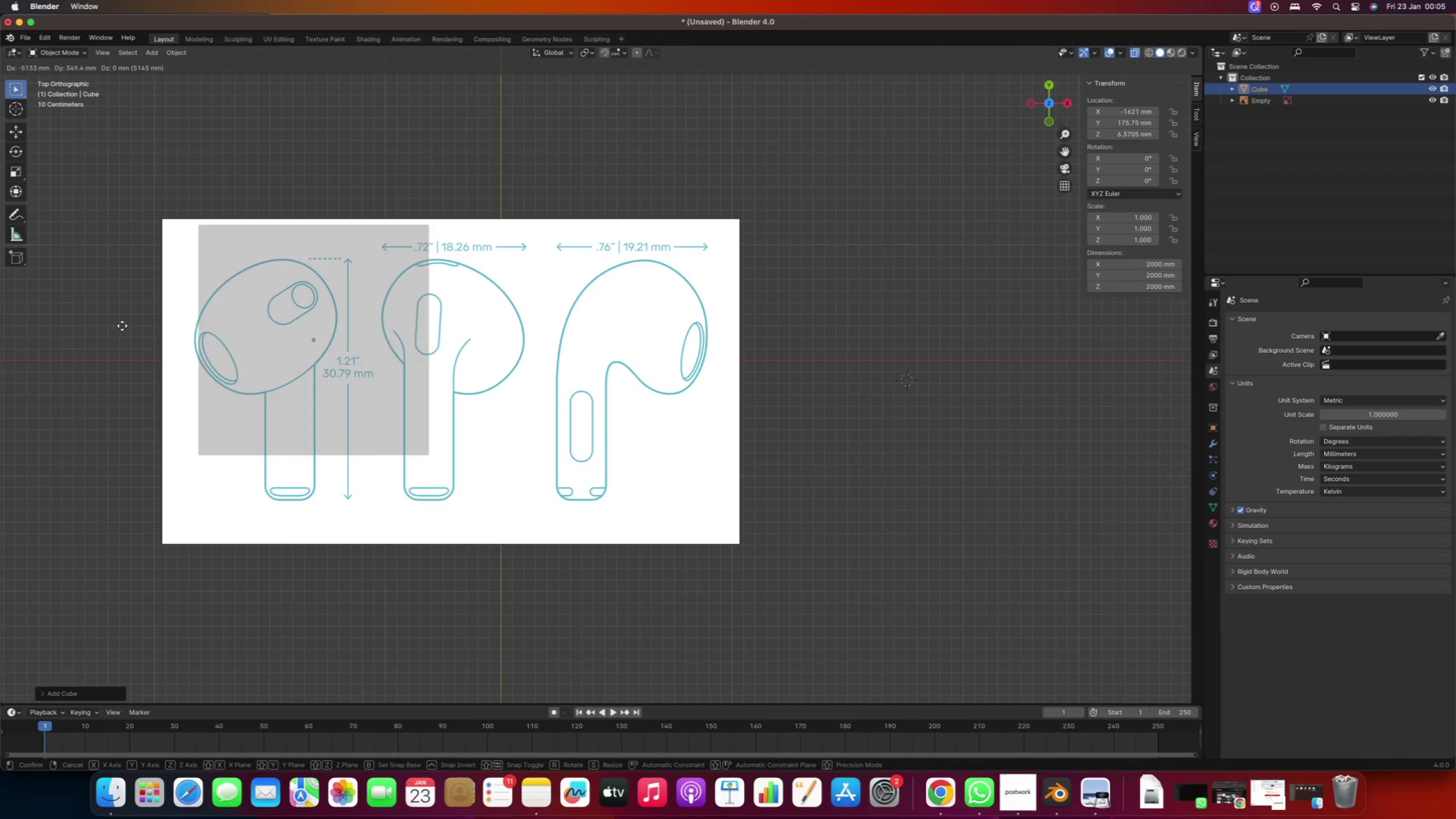 
scroll: coordinate [745, 371], scroll_direction: up, amount: 1.0
 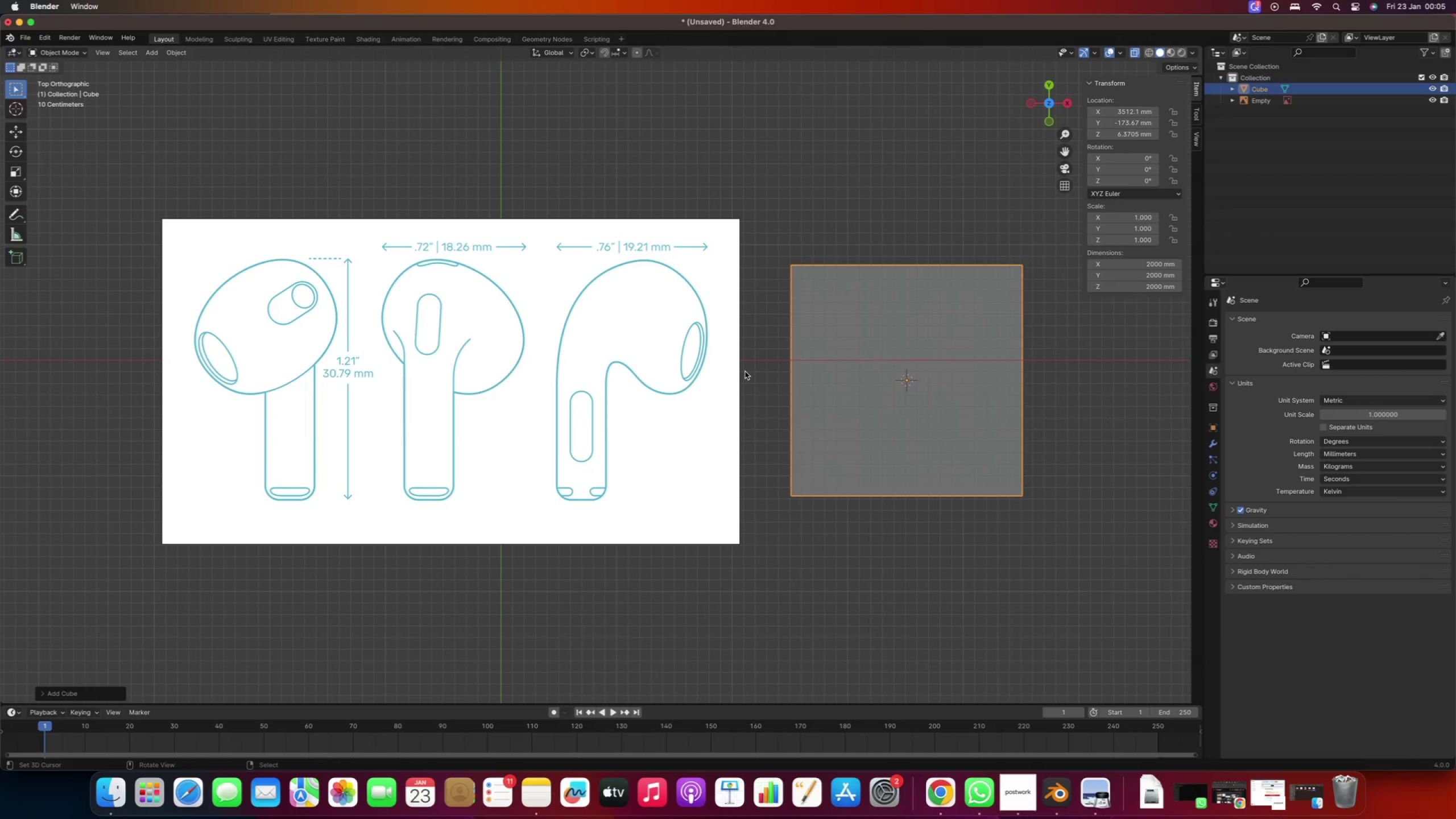 
left_click([101, 323])
 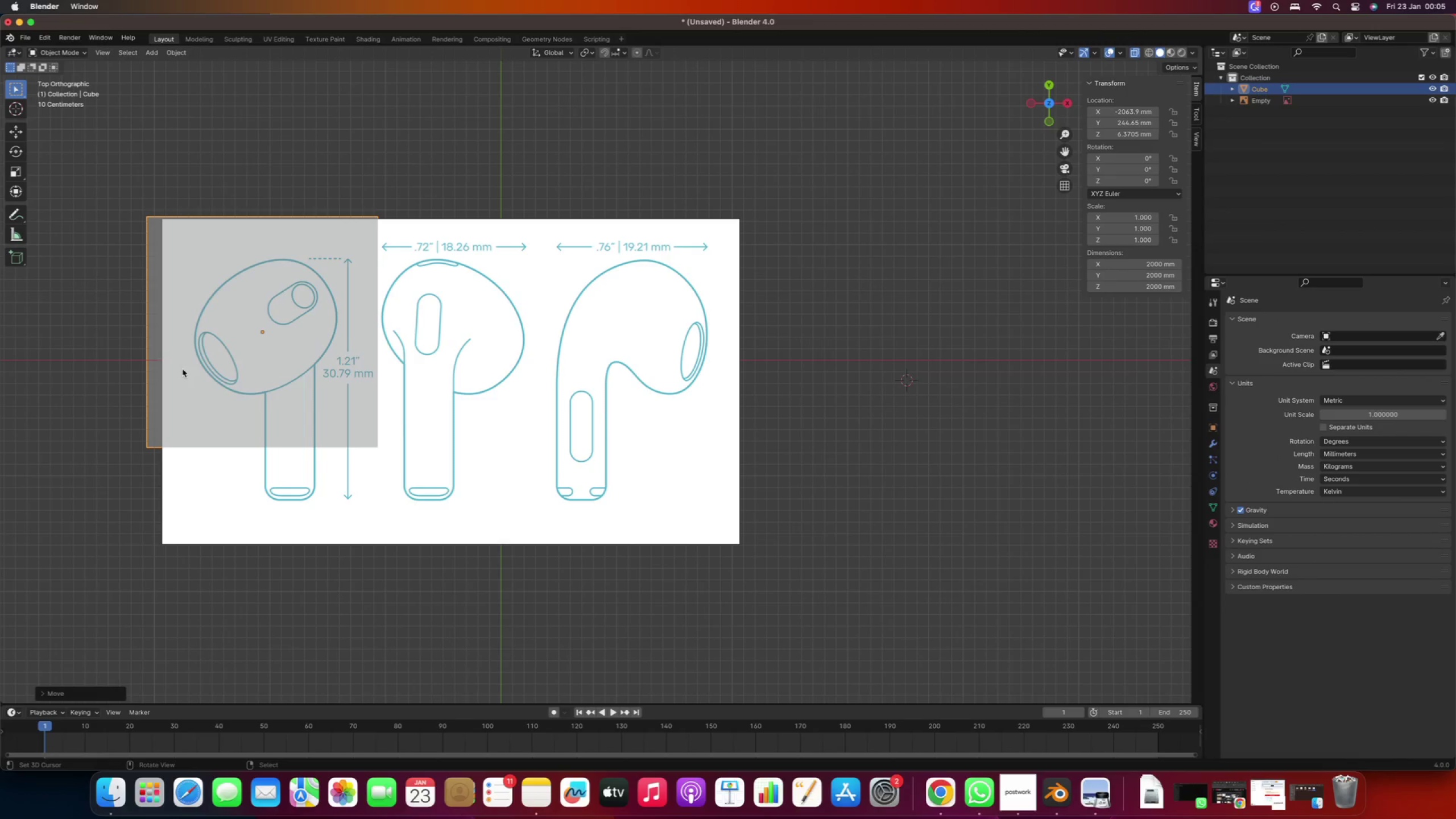 
hold_key(key=ShiftRight, duration=0.46)
 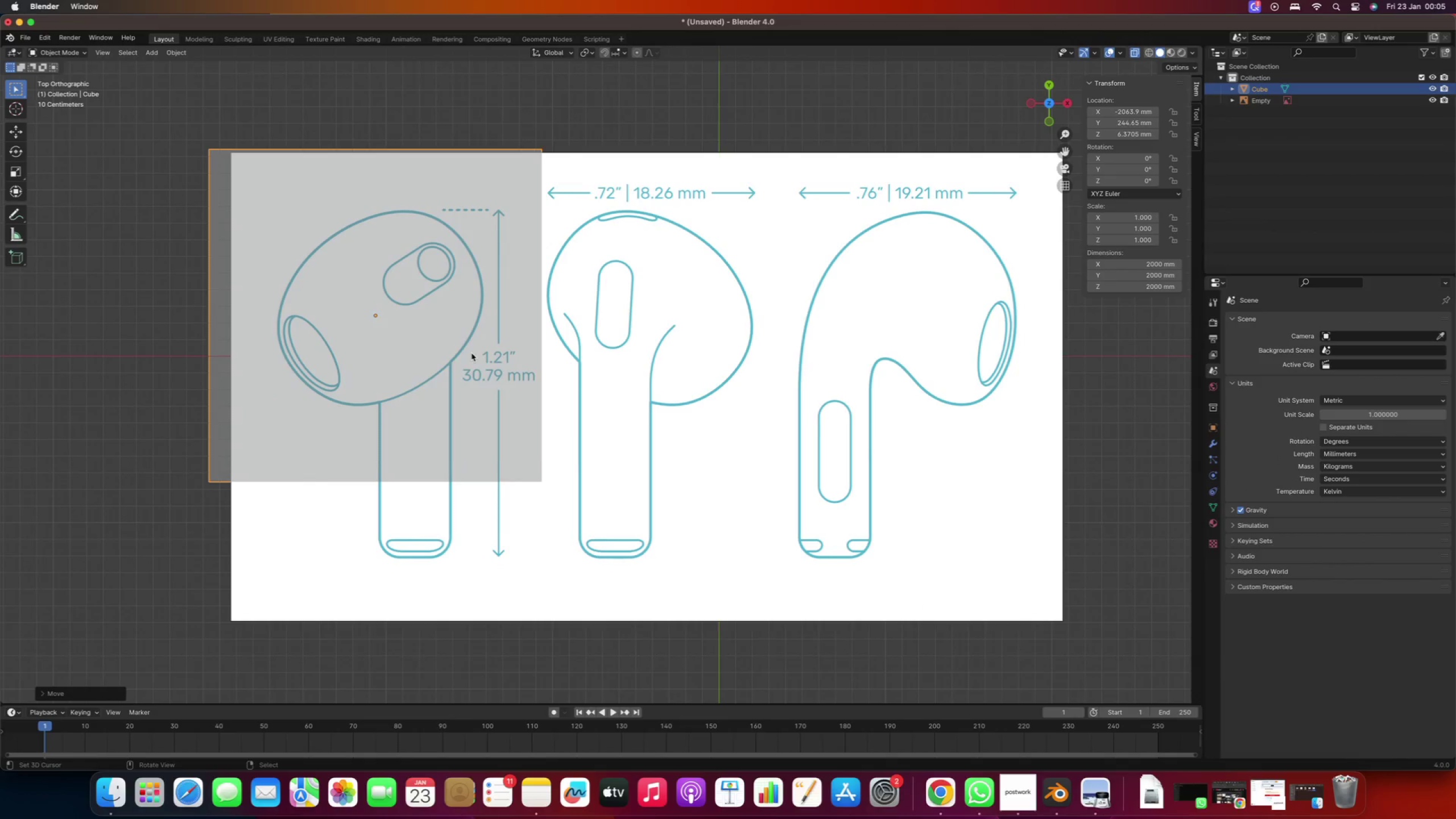 
scroll: coordinate [234, 362], scroll_direction: up, amount: 2.0
 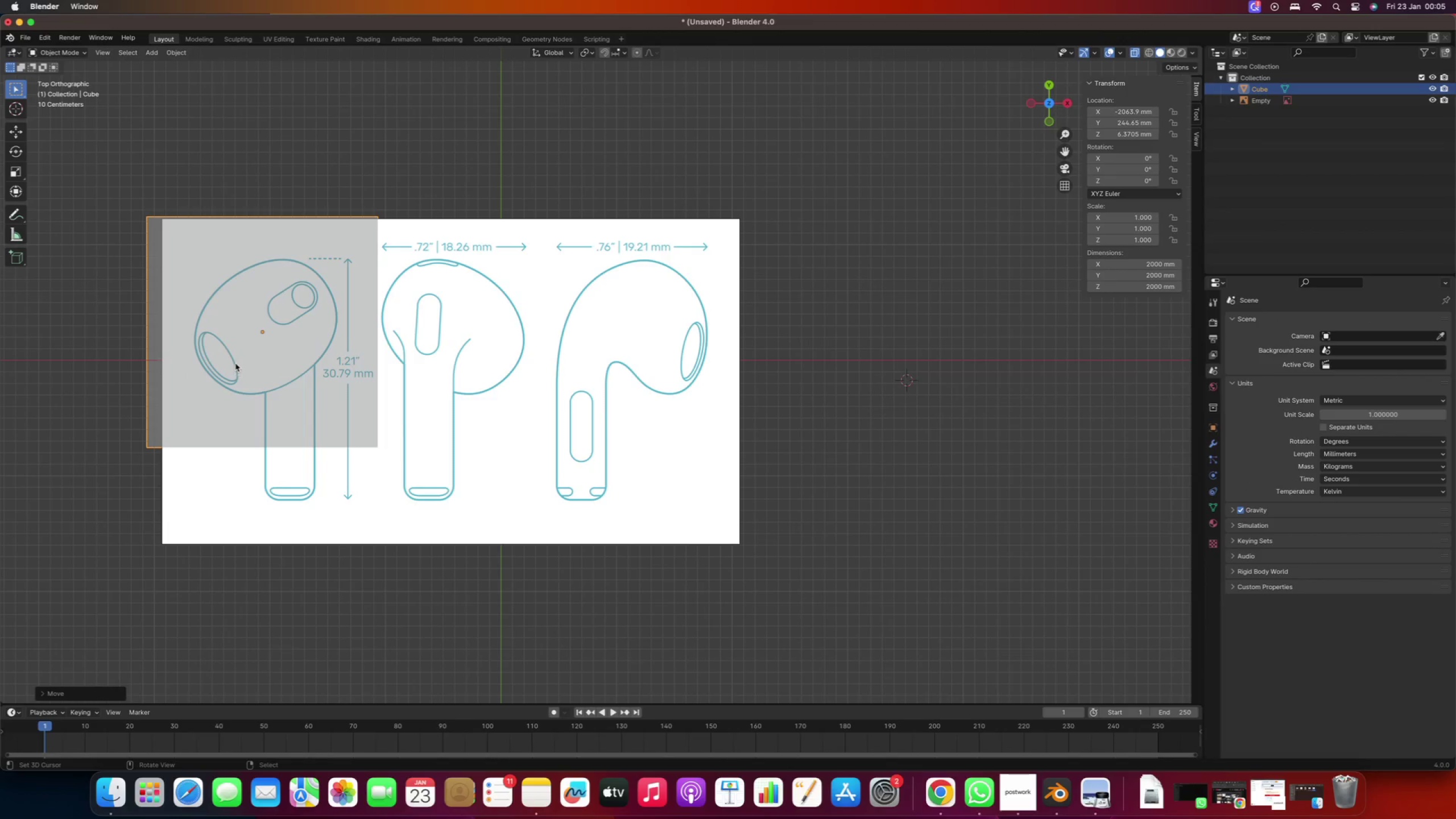 
key(G)
 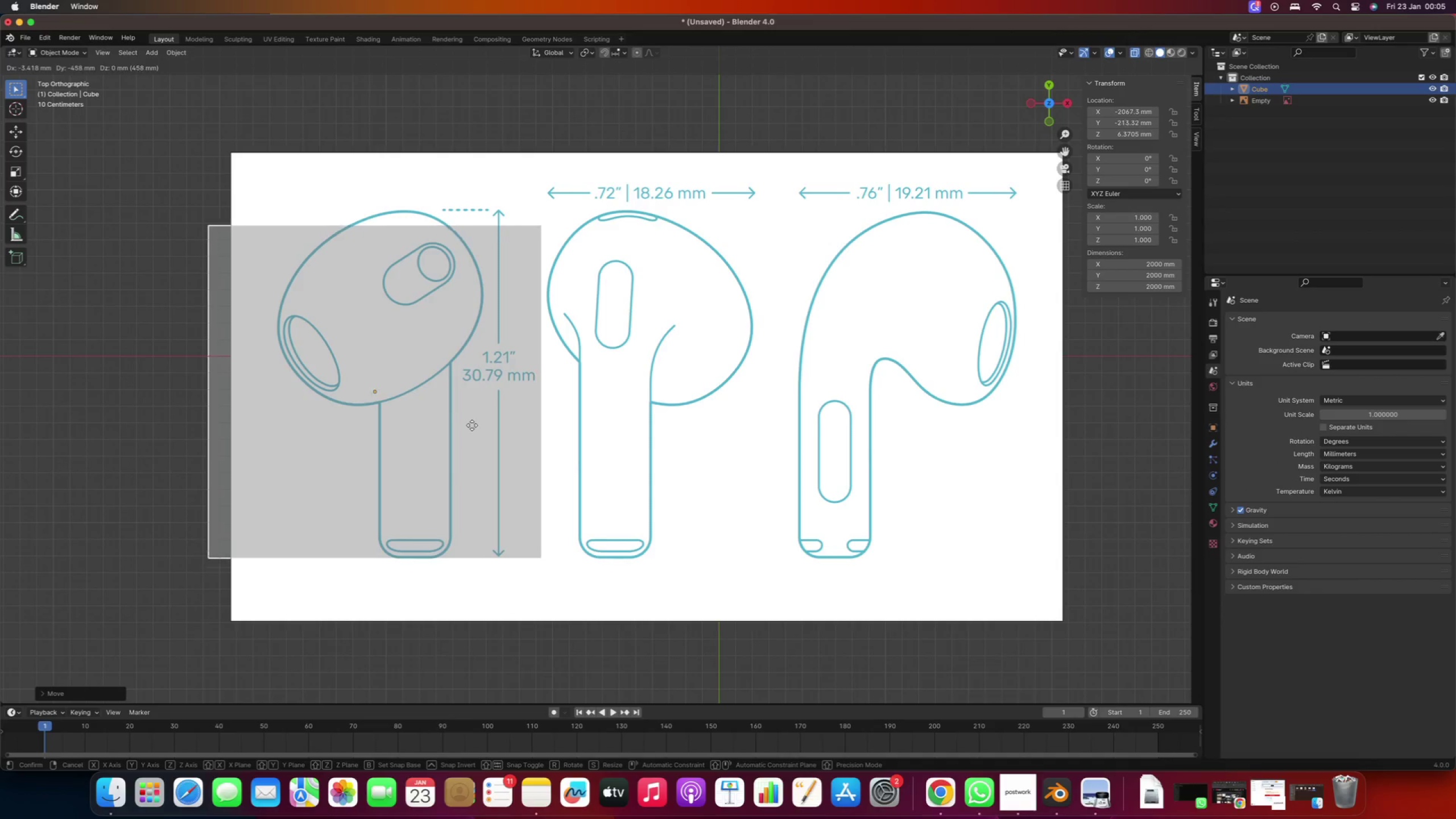 
left_click([473, 424])
 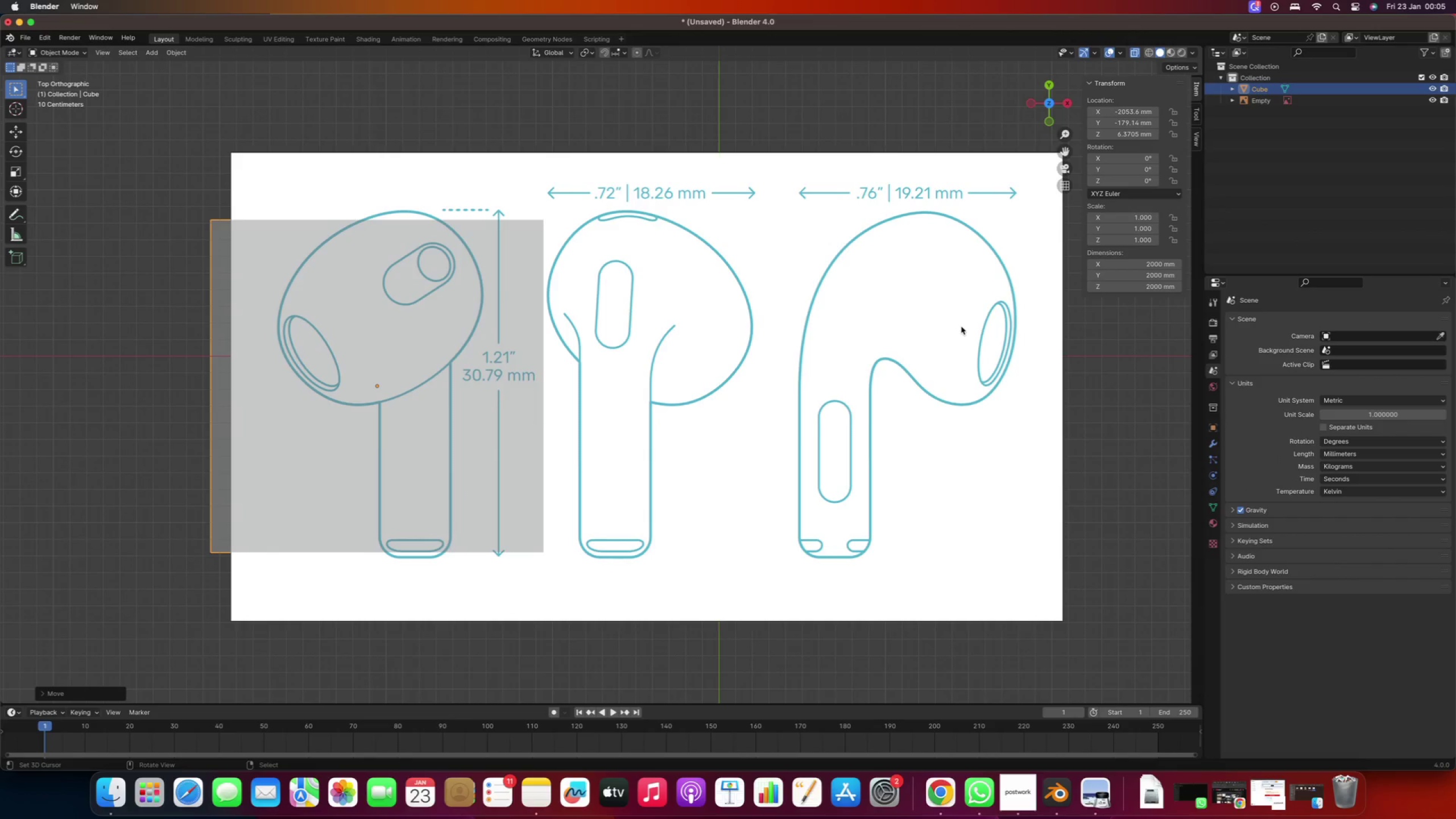 
left_click_drag(start_coordinate=[1133, 286], to_coordinate=[1132, 289])
 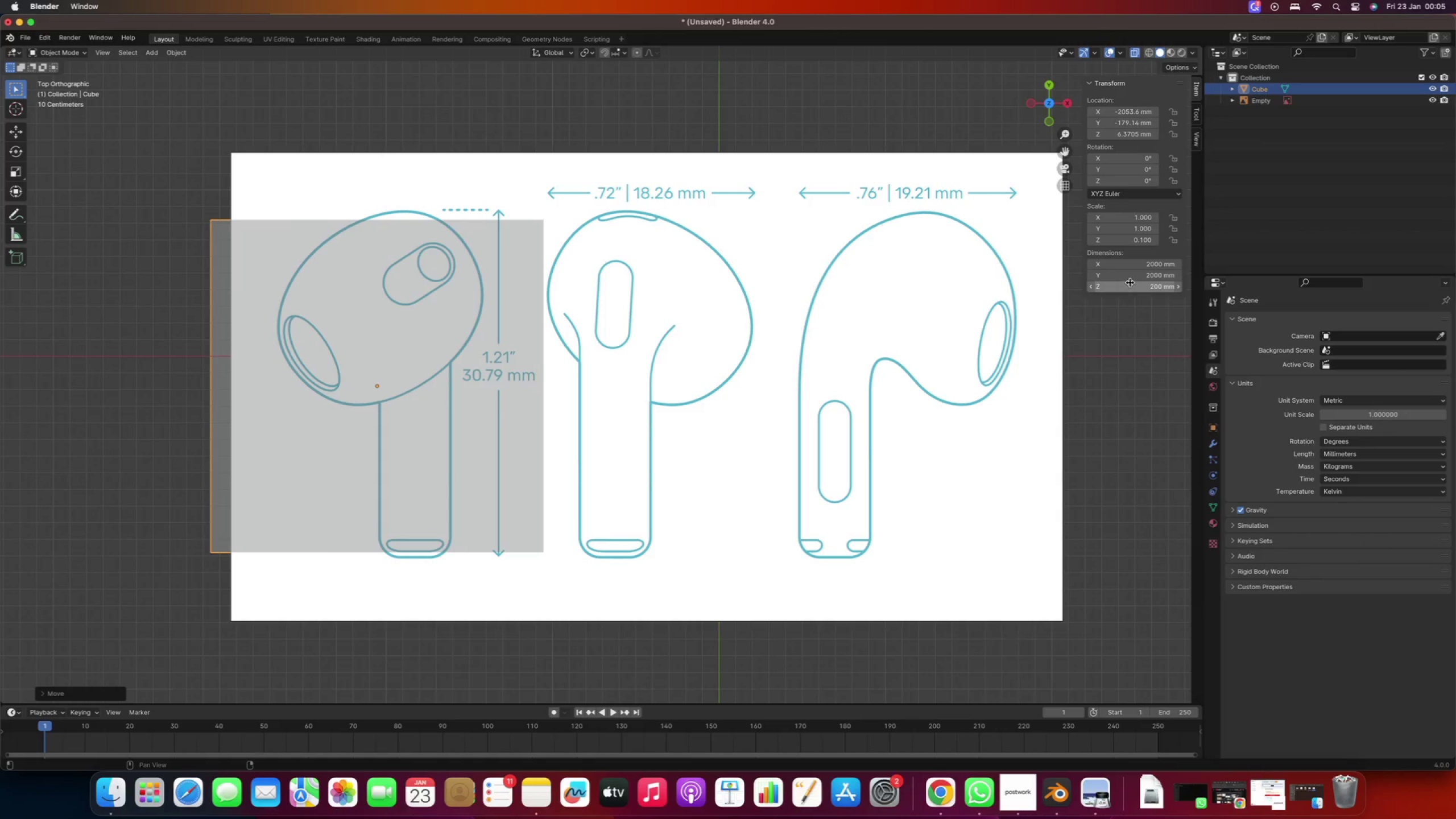 
left_click_drag(start_coordinate=[1127, 279], to_coordinate=[1136, 276])
 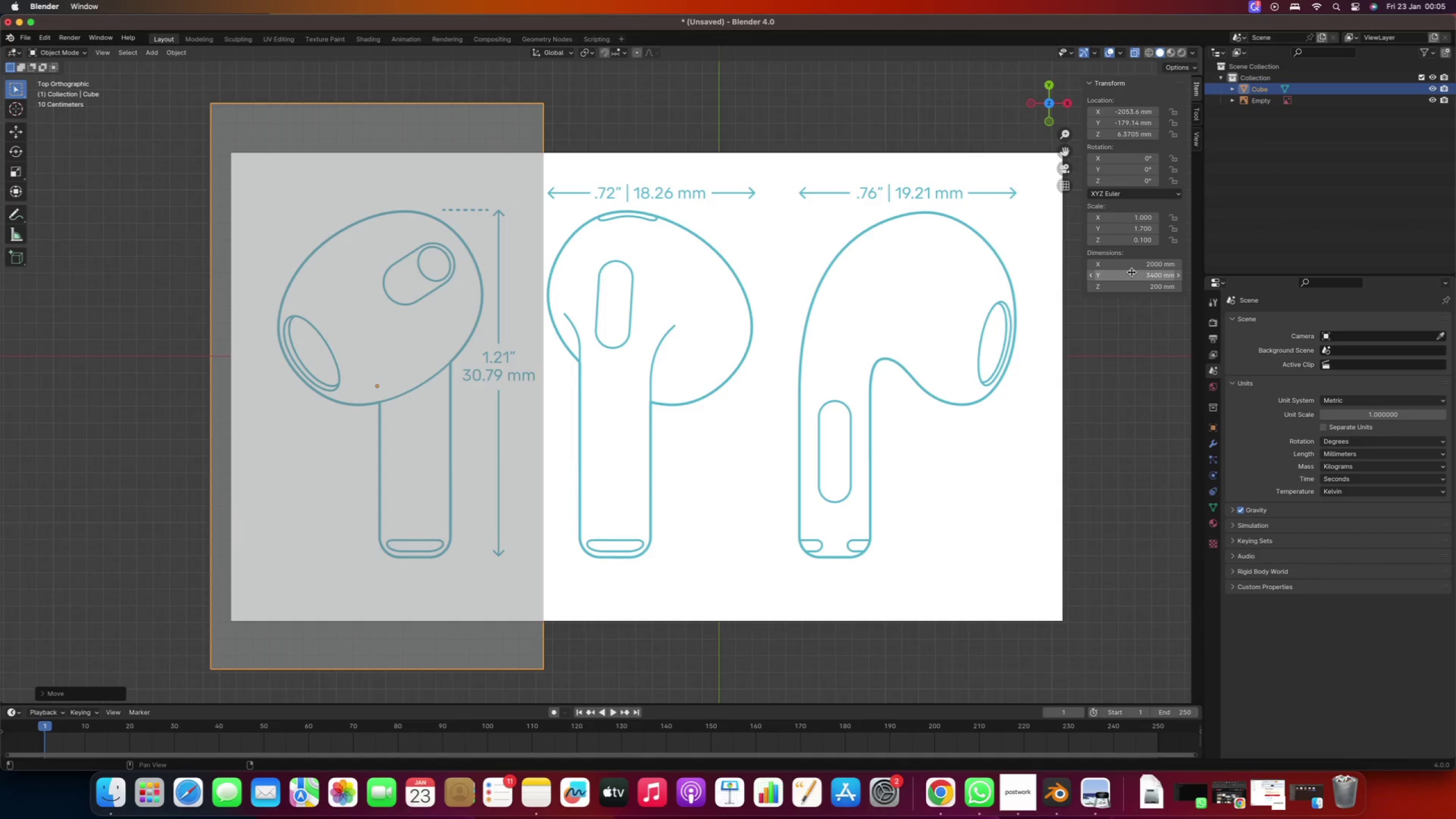 
left_click([1132, 272])
 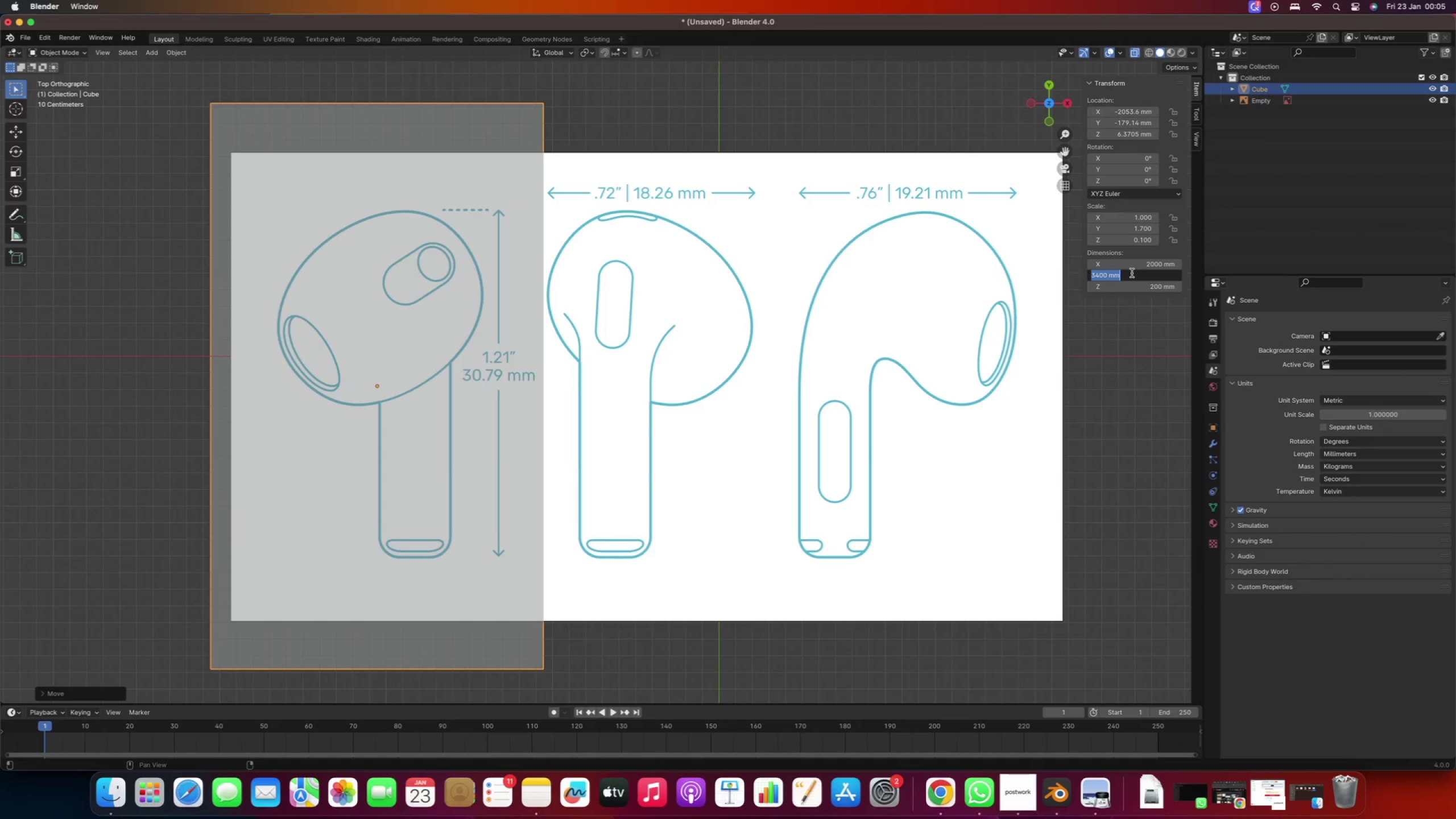 
type(30.79)
 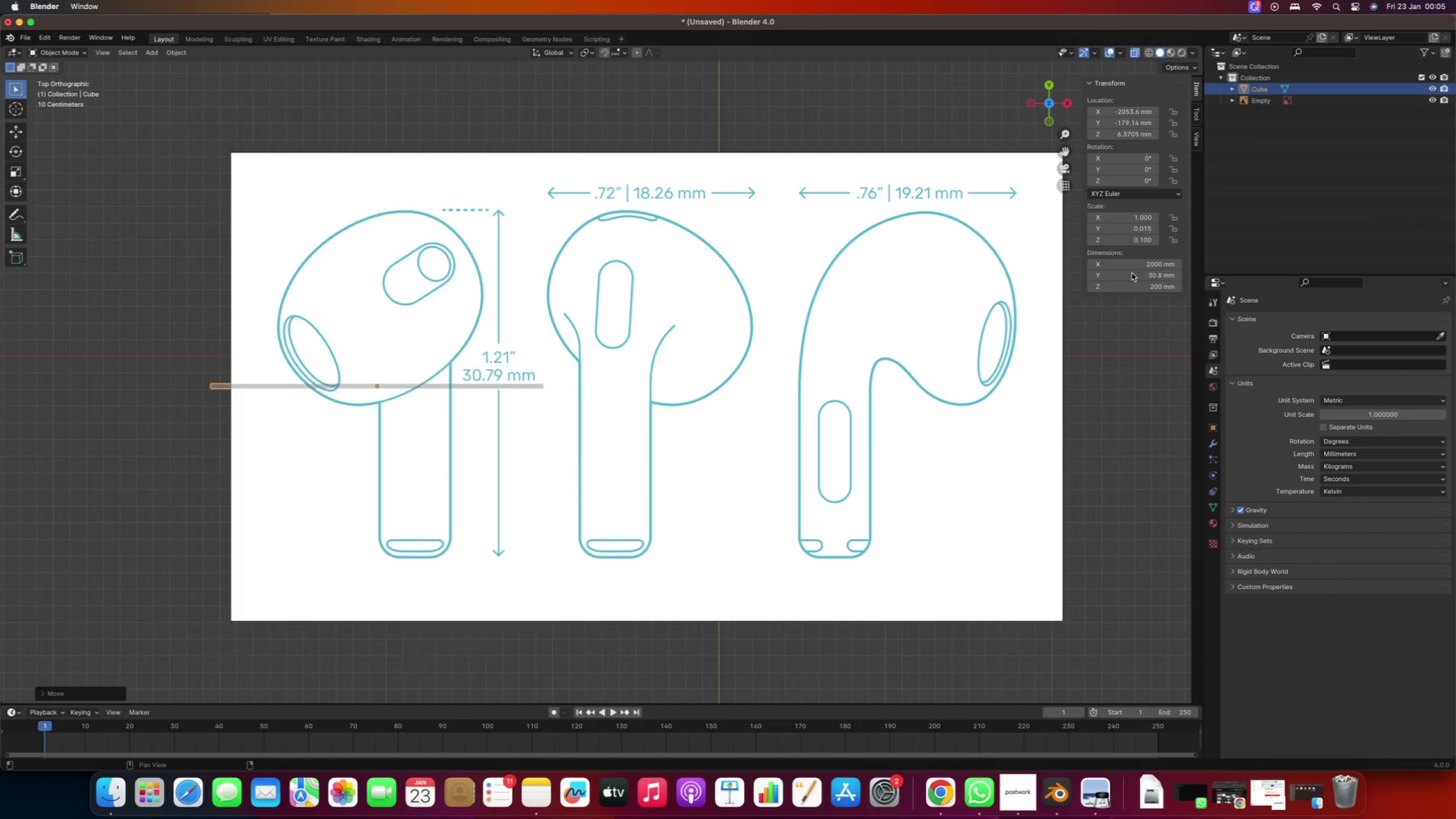 
key(Enter)
 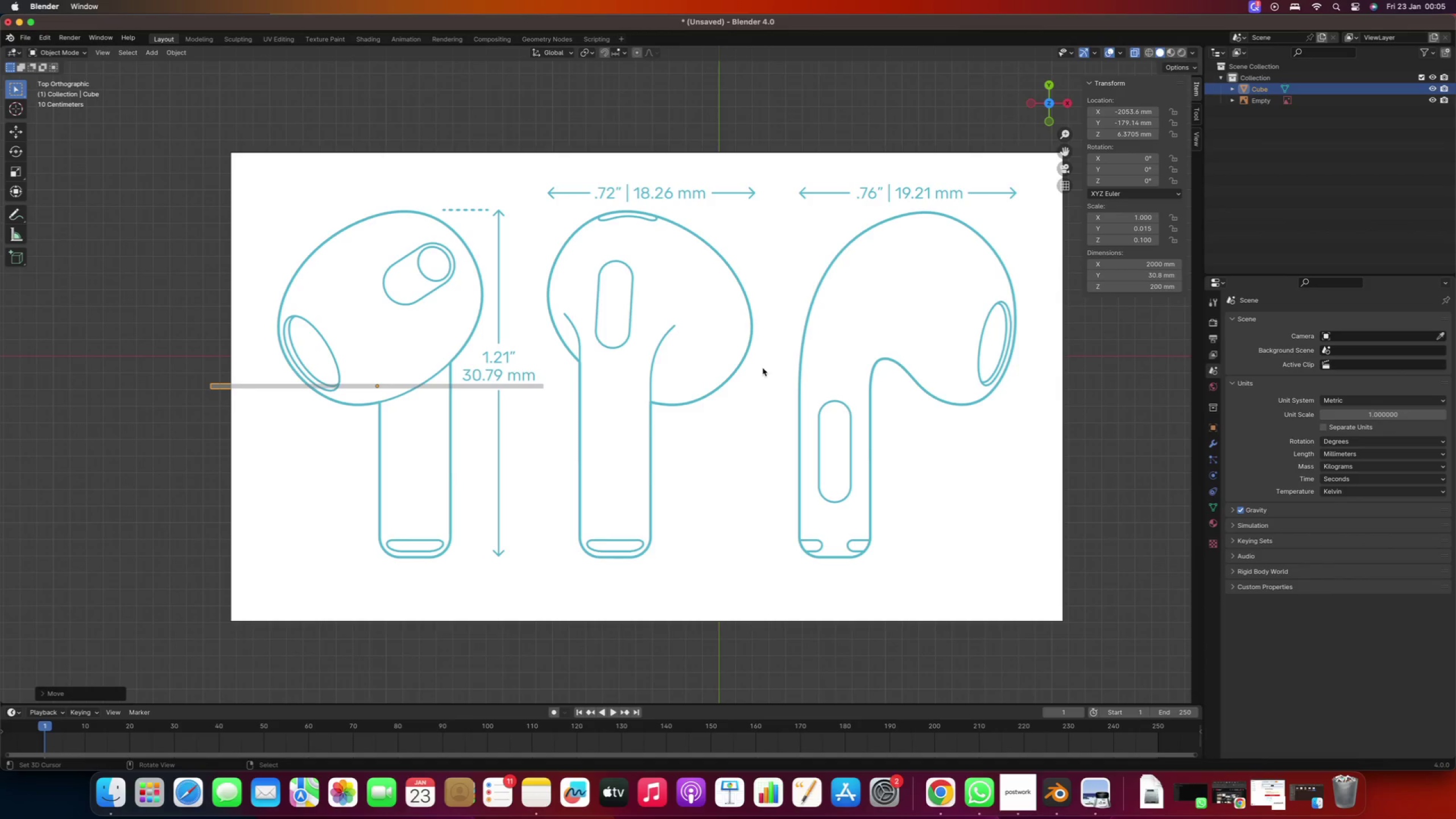 
right_click([644, 333])
 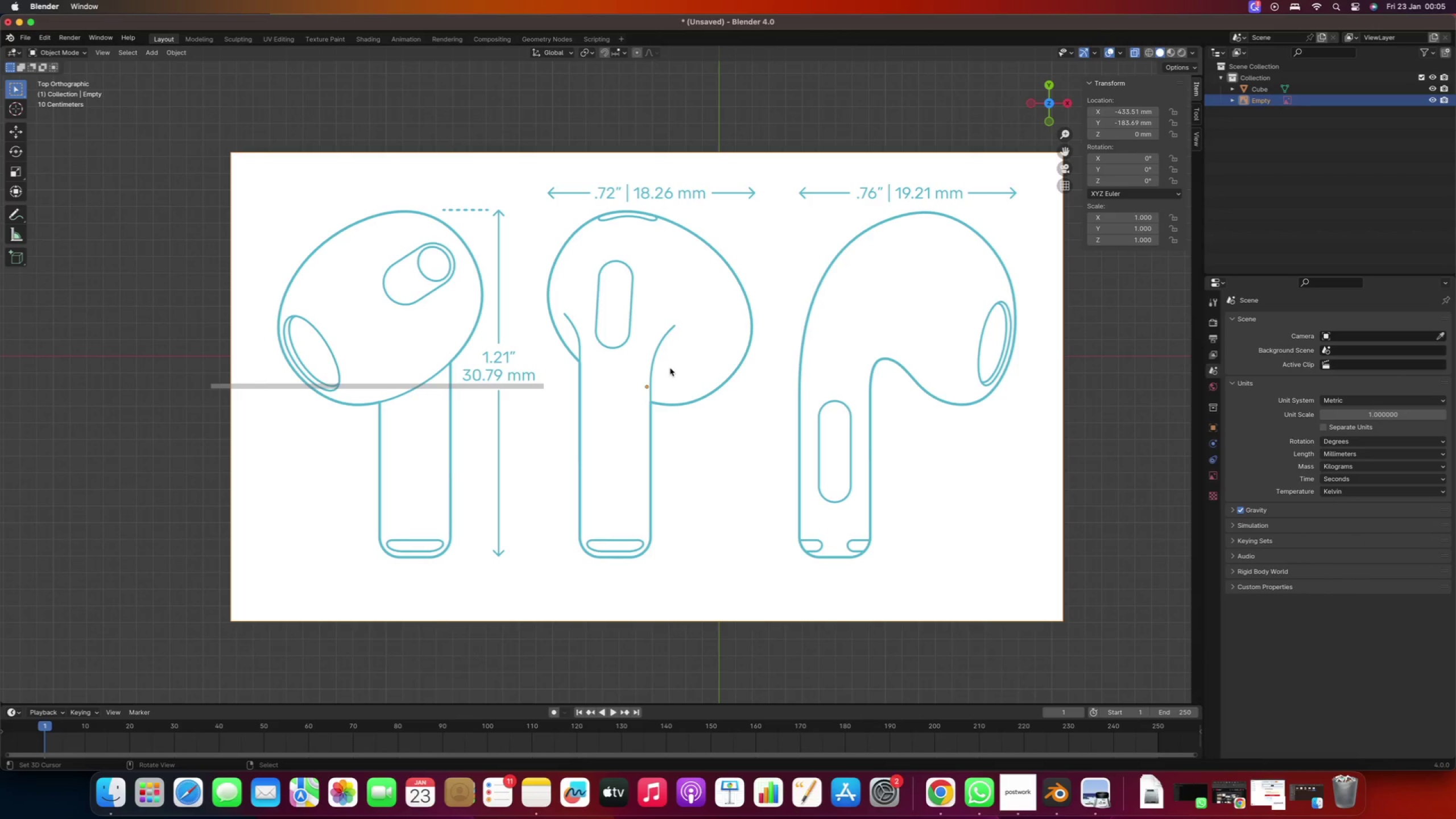 
key(S)
 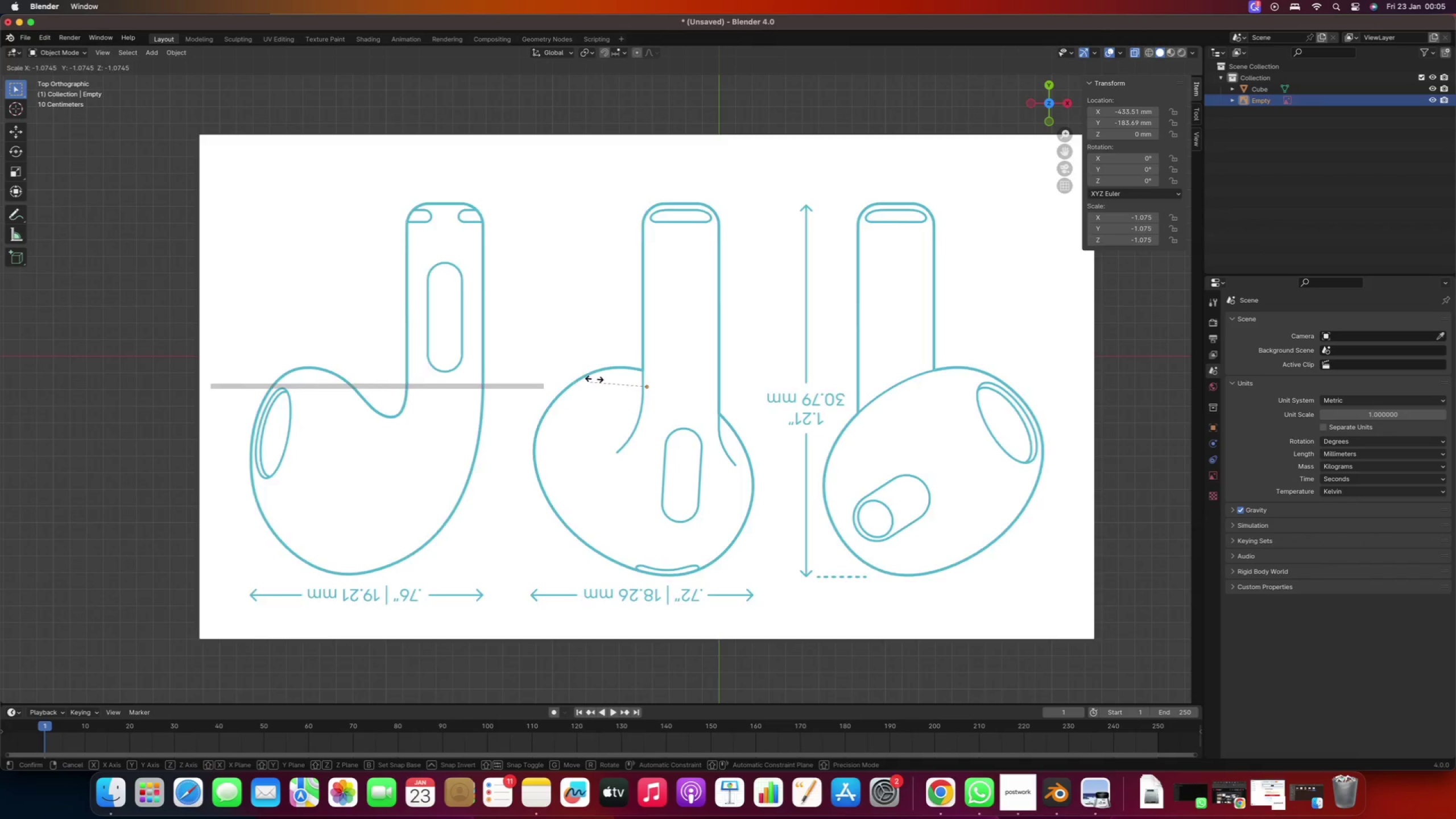 
right_click([621, 370])
 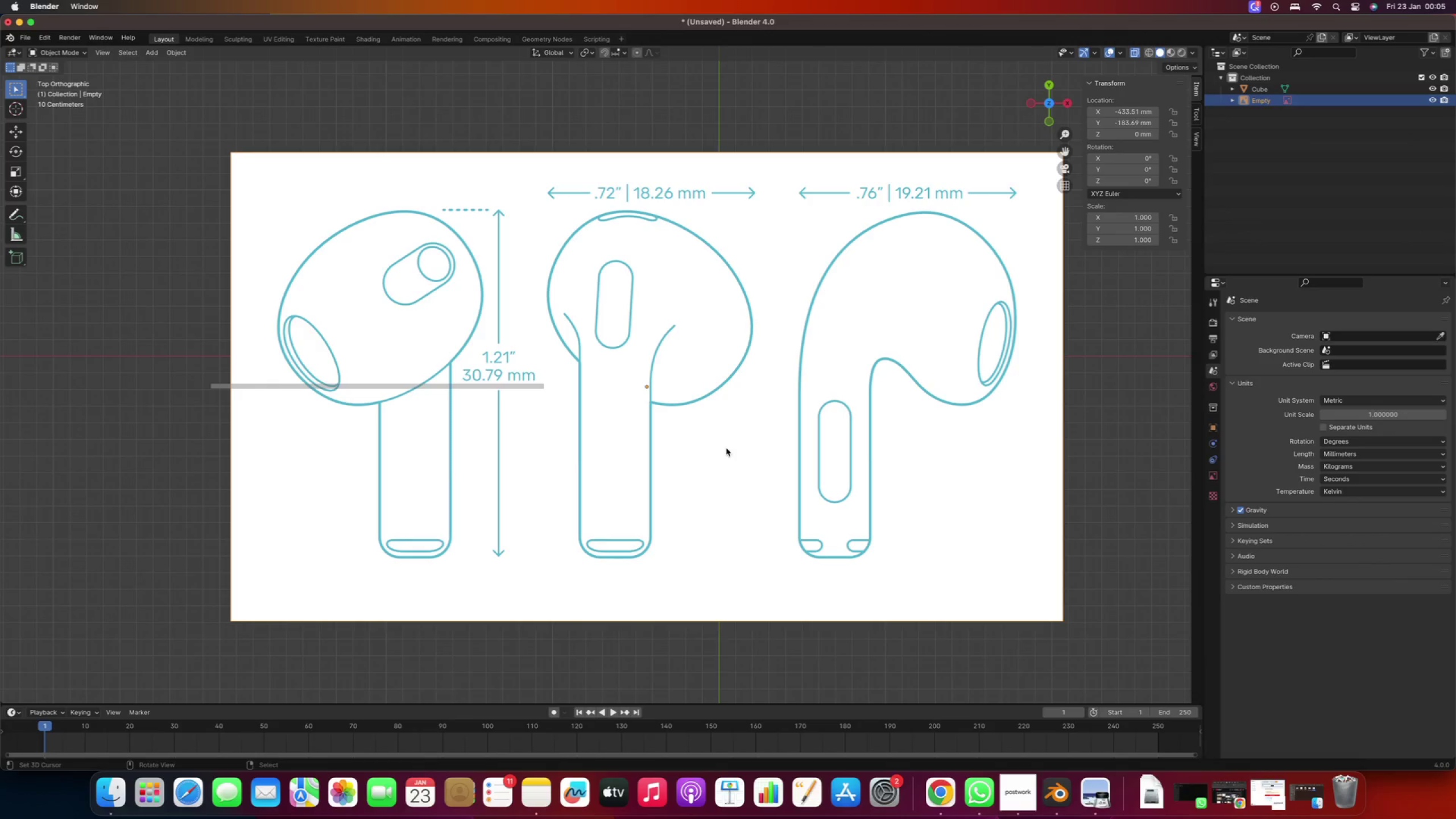 
key(S)
 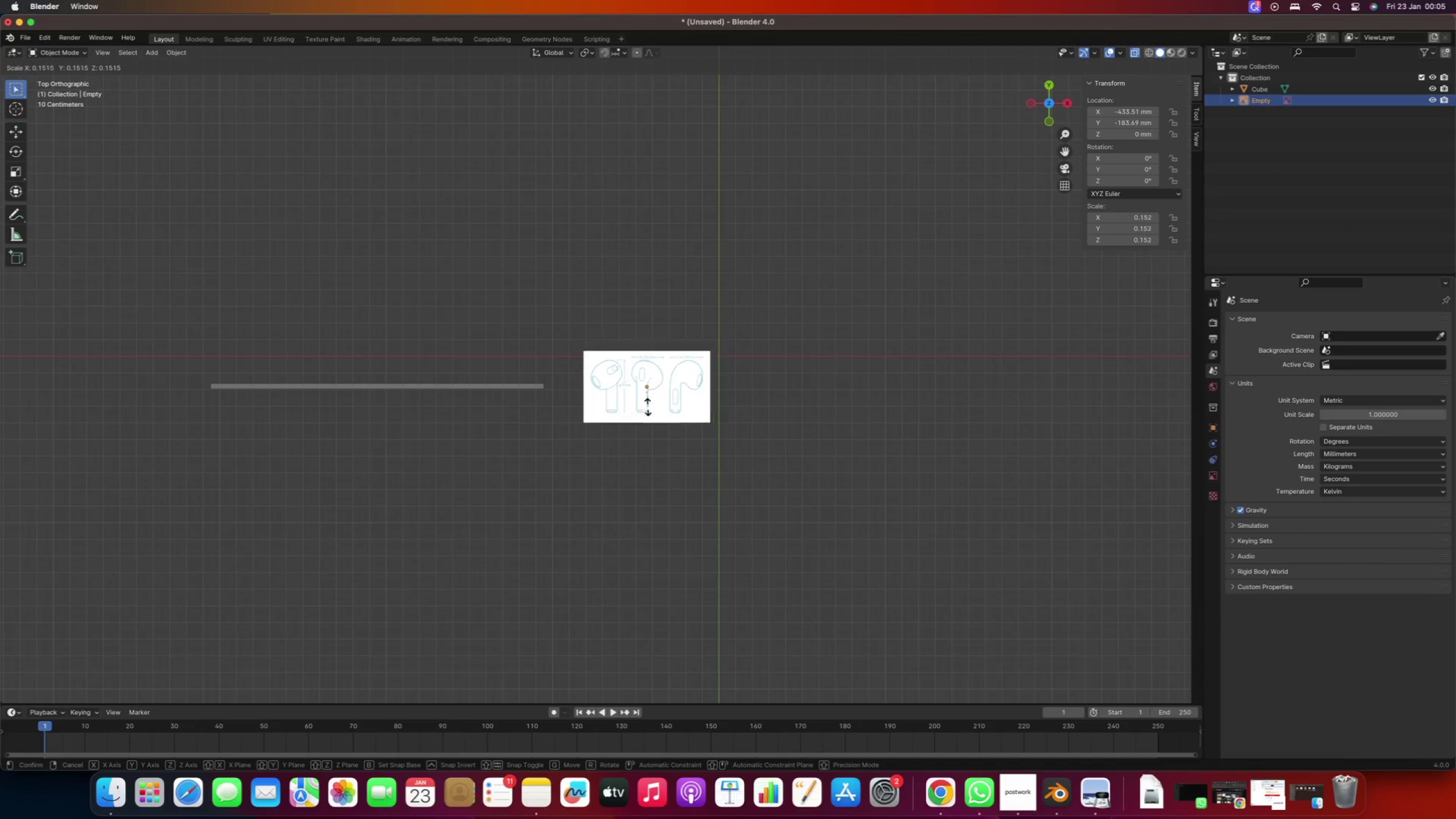 
left_click([654, 394])
 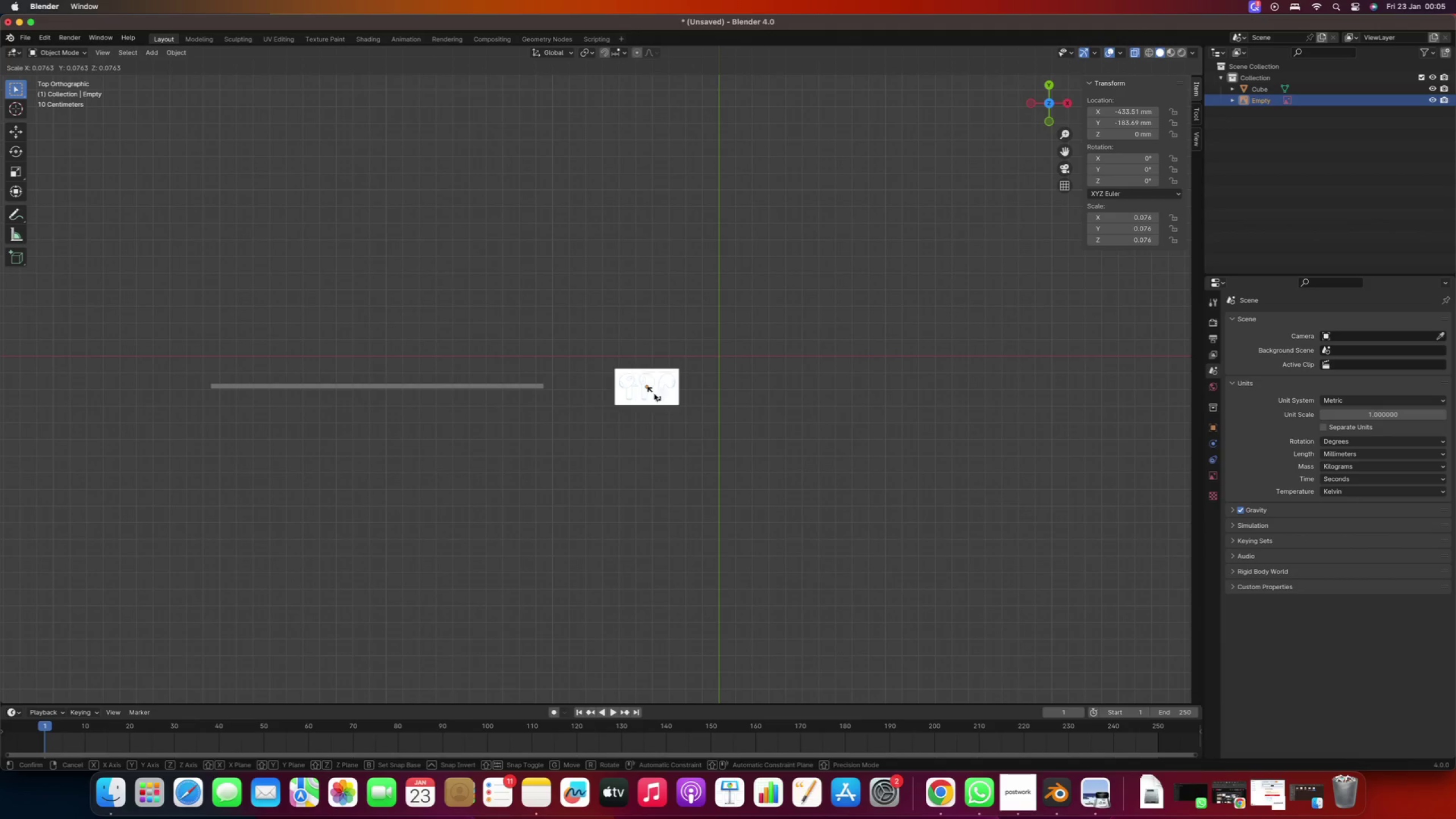 
scroll: coordinate [555, 385], scroll_direction: up, amount: 10.0
 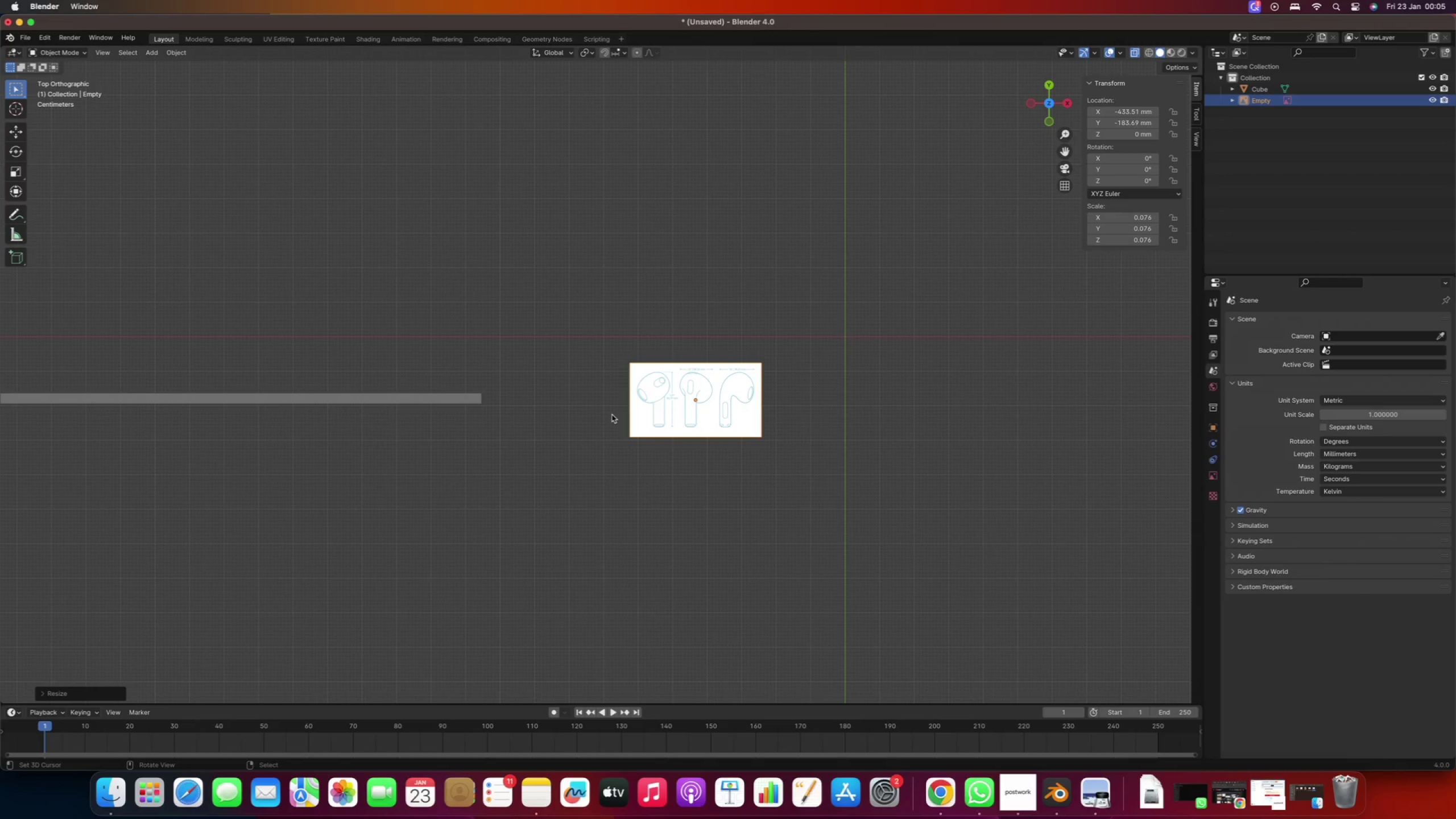 
key(G)
 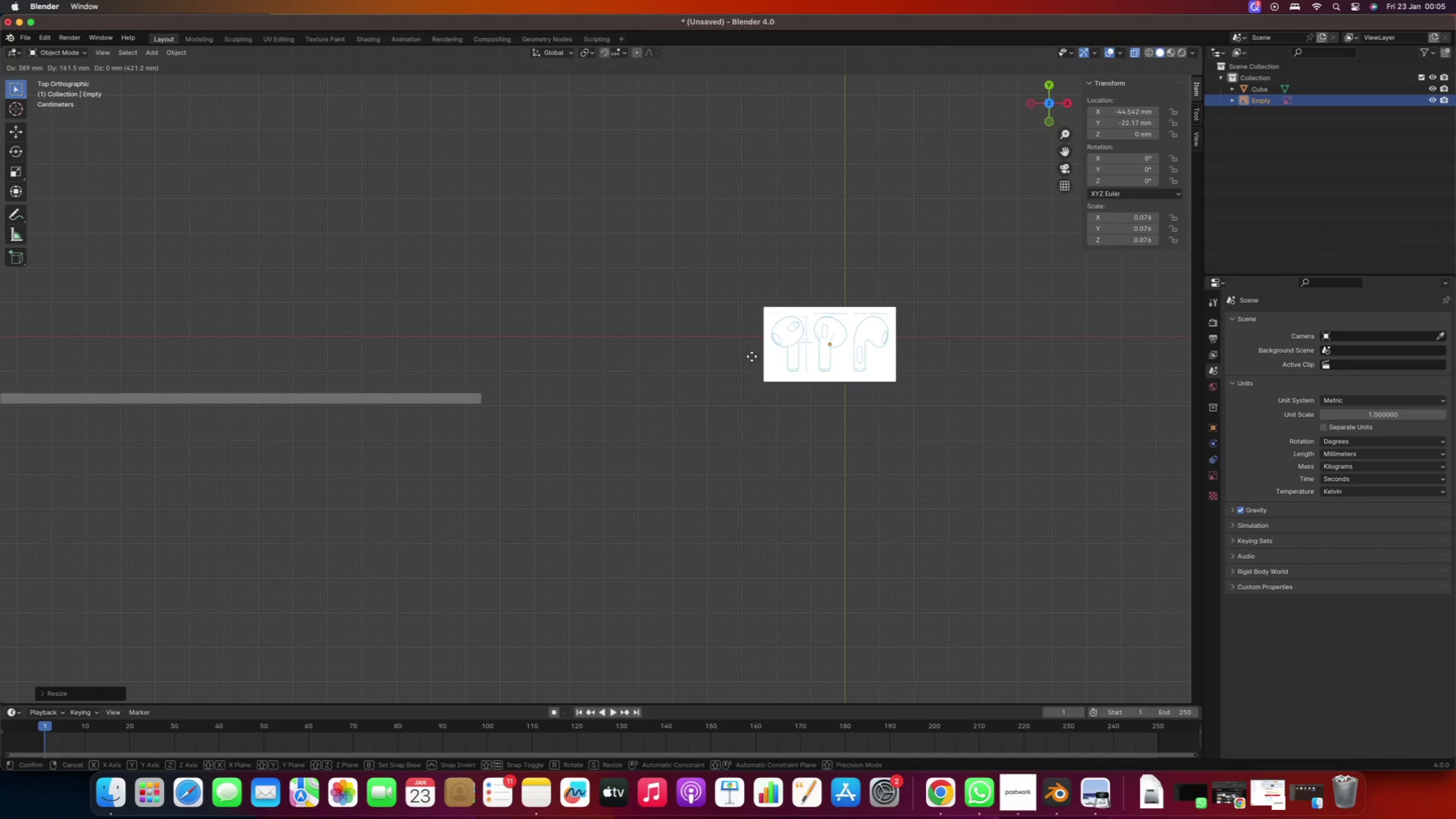 
left_click([756, 355])
 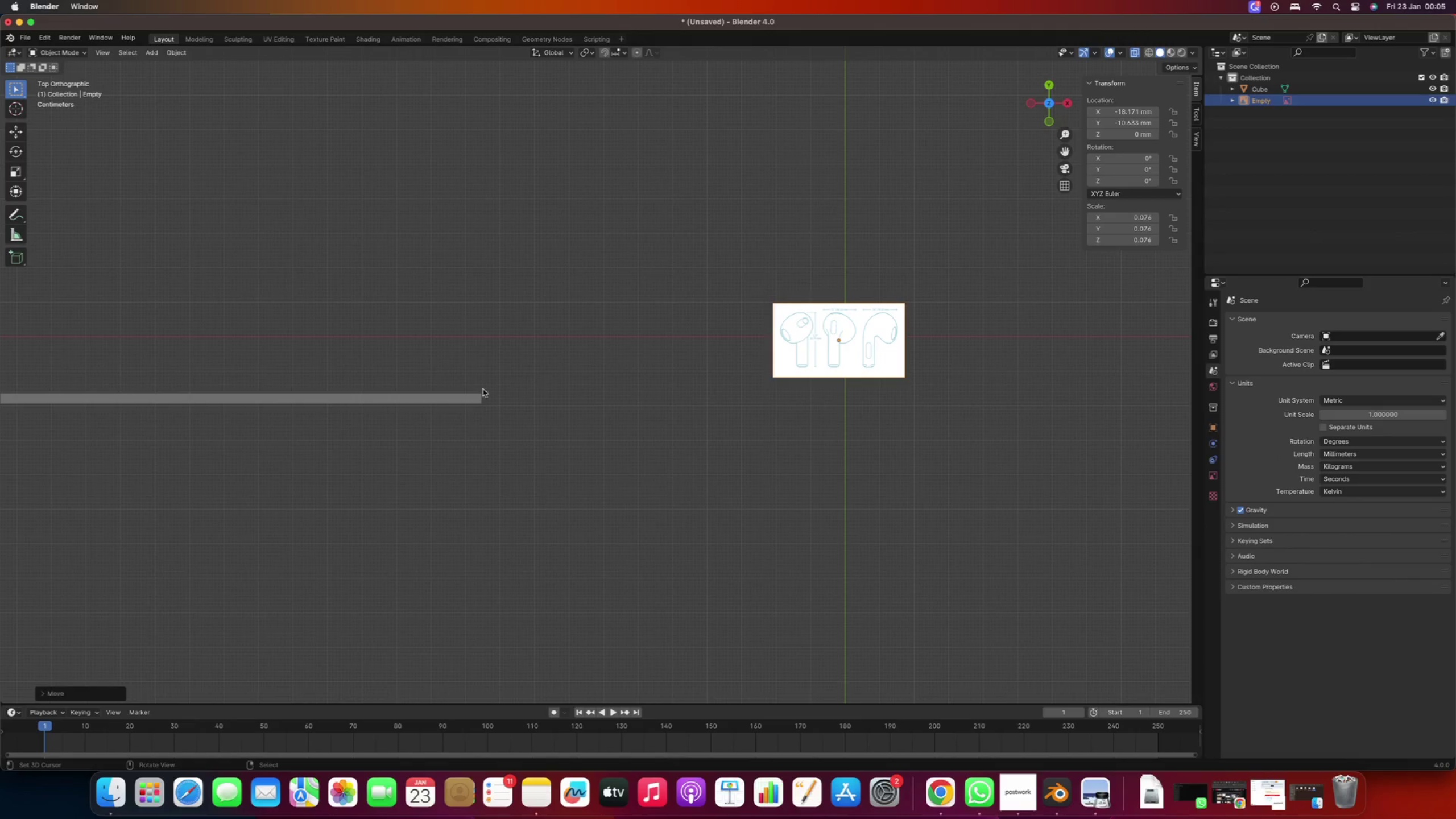 
right_click([452, 398])
 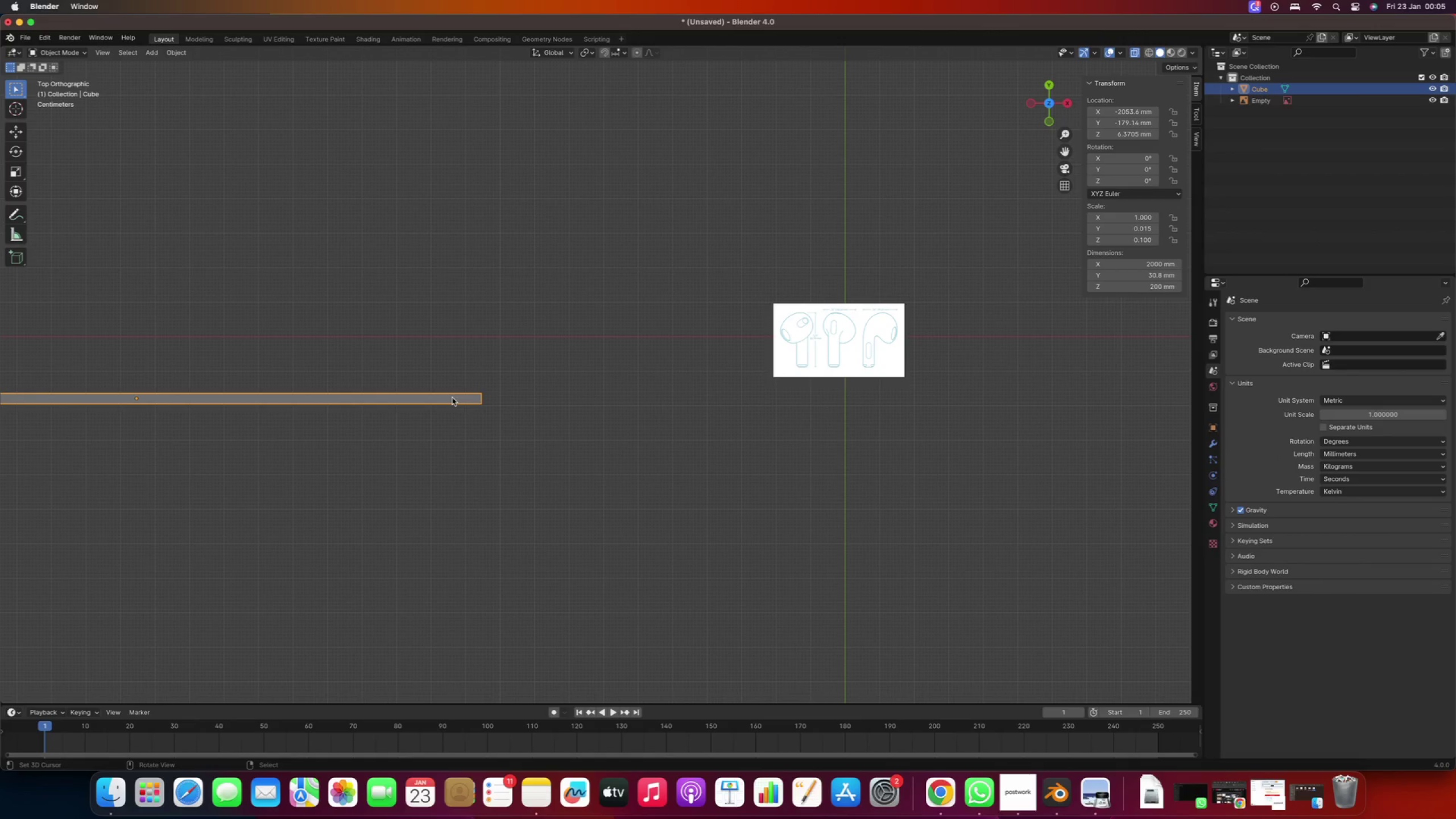 
key(G)
 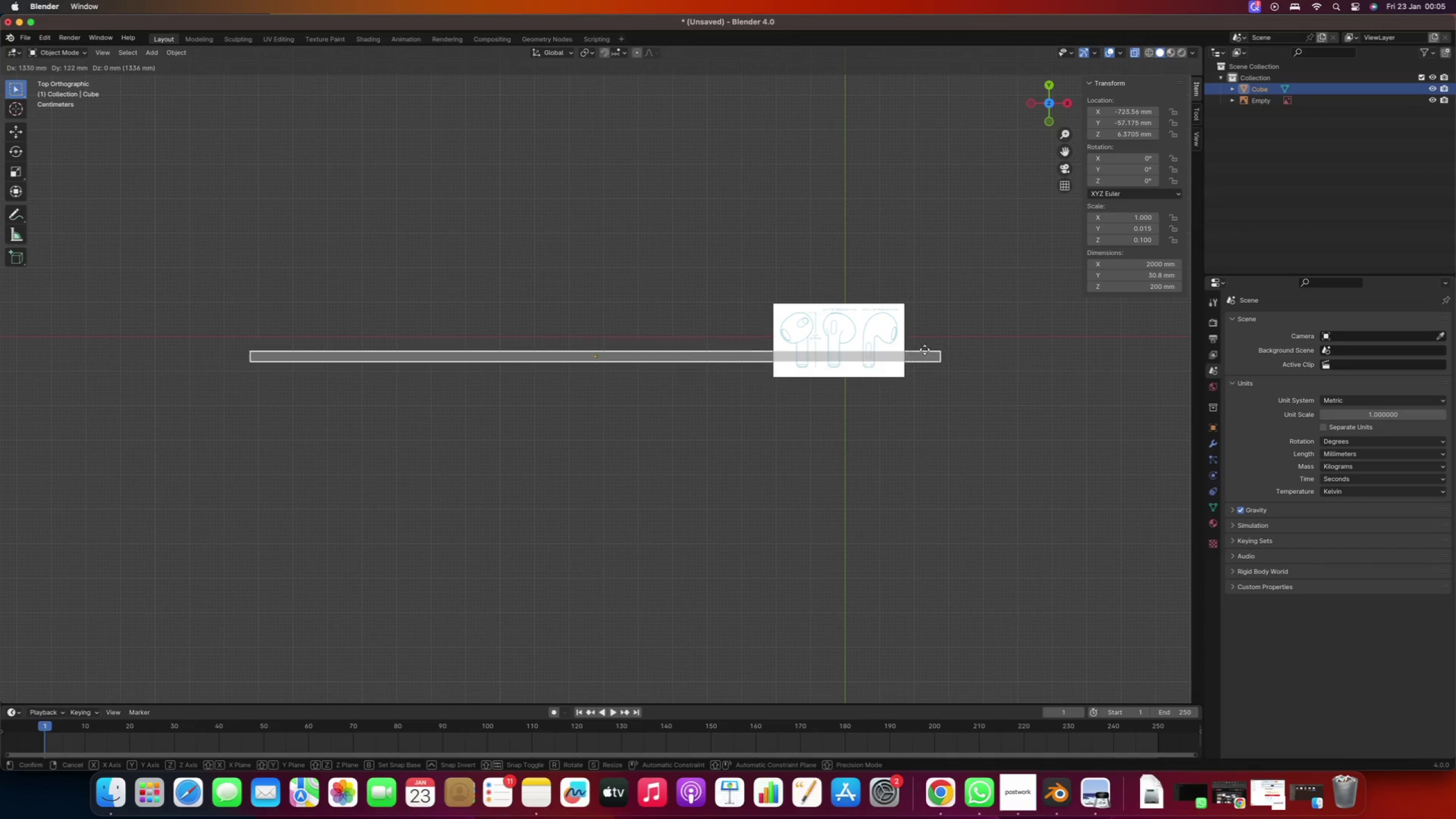 
left_click([966, 344])
 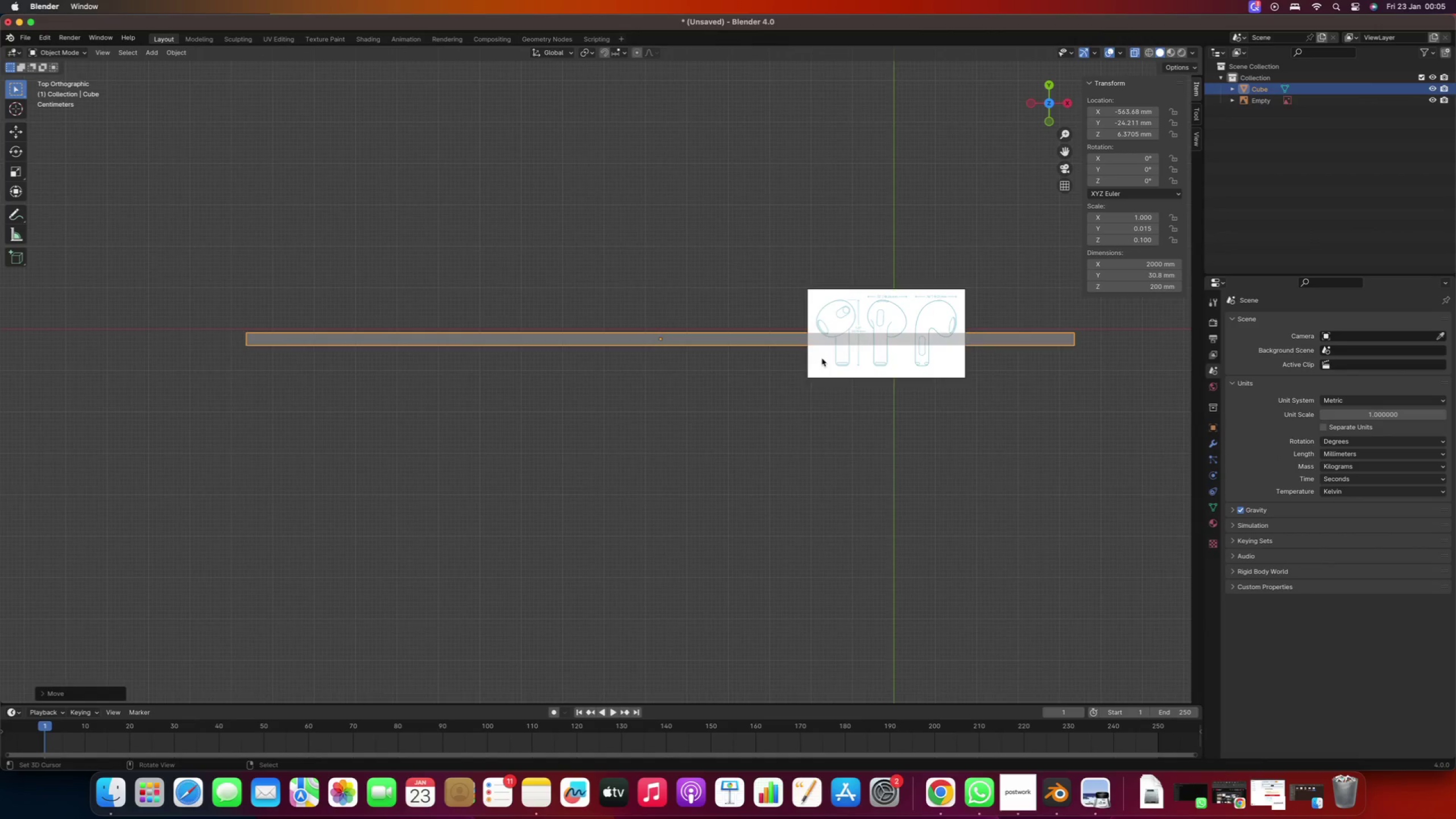 
hold_key(key=ShiftRight, duration=0.44)
scroll: coordinate [805, 362], scroll_direction: up, amount: 17.0
 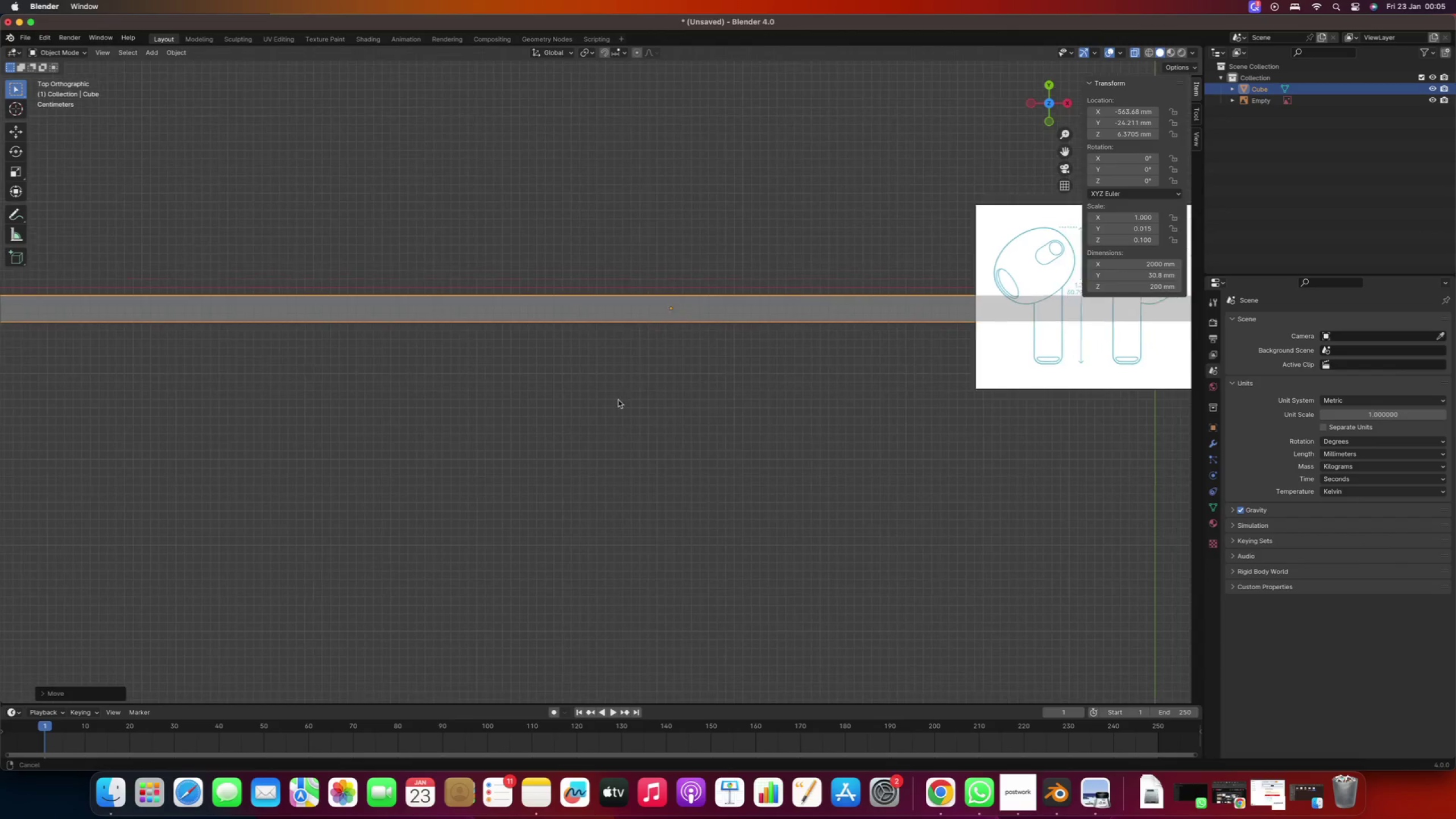 
hold_key(key=ControlRight, duration=0.41)
 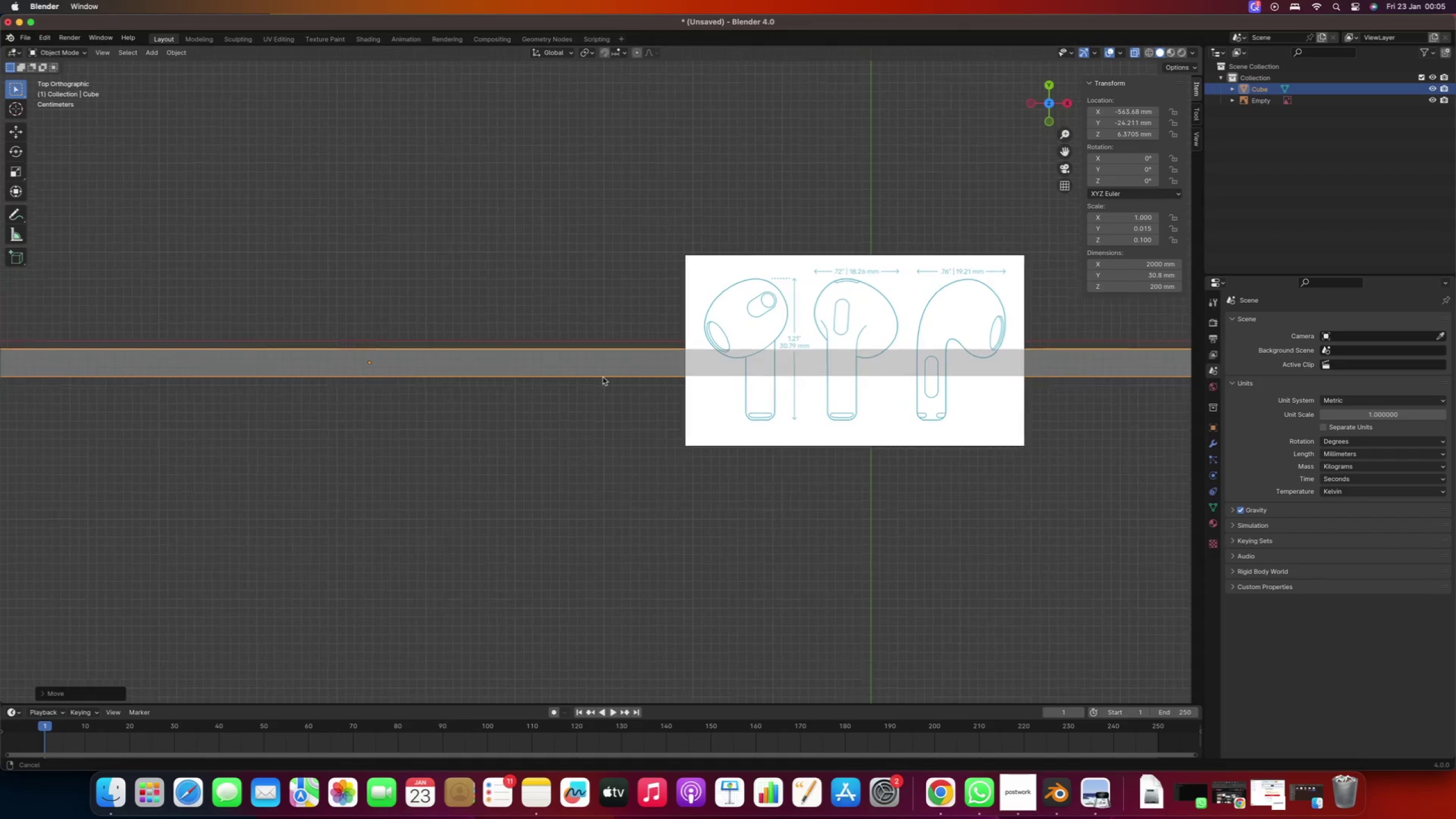 
hold_key(key=ShiftRight, duration=0.37)
 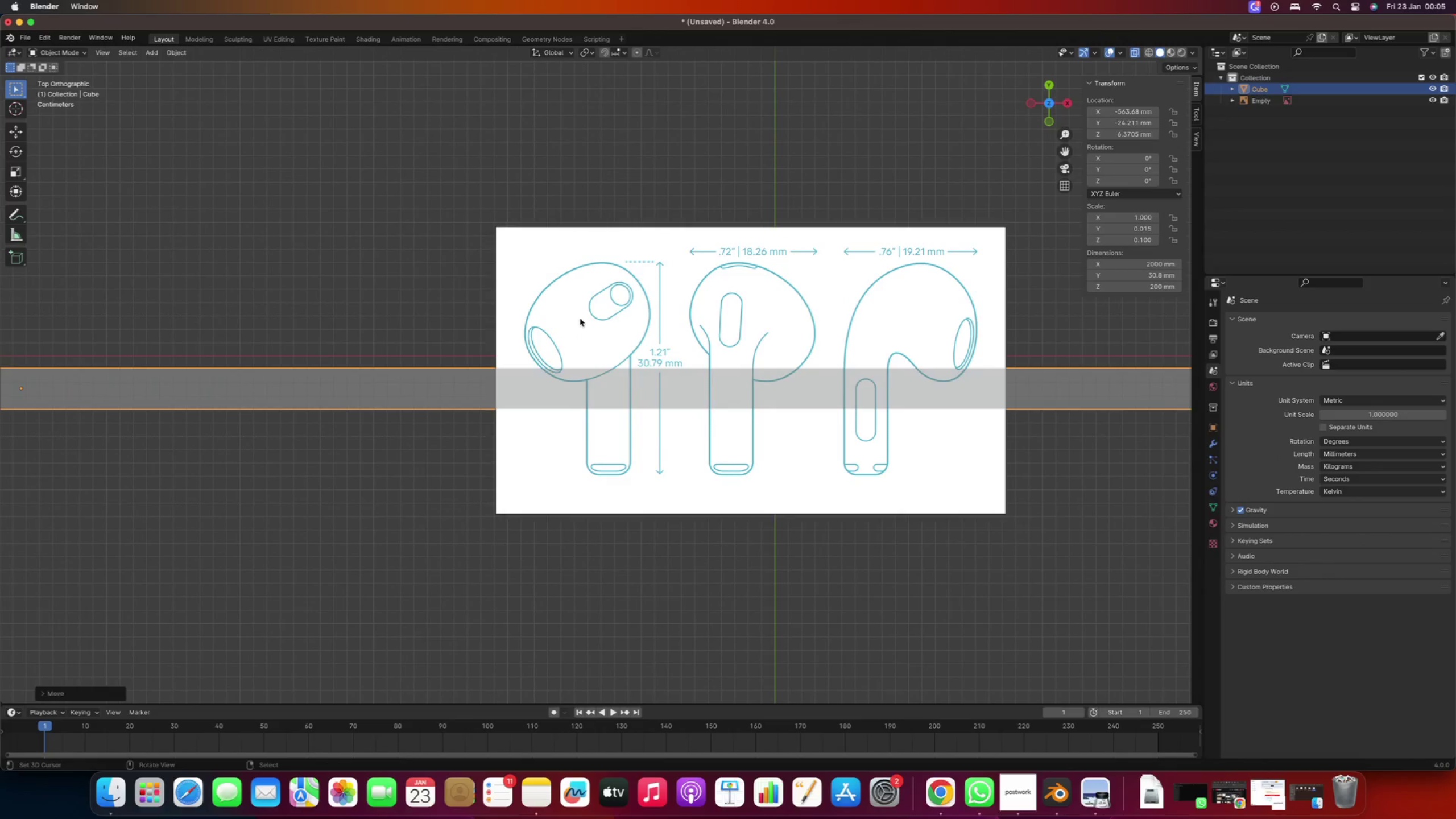 
right_click([580, 318])
 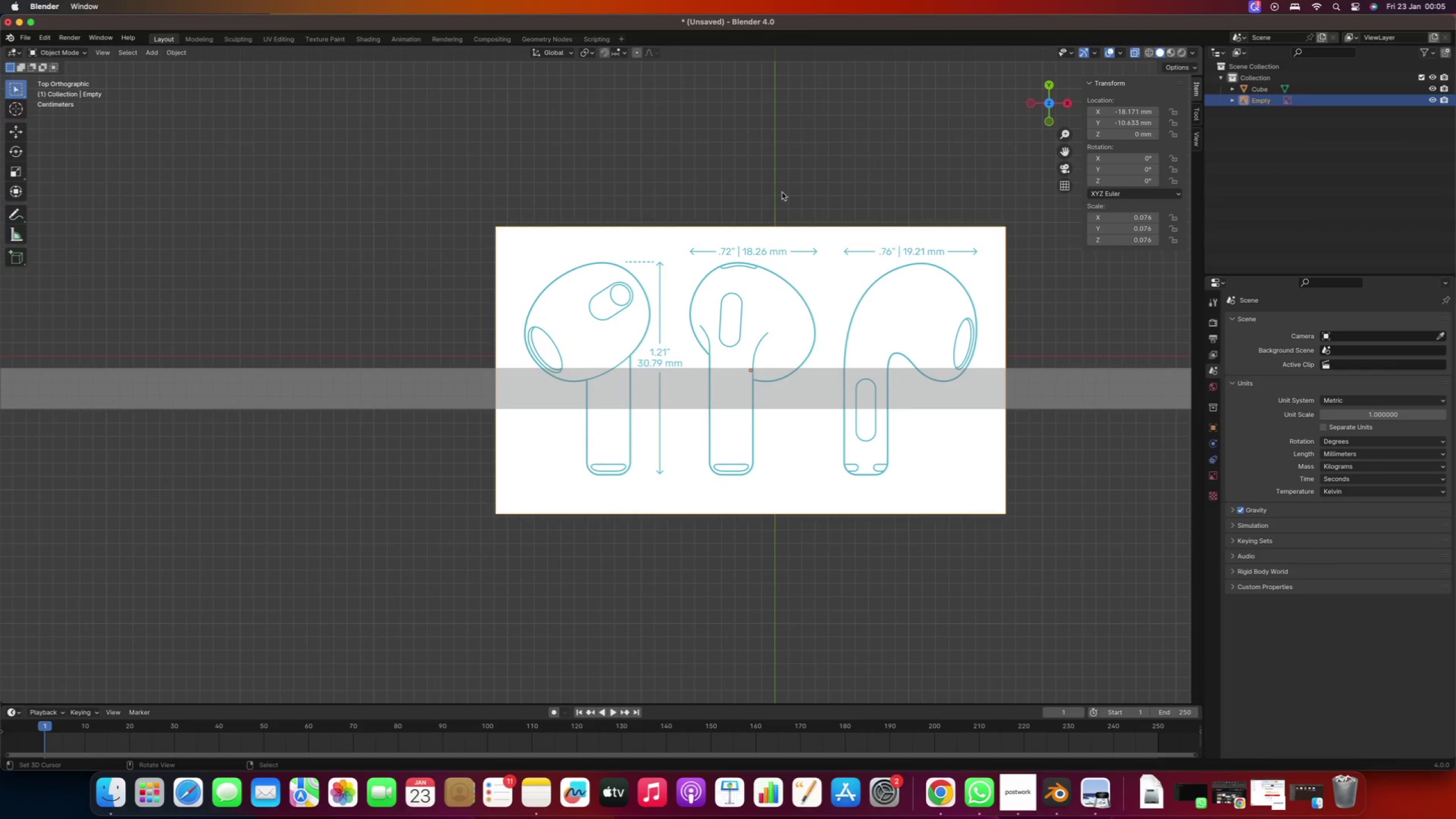 
key(S)
 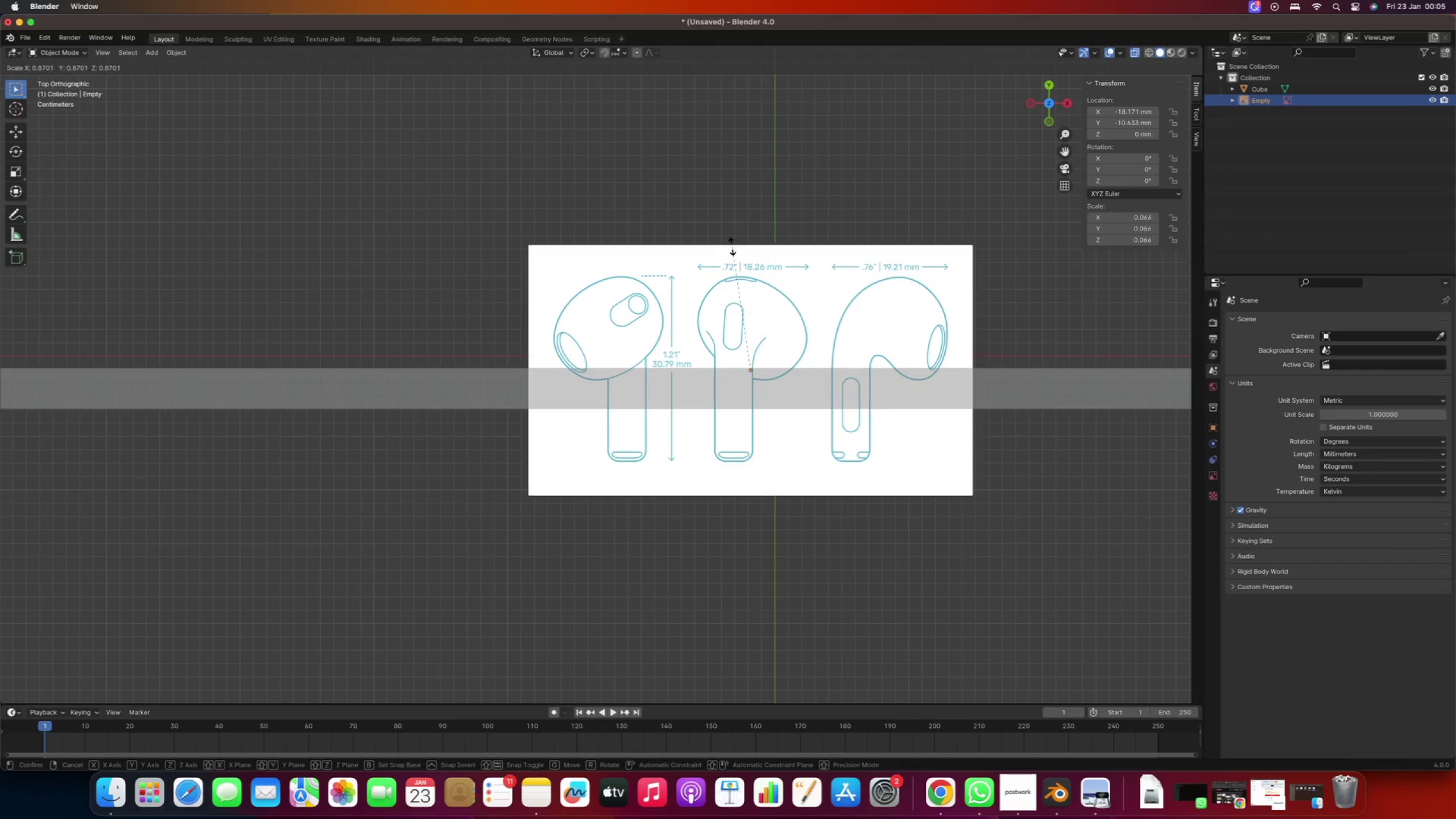 
left_click([667, 250])
 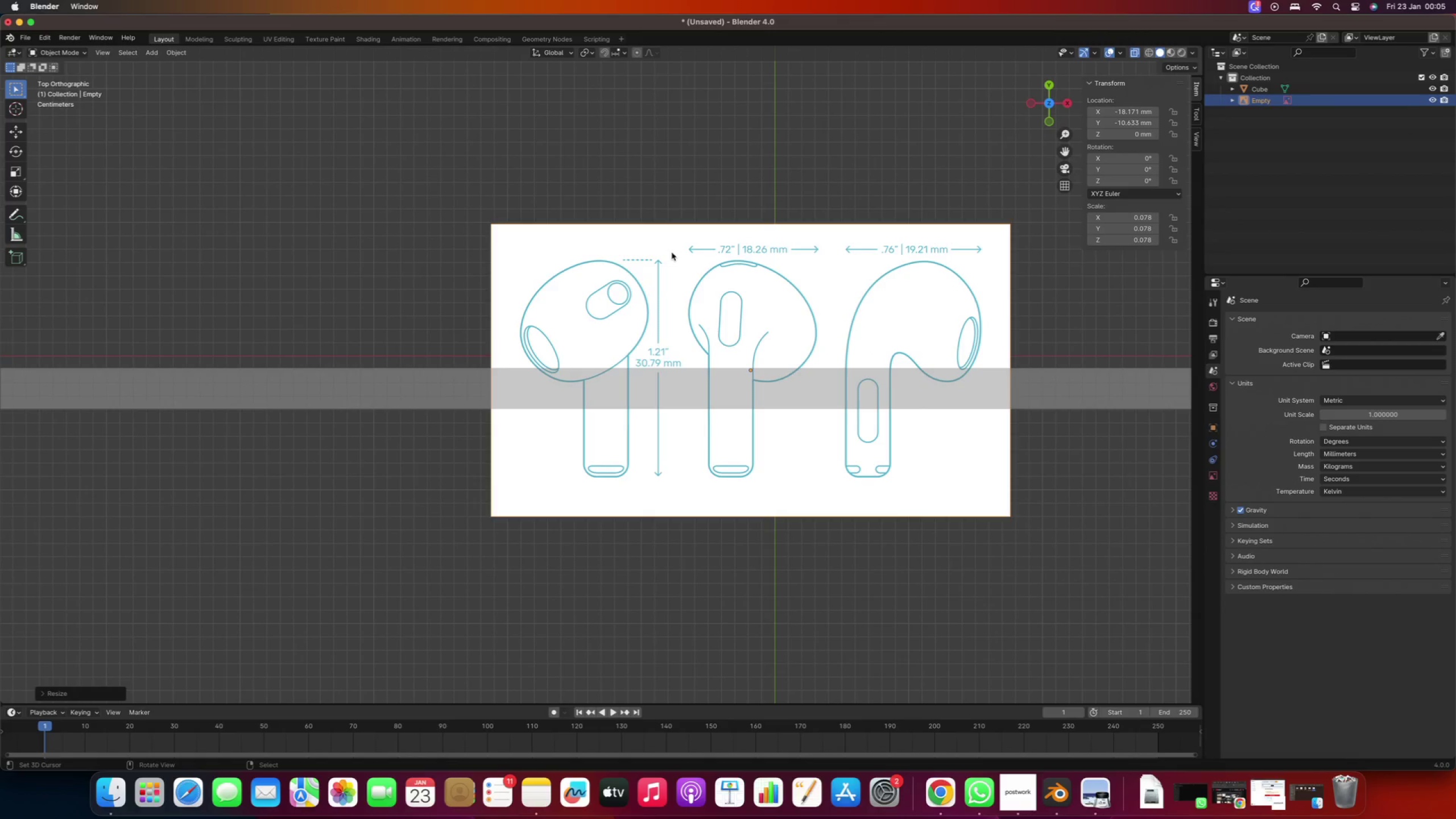 
key(S)
 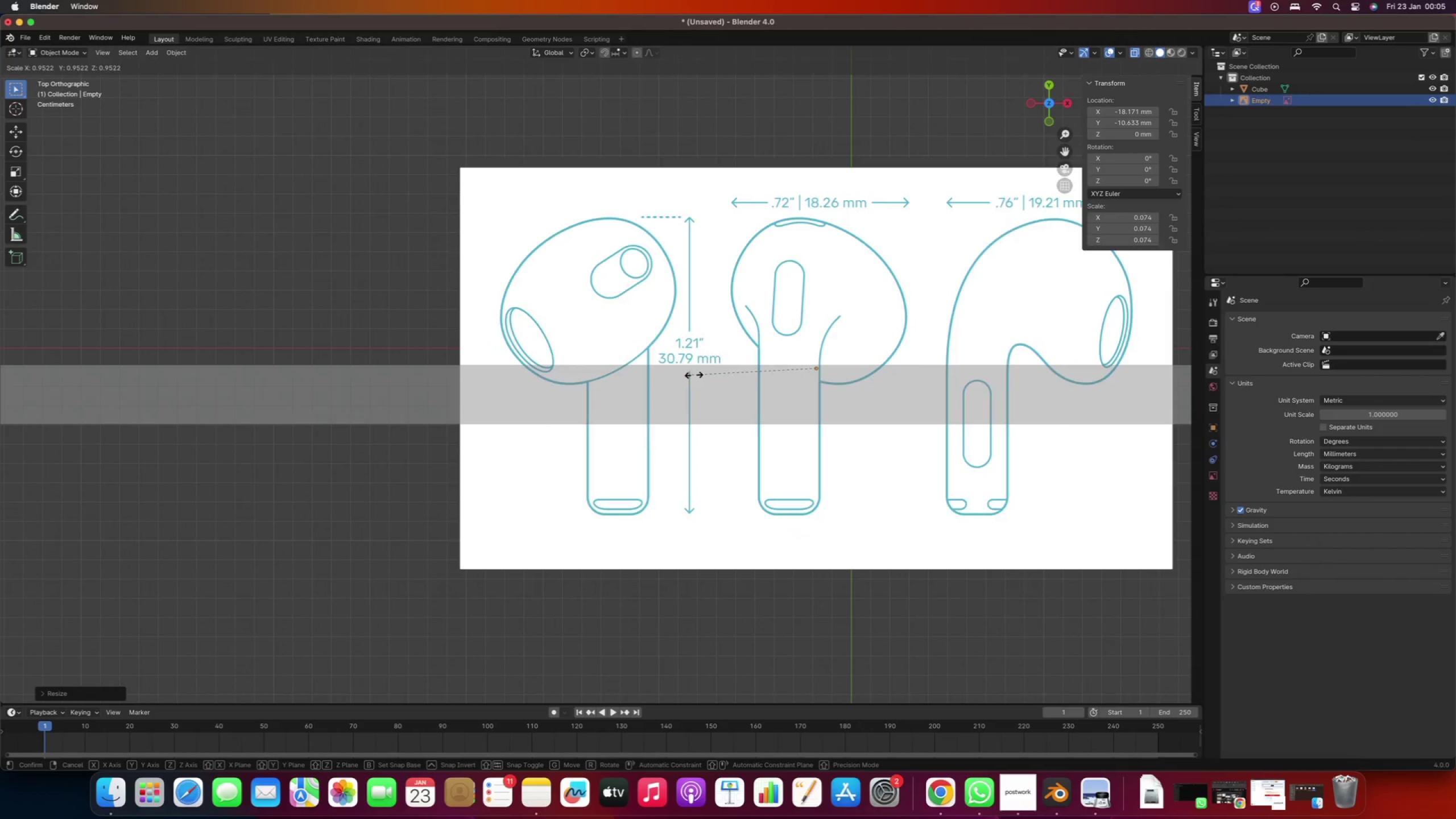 
scroll: coordinate [679, 373], scroll_direction: up, amount: 2.0
 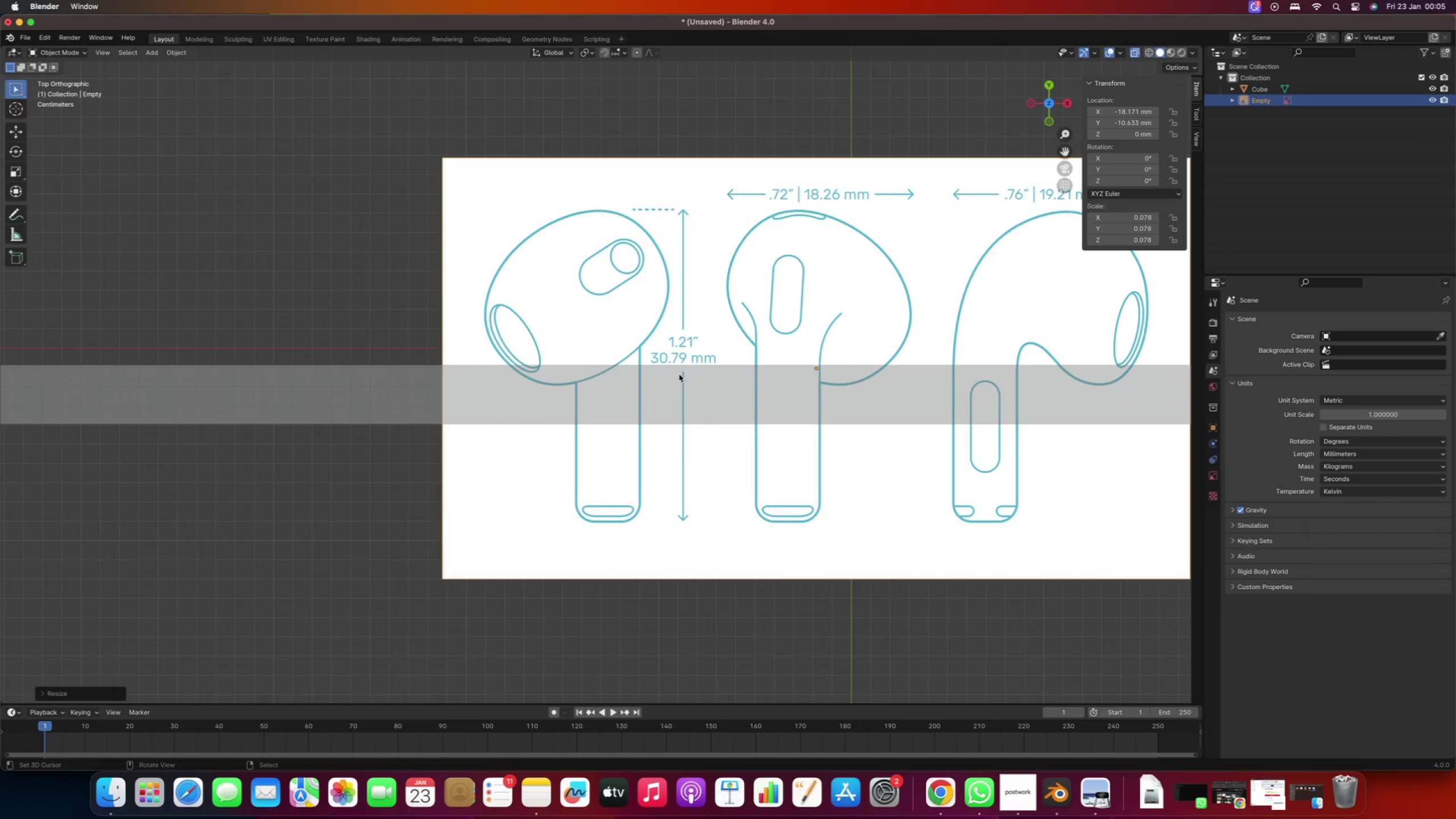 
left_click([754, 370])
 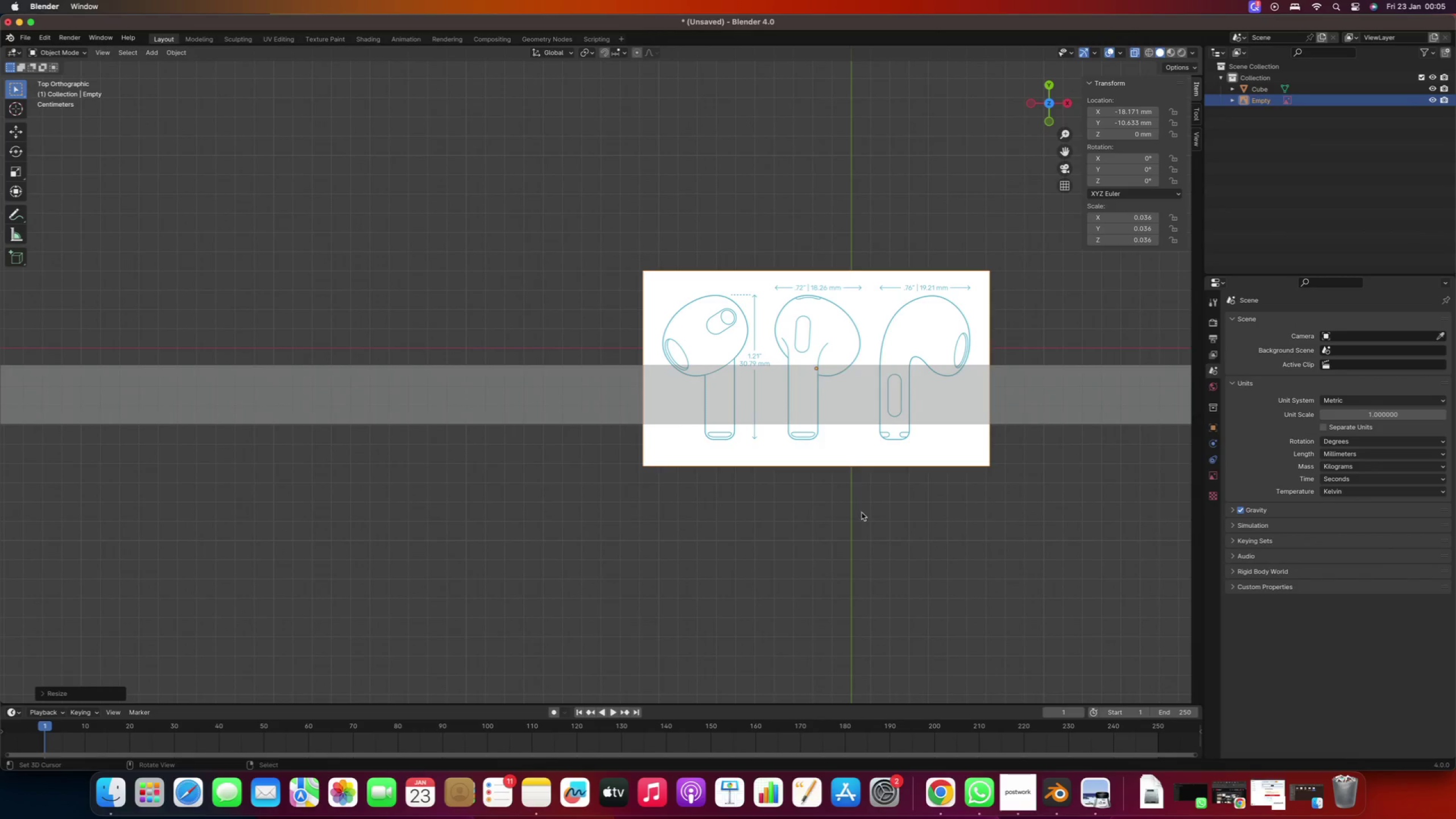 
key(S)
 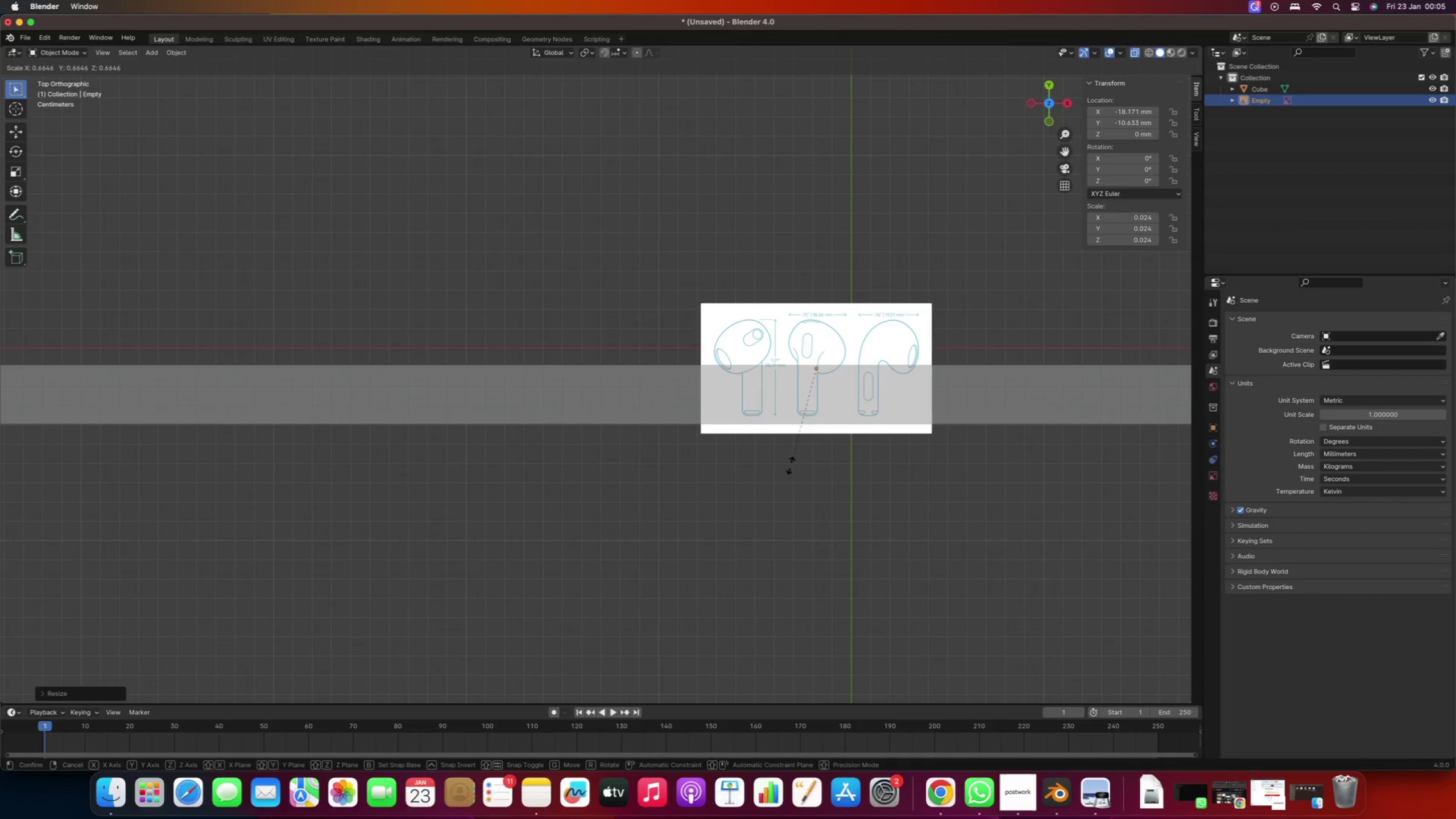 
left_click([775, 448])
 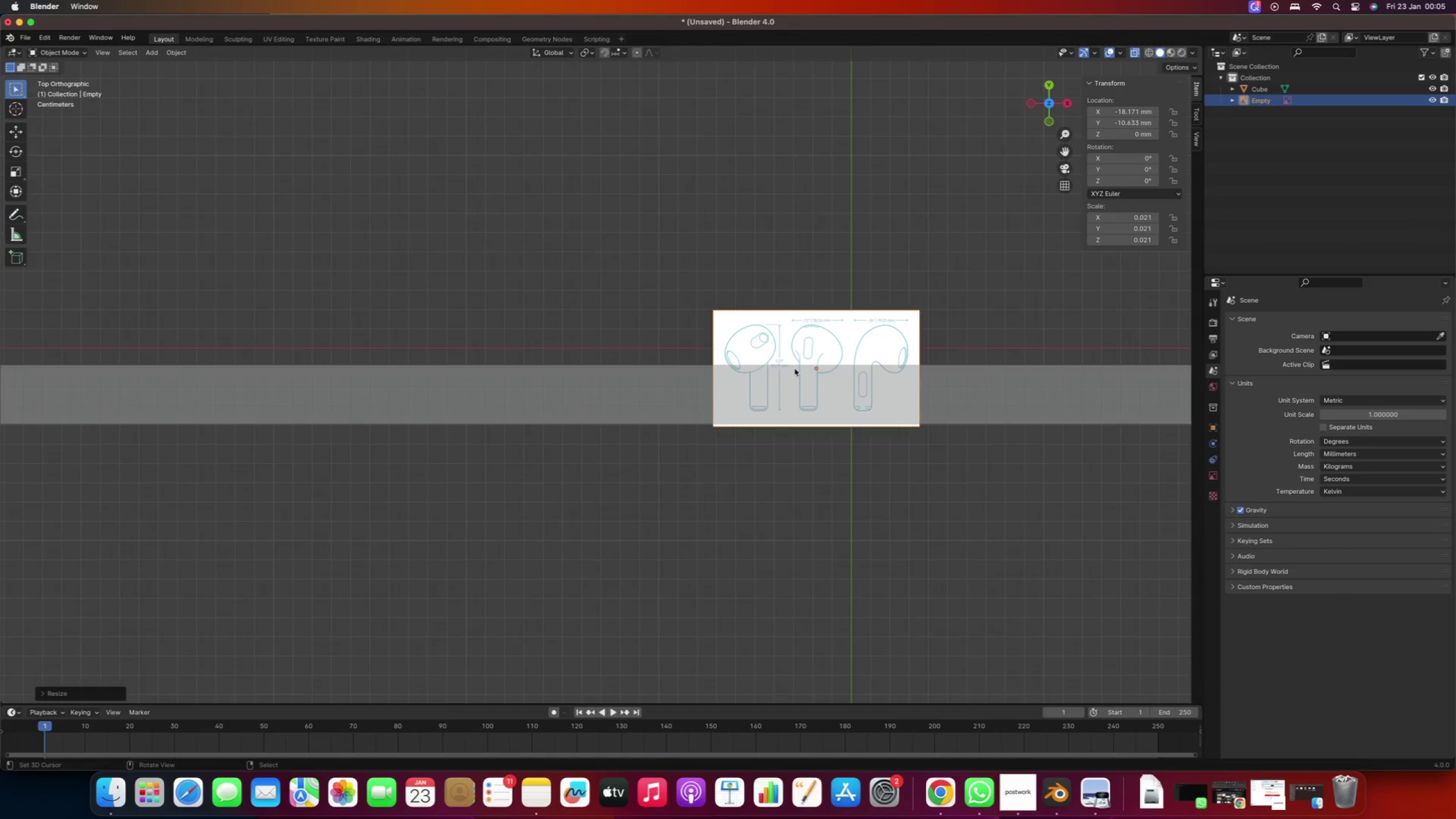 
hold_key(key=ShiftRight, duration=0.43)
 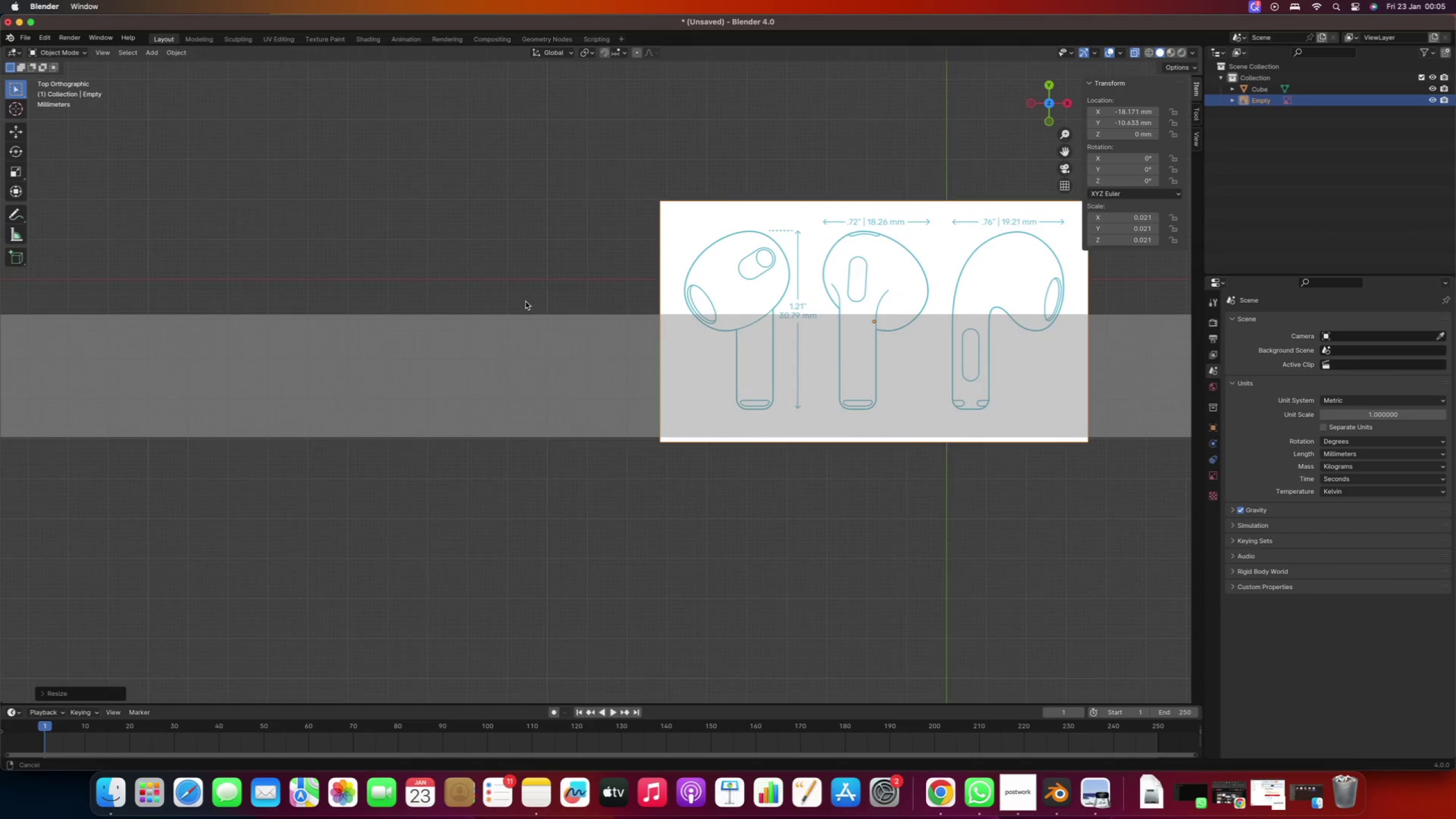 
scroll: coordinate [787, 359], scroll_direction: up, amount: 10.0
 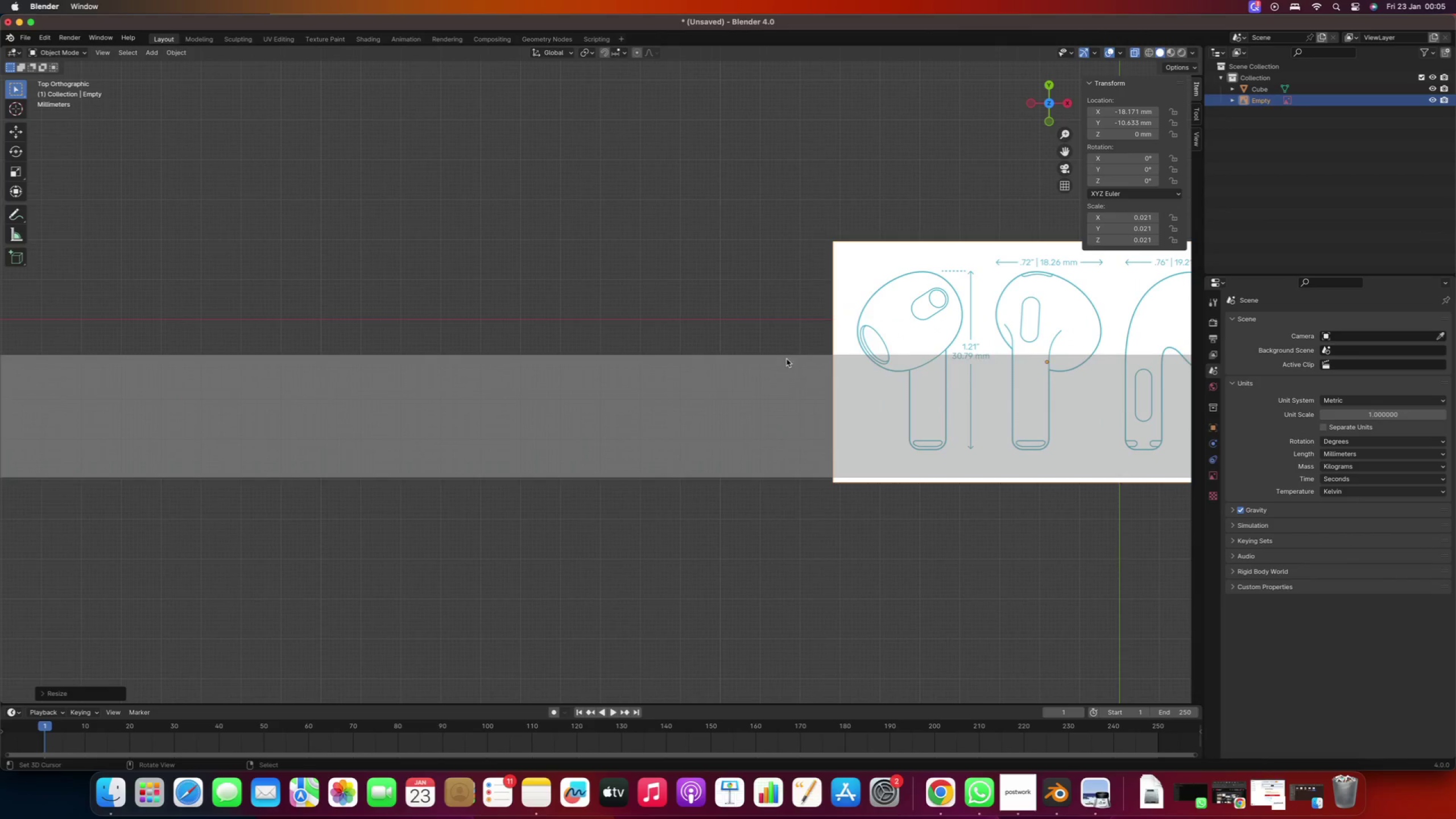 
key(G)
 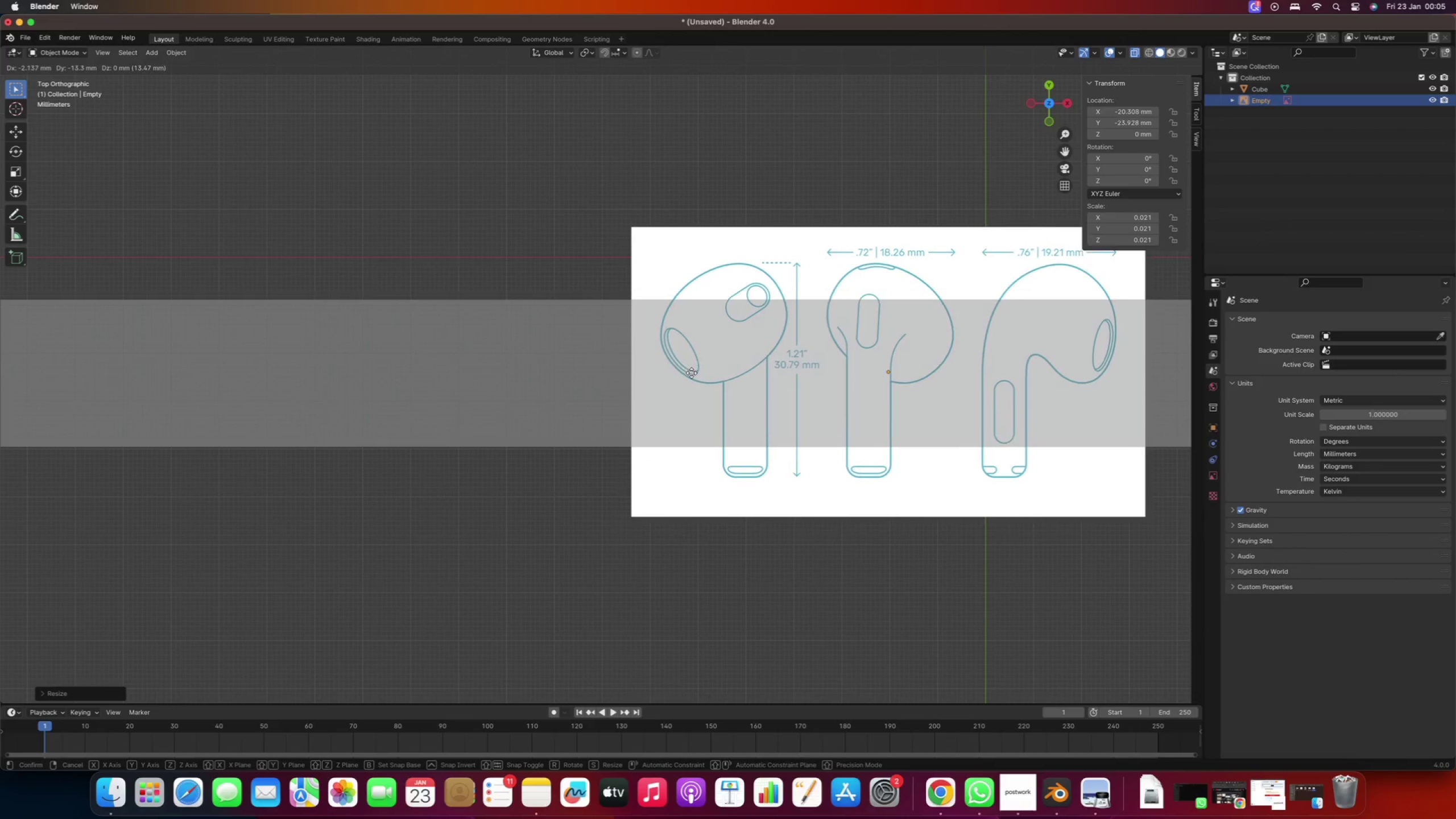 
scroll: coordinate [702, 309], scroll_direction: up, amount: 1.0
 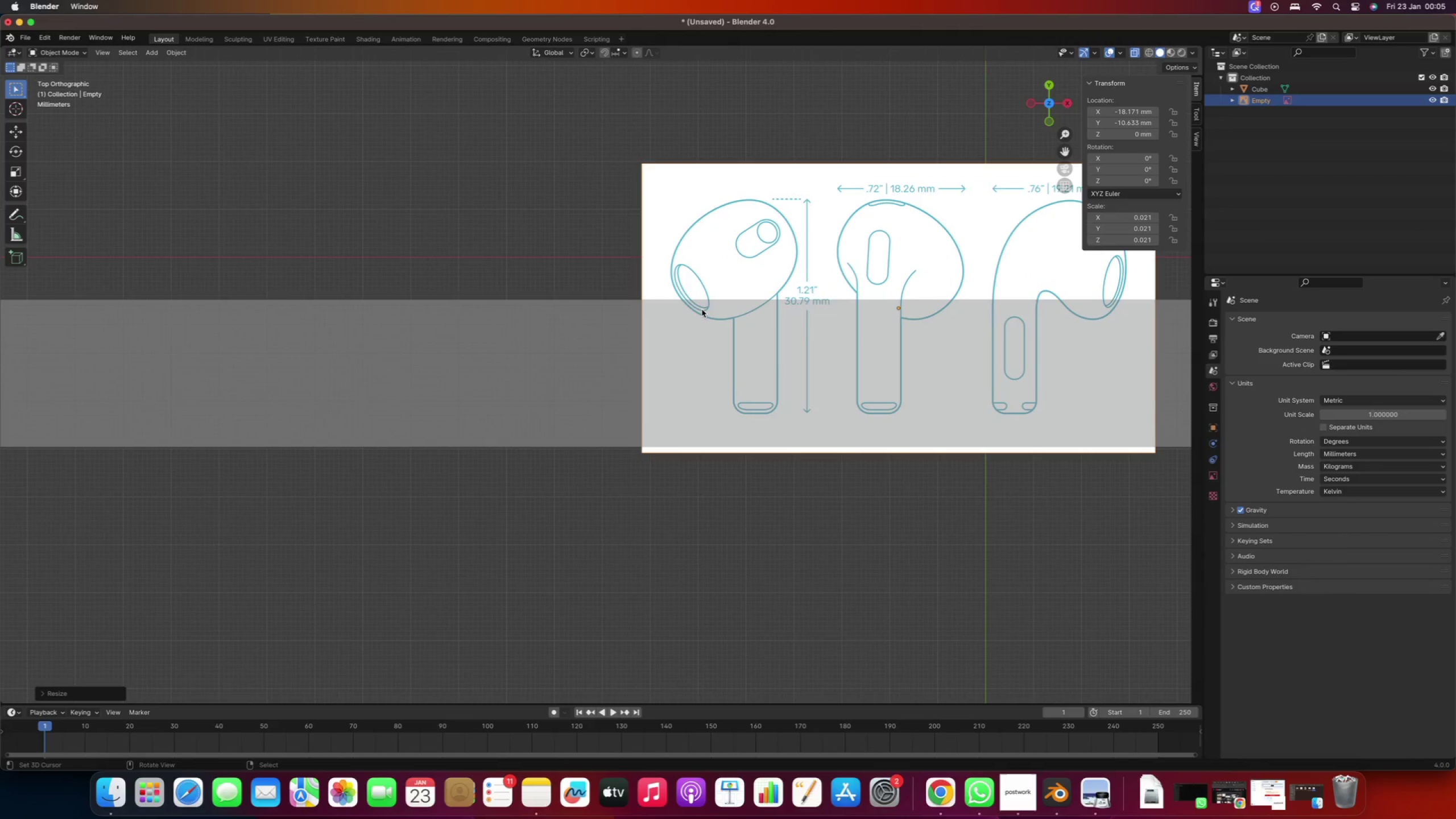 
left_click([690, 370])
 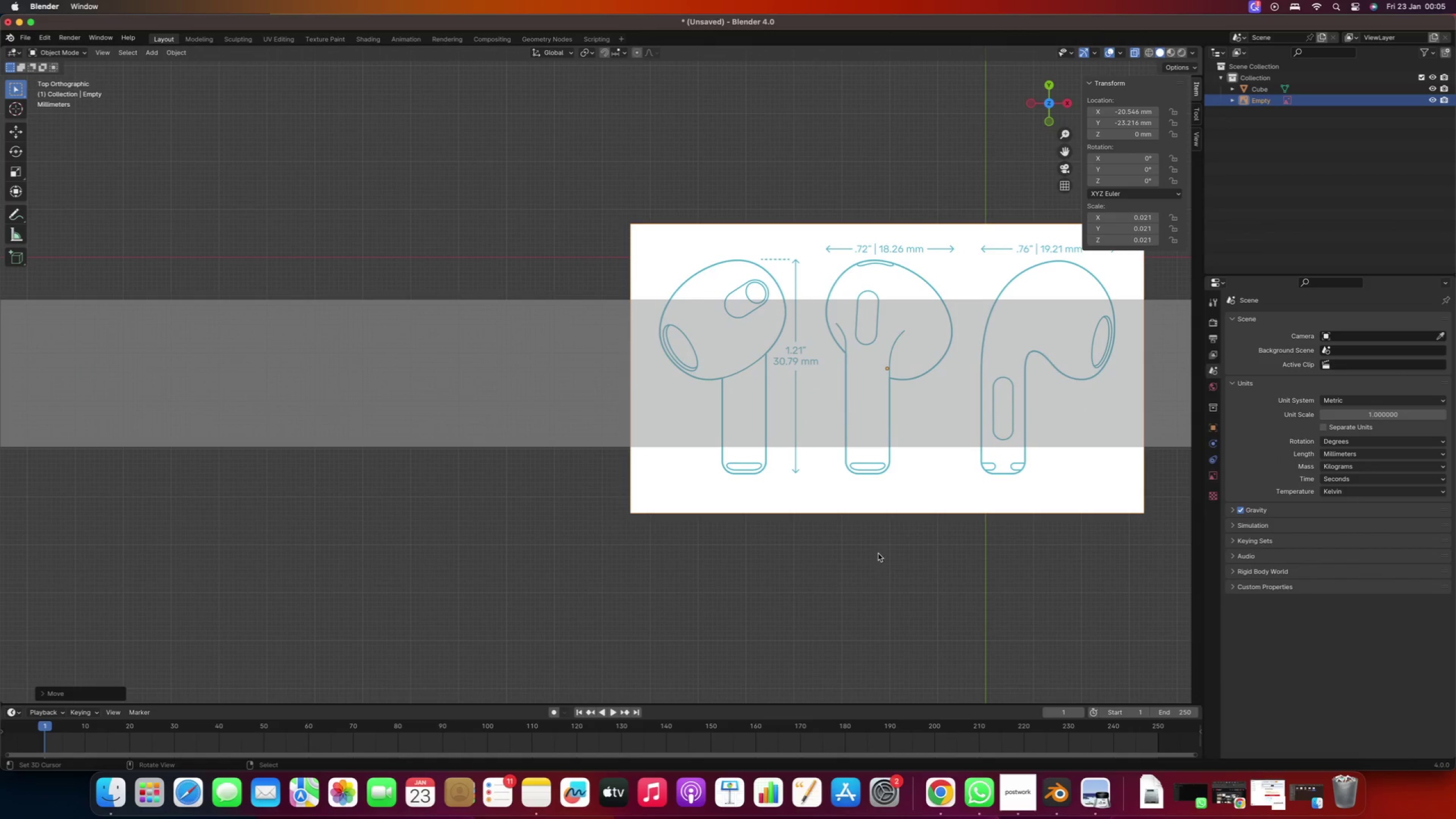 
key(S)
 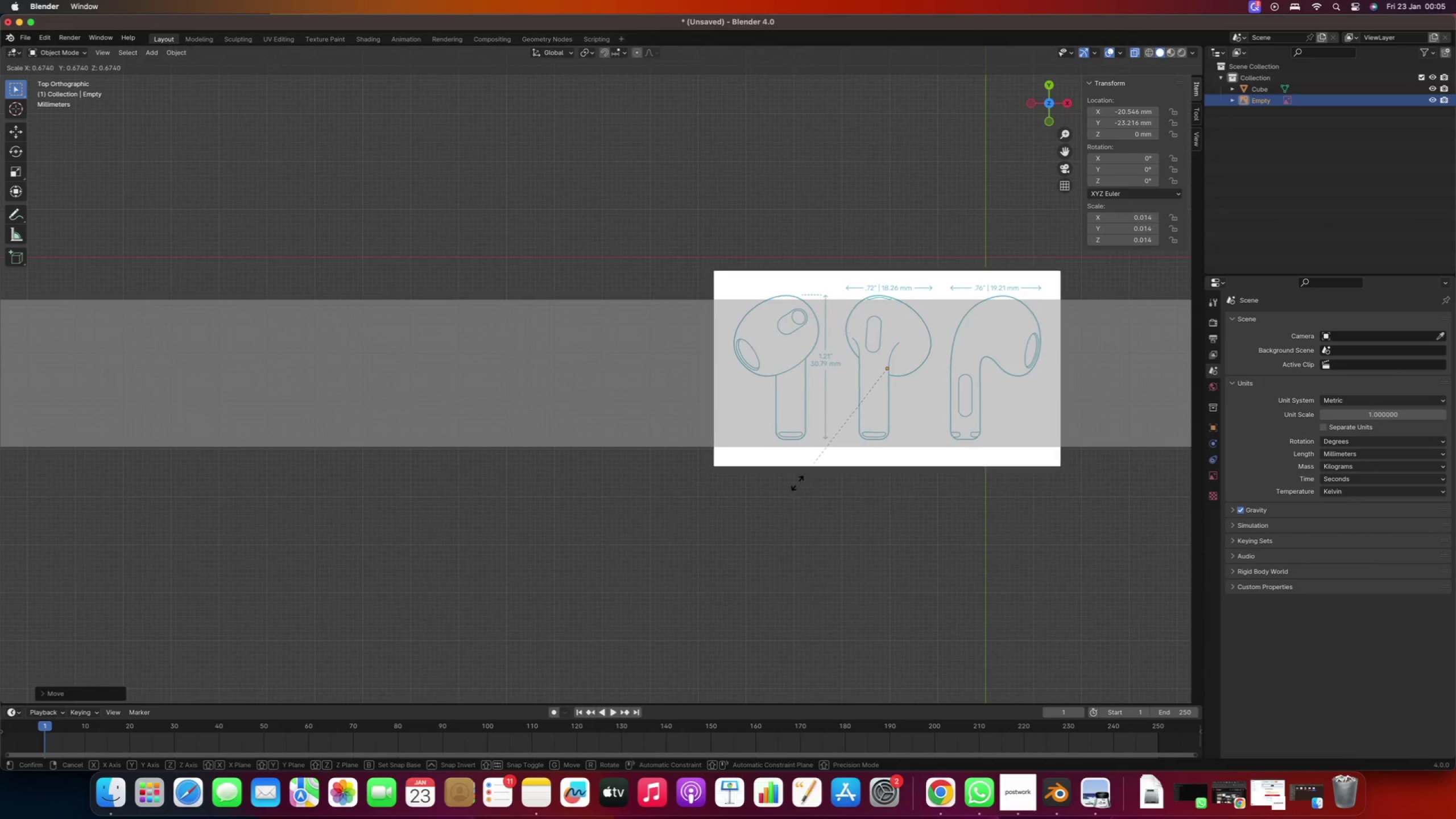 
left_click([787, 476])
 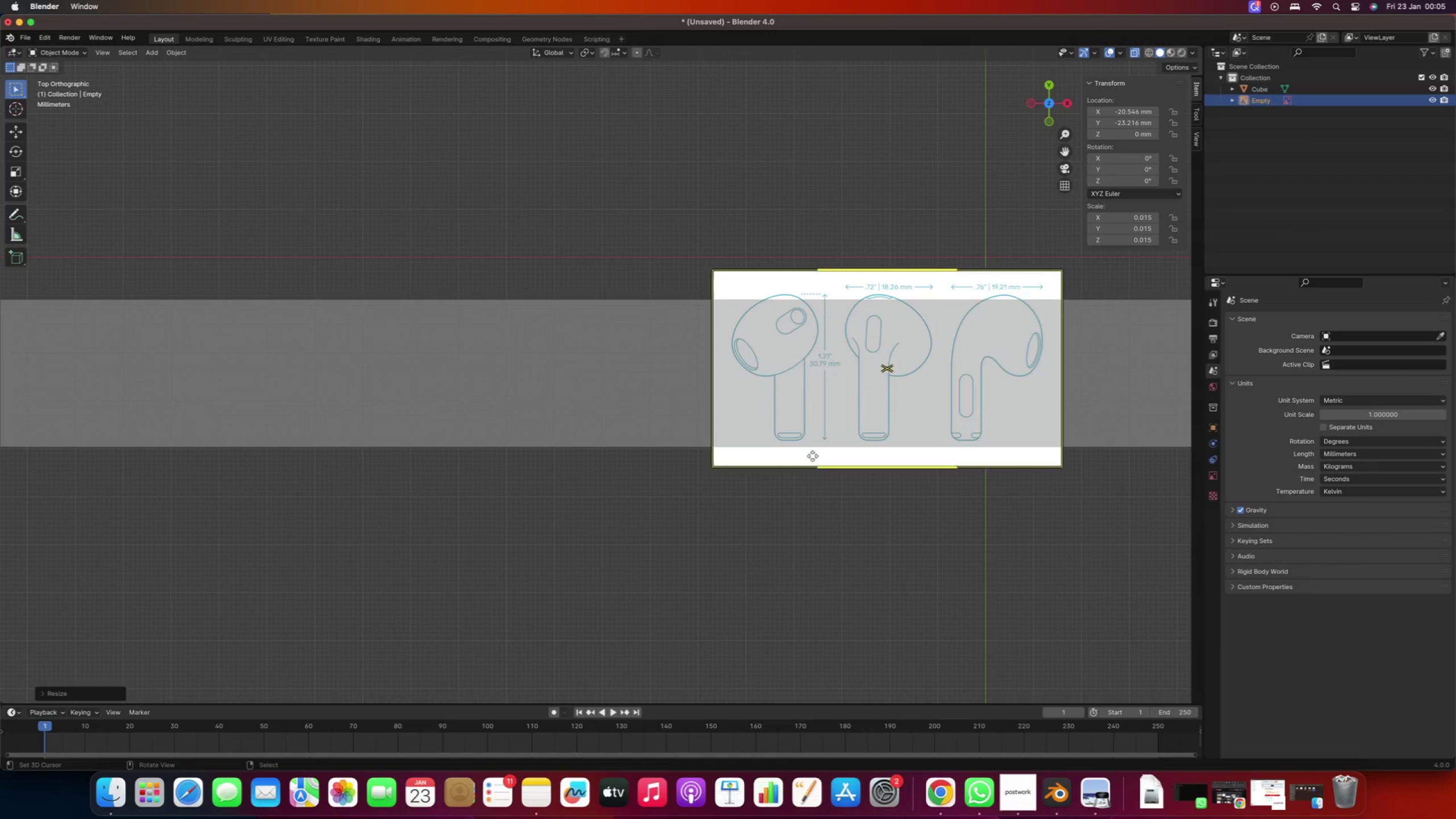 
hold_key(key=ShiftRight, duration=0.54)
scroll: coordinate [780, 406], scroll_direction: up, amount: 11.0
 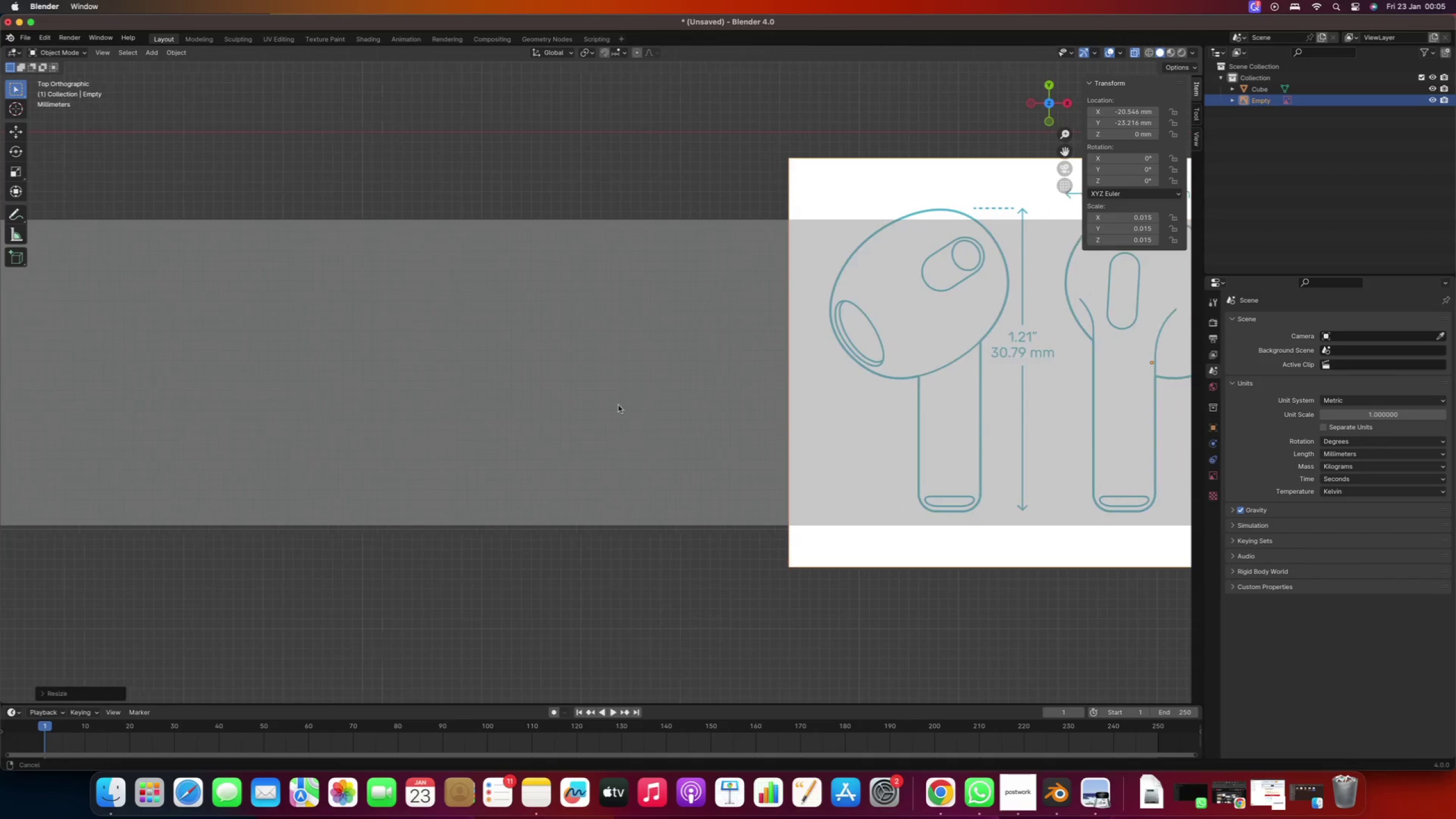 
hold_key(key=ShiftRight, duration=0.67)
 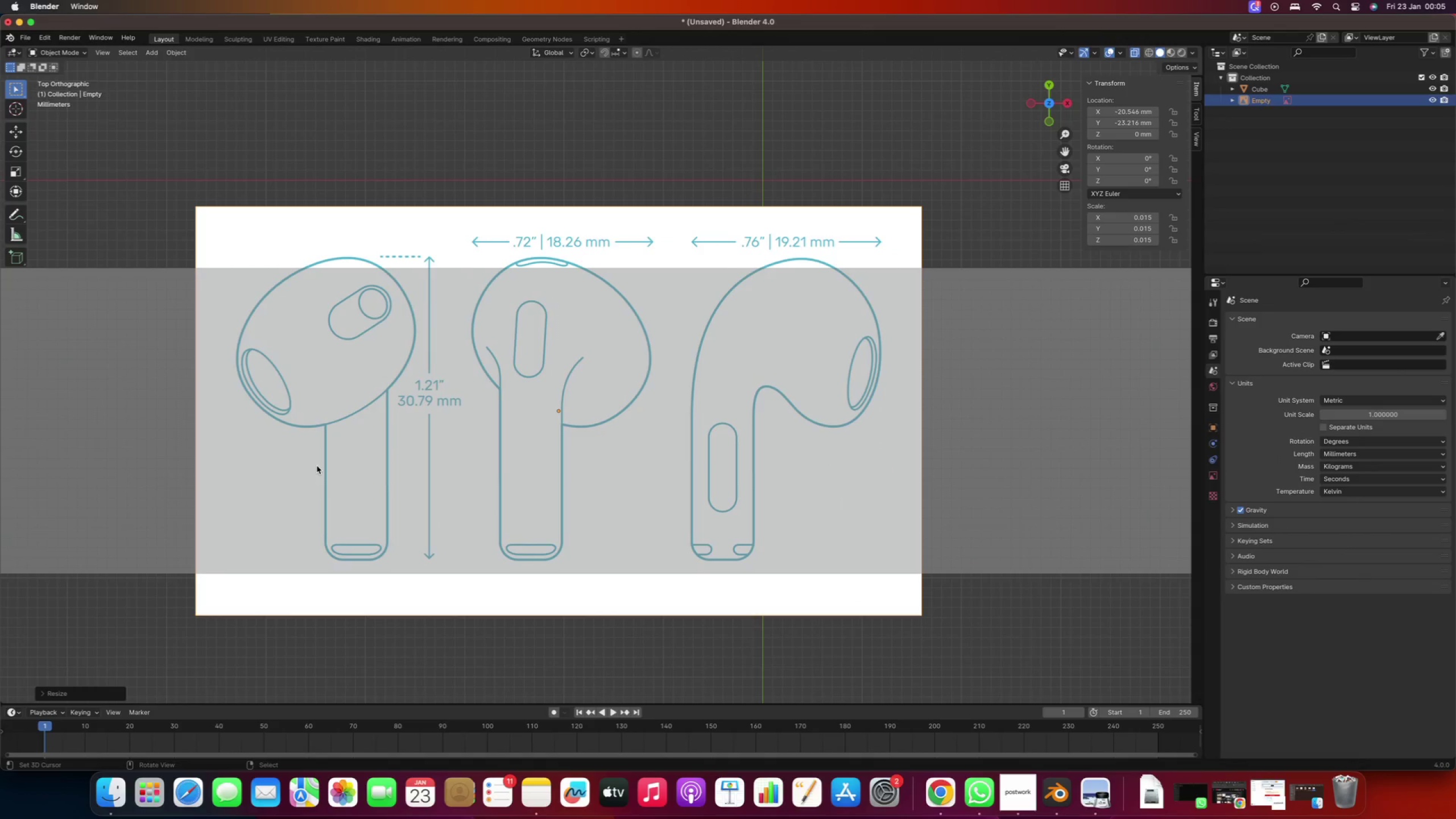 
key(G)
 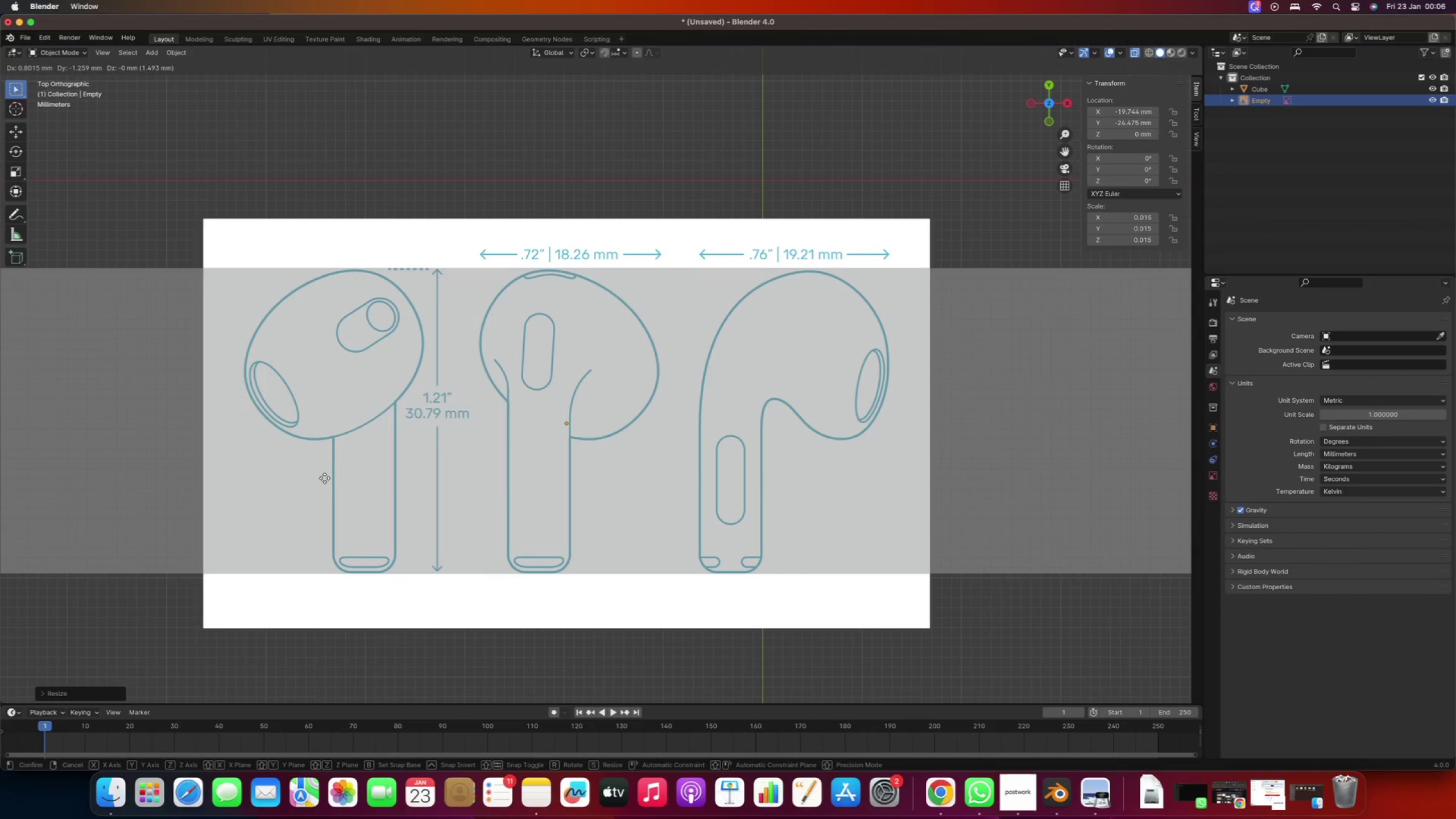 
wait(5.36)
 